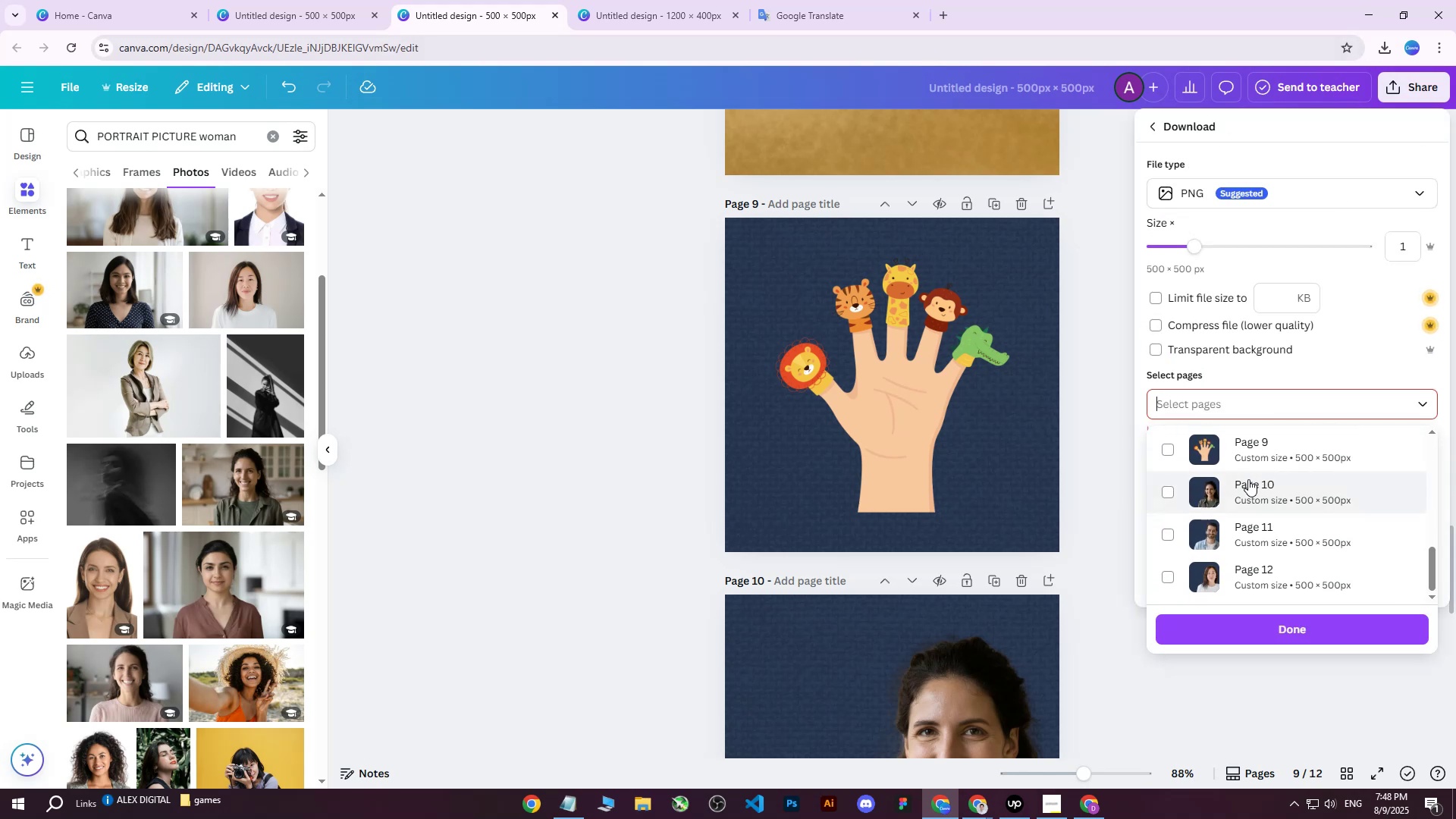 
scroll: coordinate [1187, 500], scroll_direction: up, amount: 2.0
 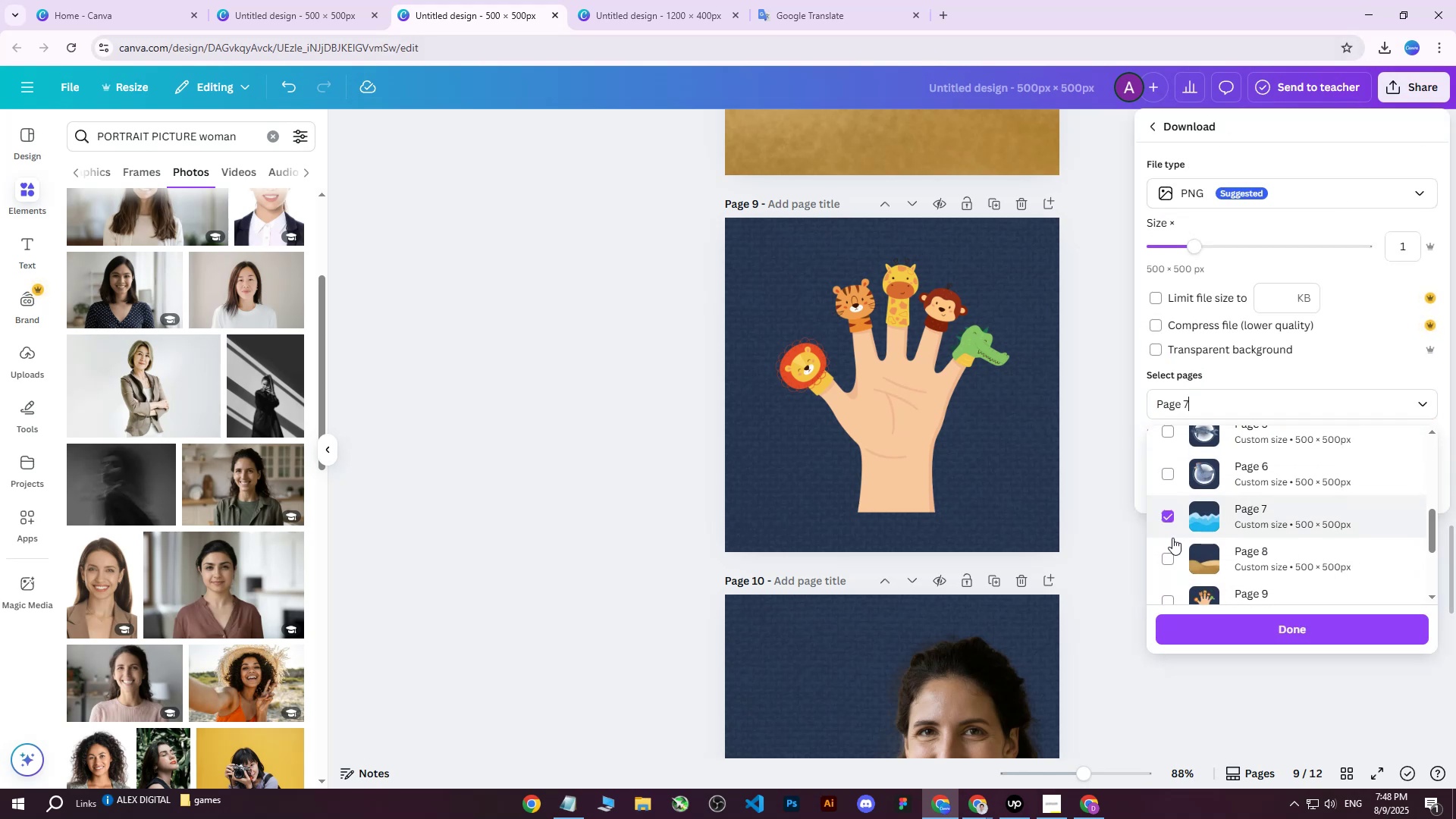 
double_click([1169, 554])
 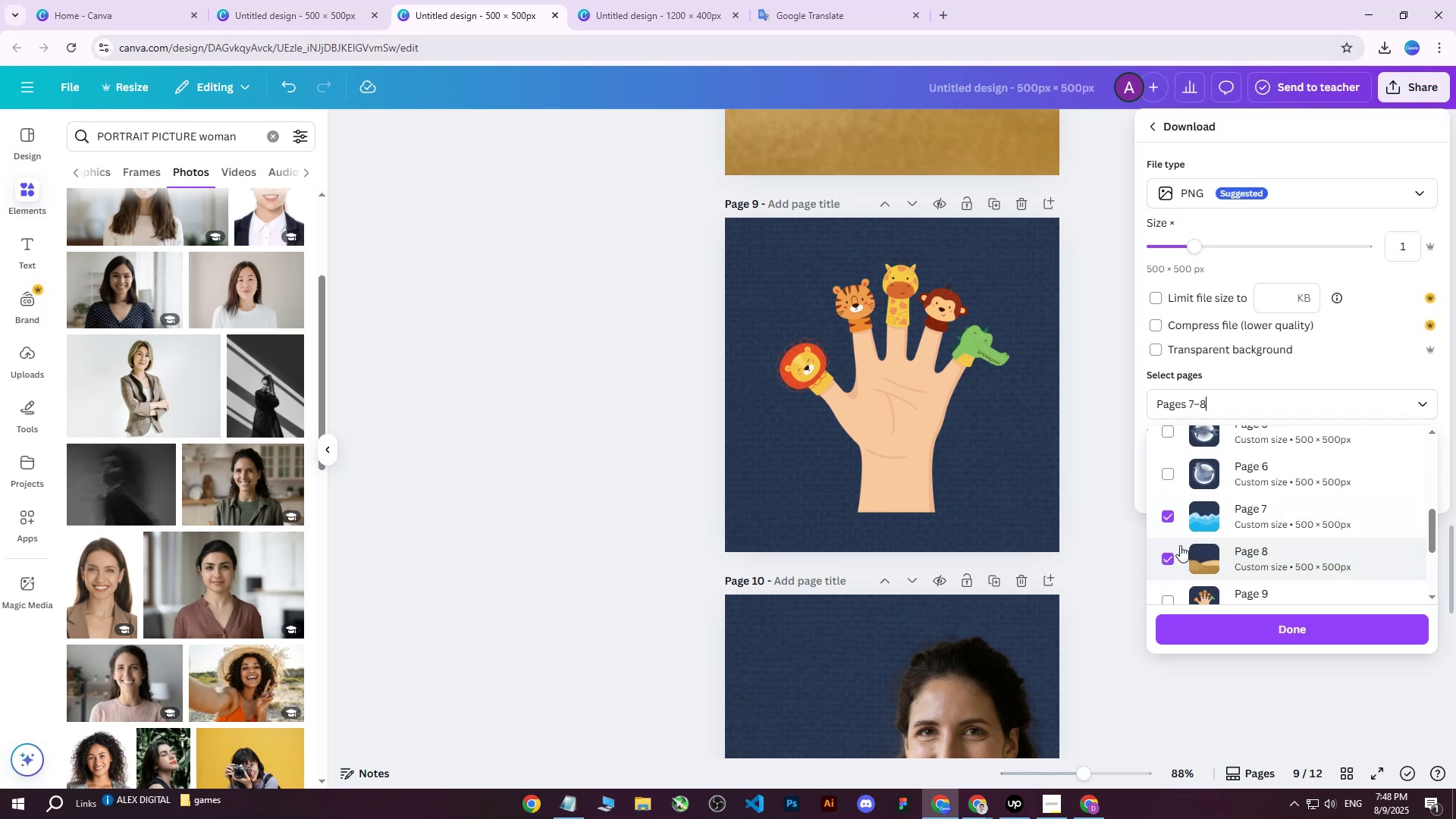 
scroll: coordinate [1193, 541], scroll_direction: down, amount: 1.0
 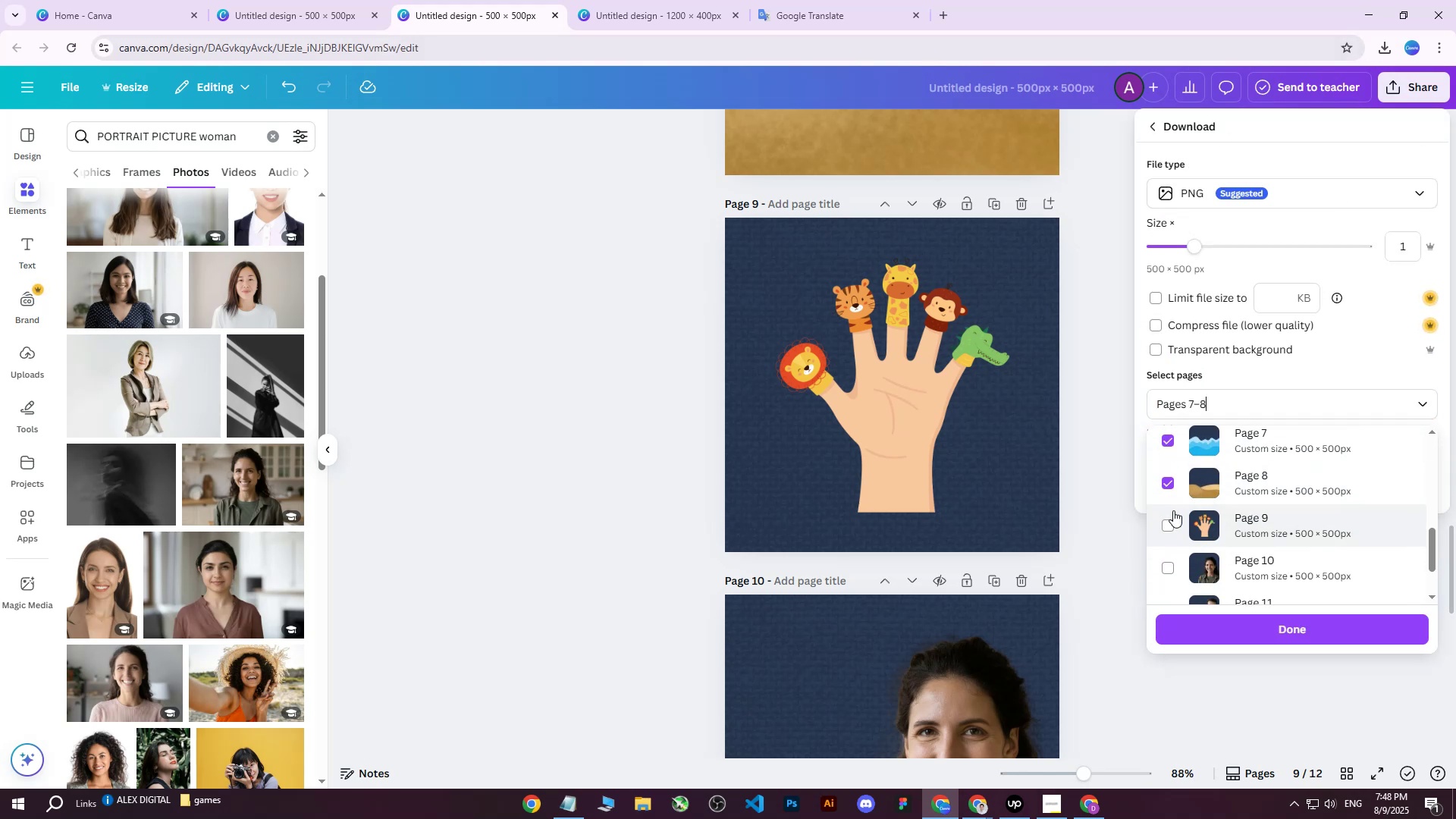 
left_click([1171, 510])
 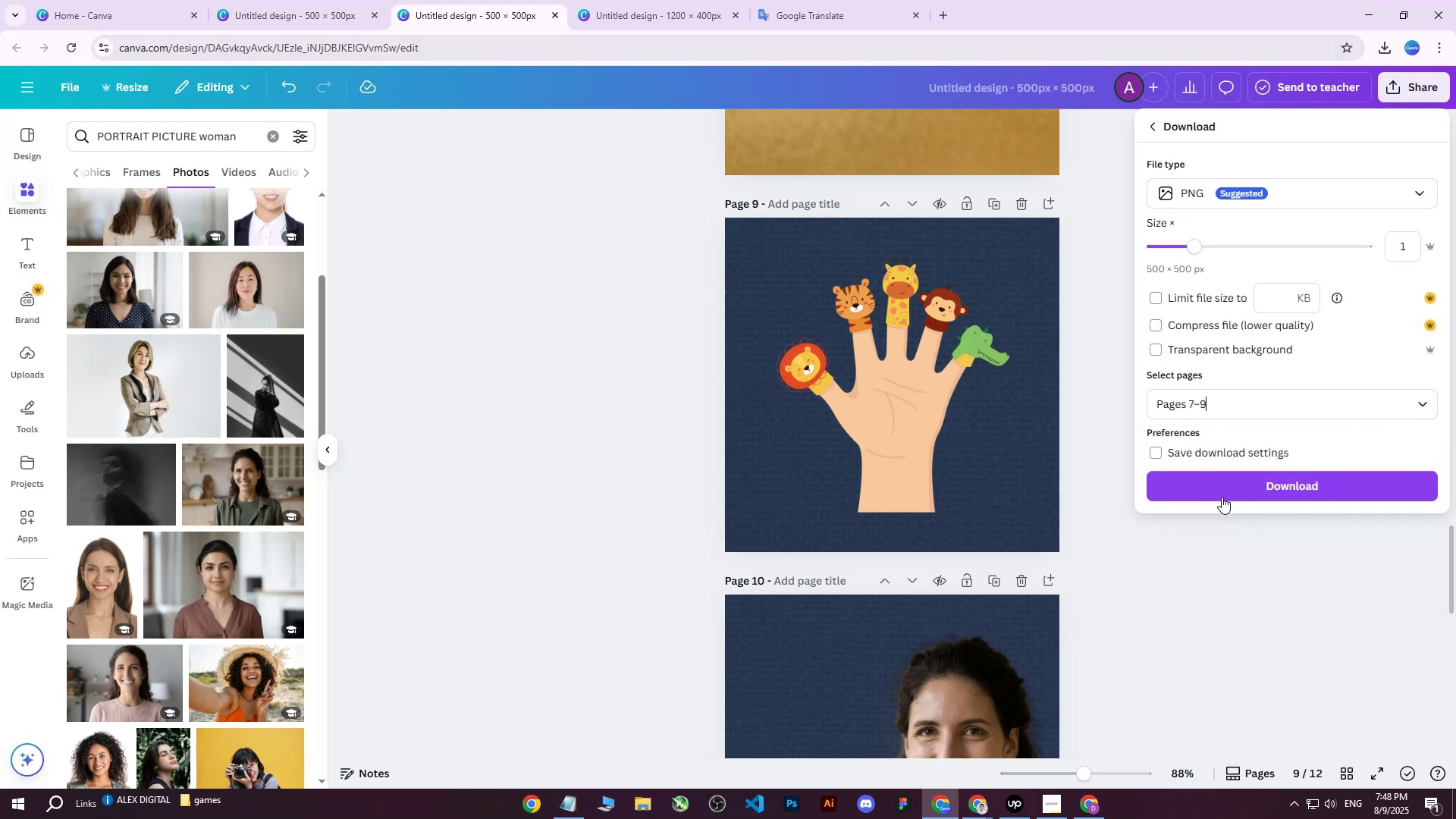 
left_click([1235, 482])
 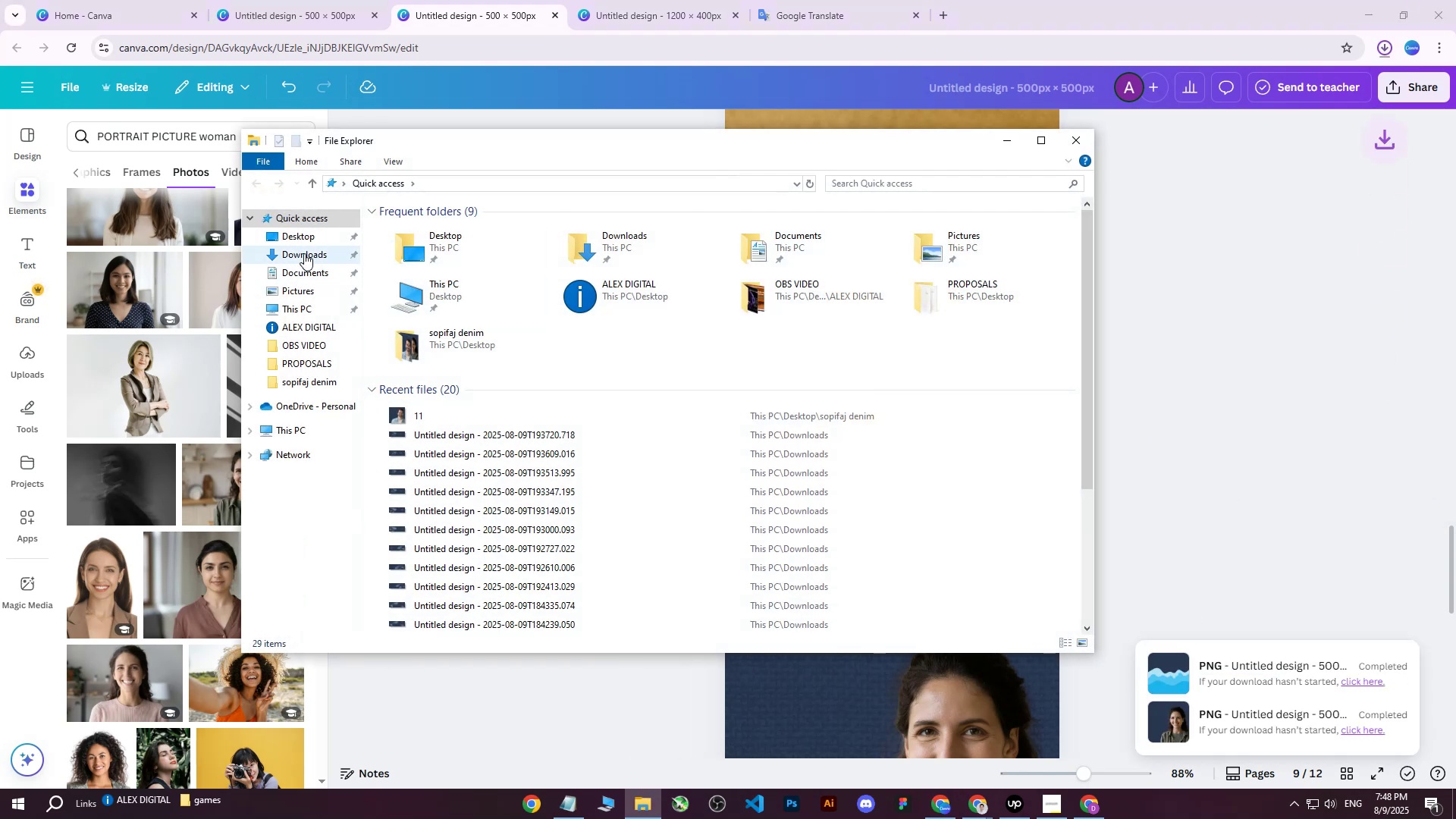 
wait(5.09)
 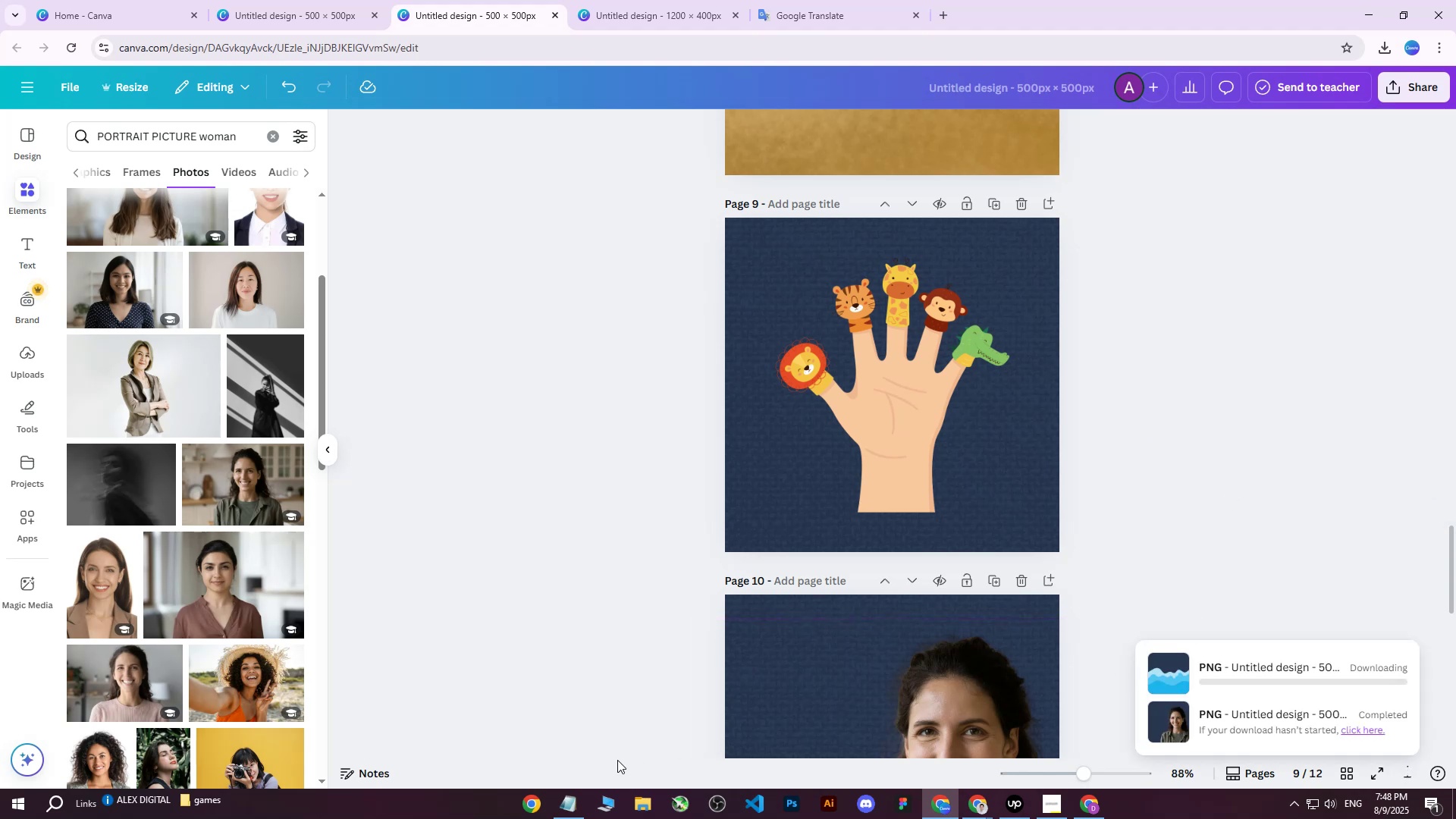 
double_click([425, 297])
 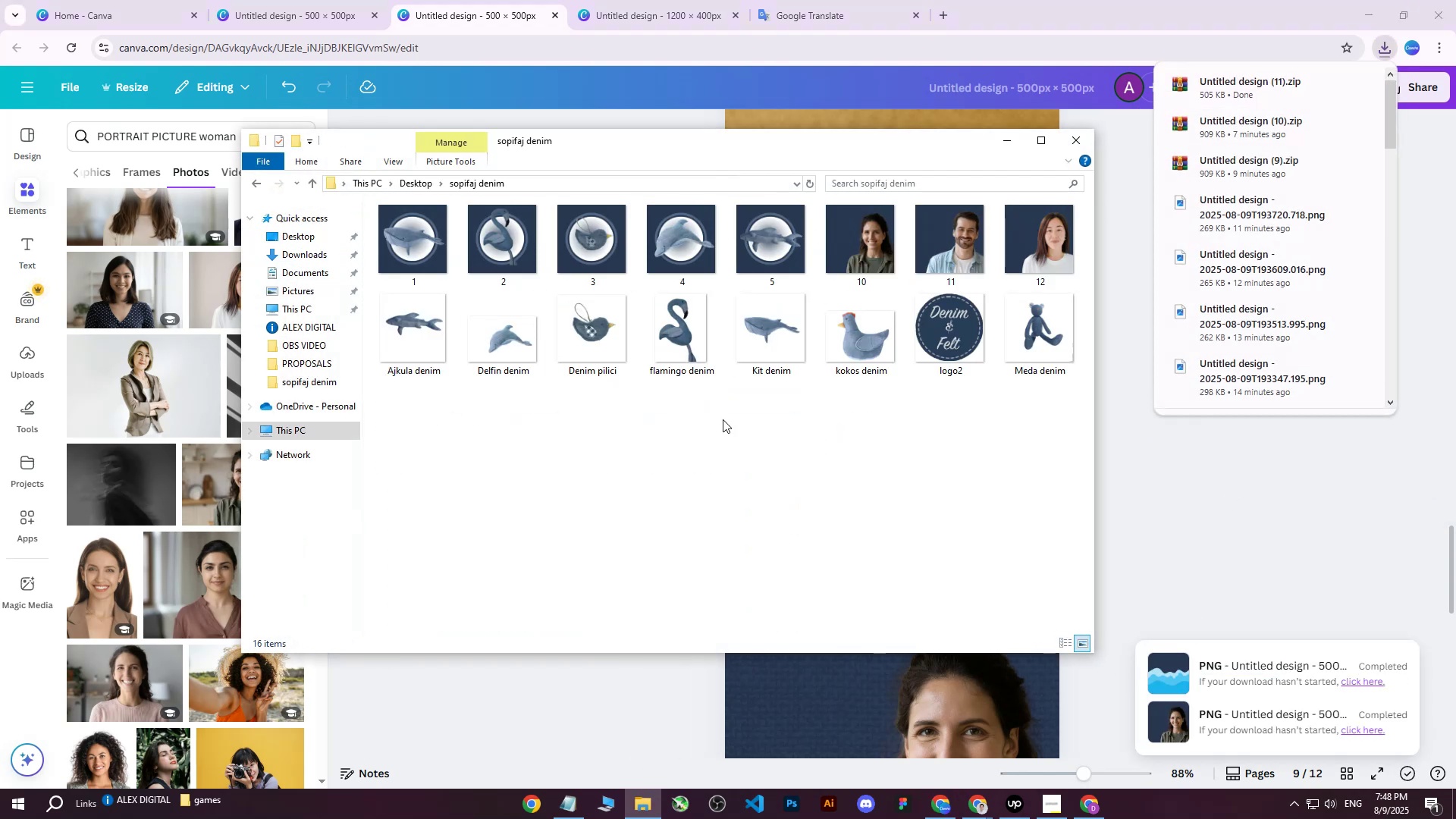 
left_click([733, 420])
 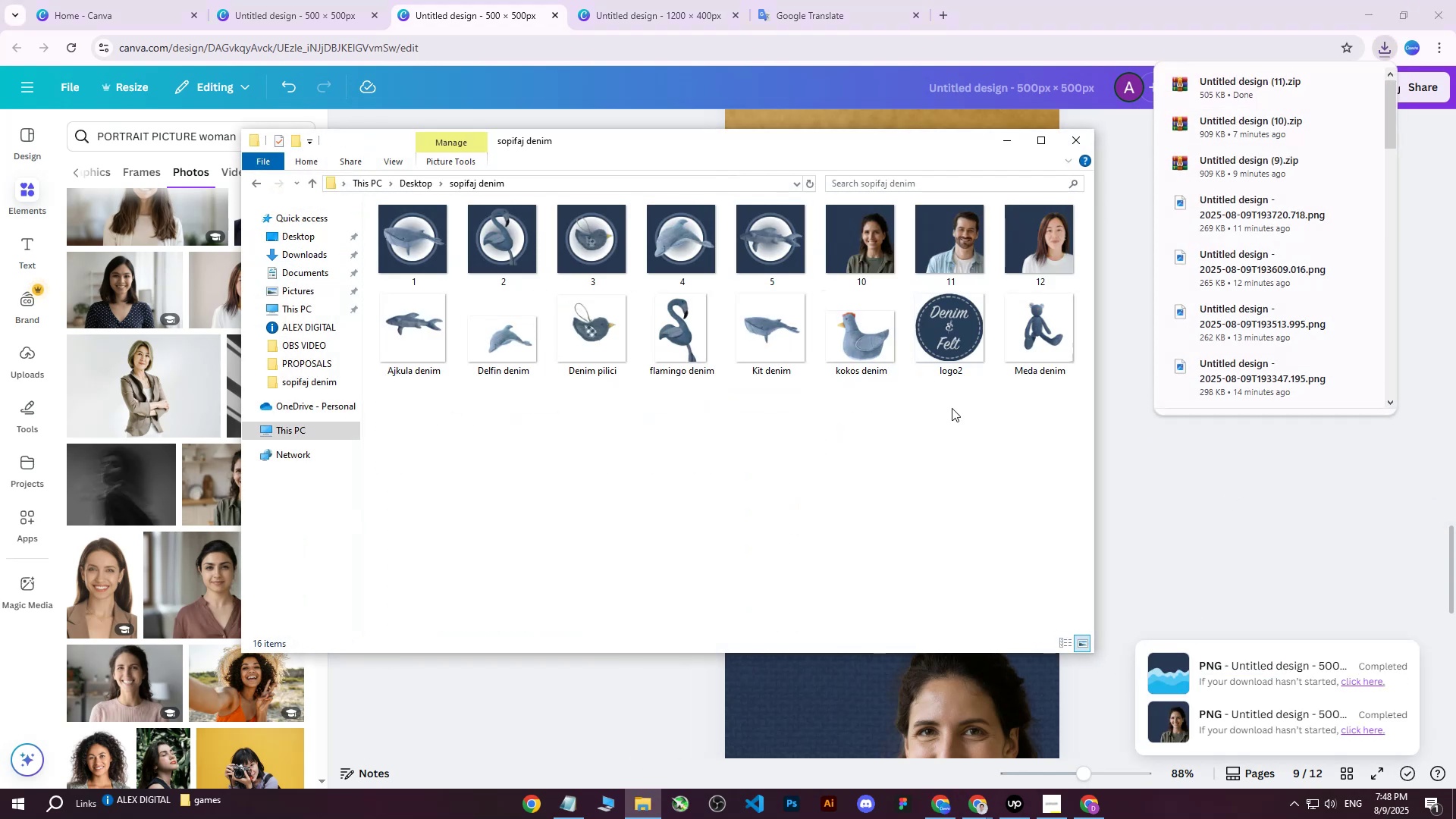 
left_click([1003, 441])
 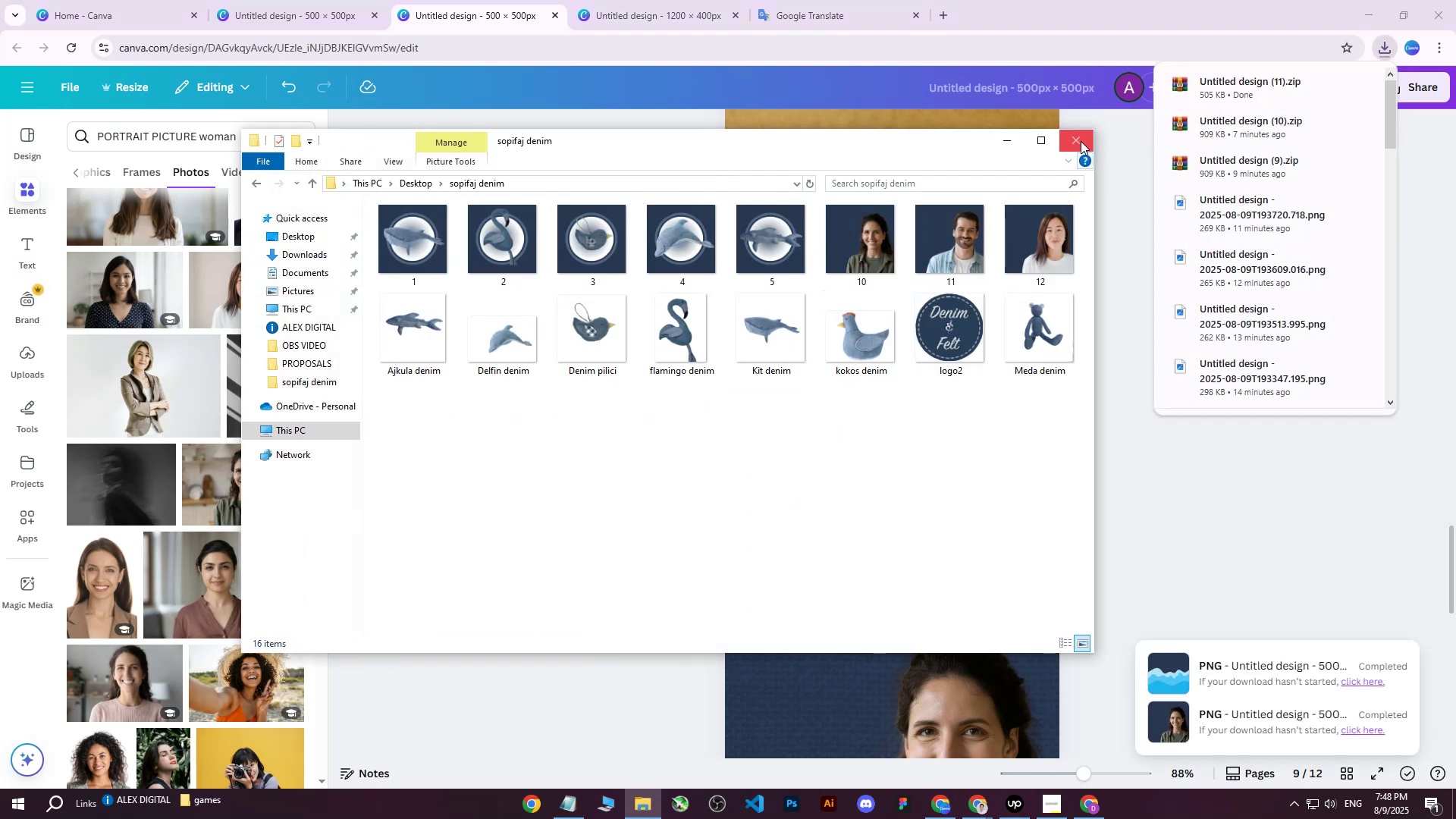 
left_click([1081, 141])
 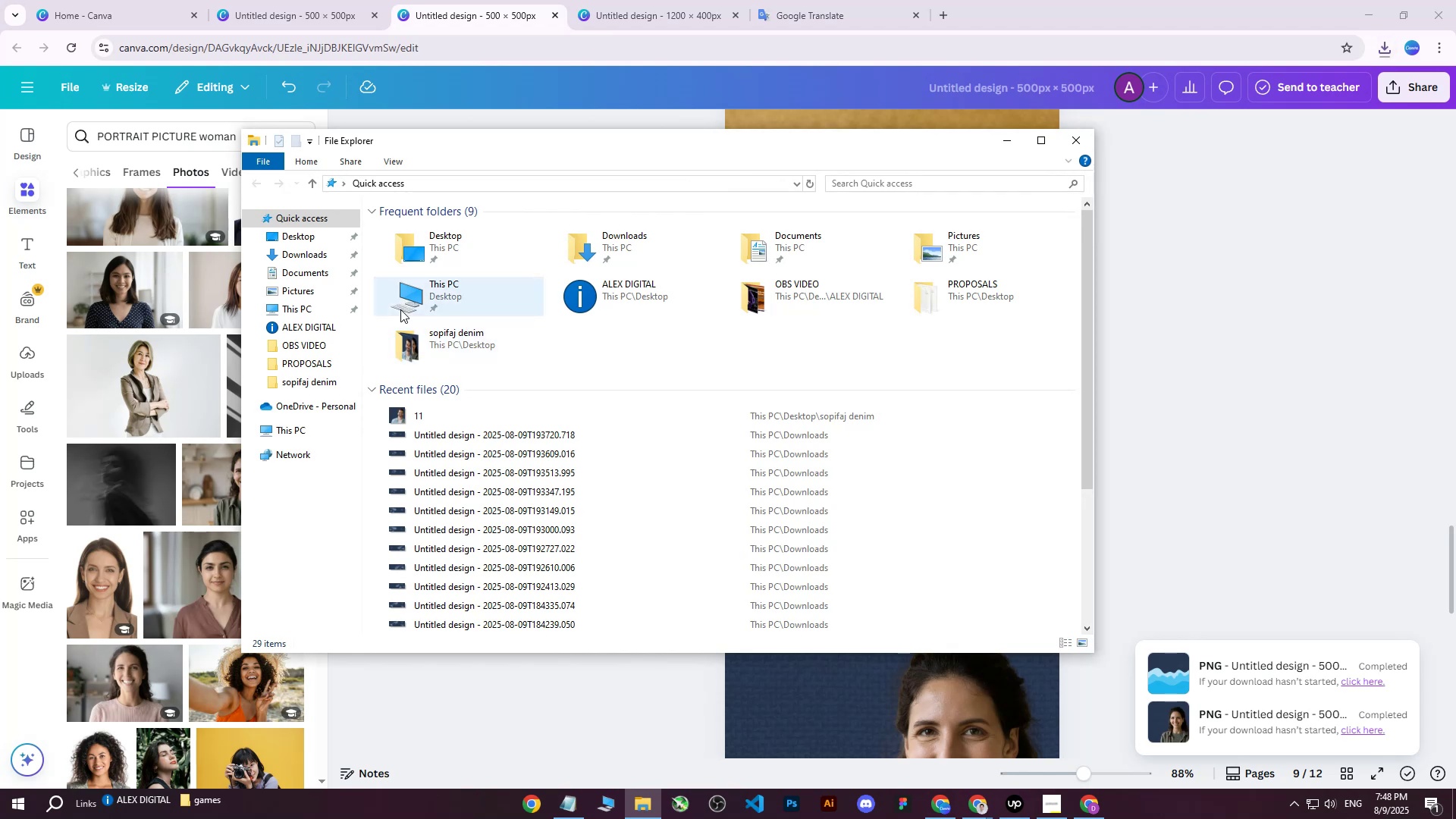 
left_click([312, 260])
 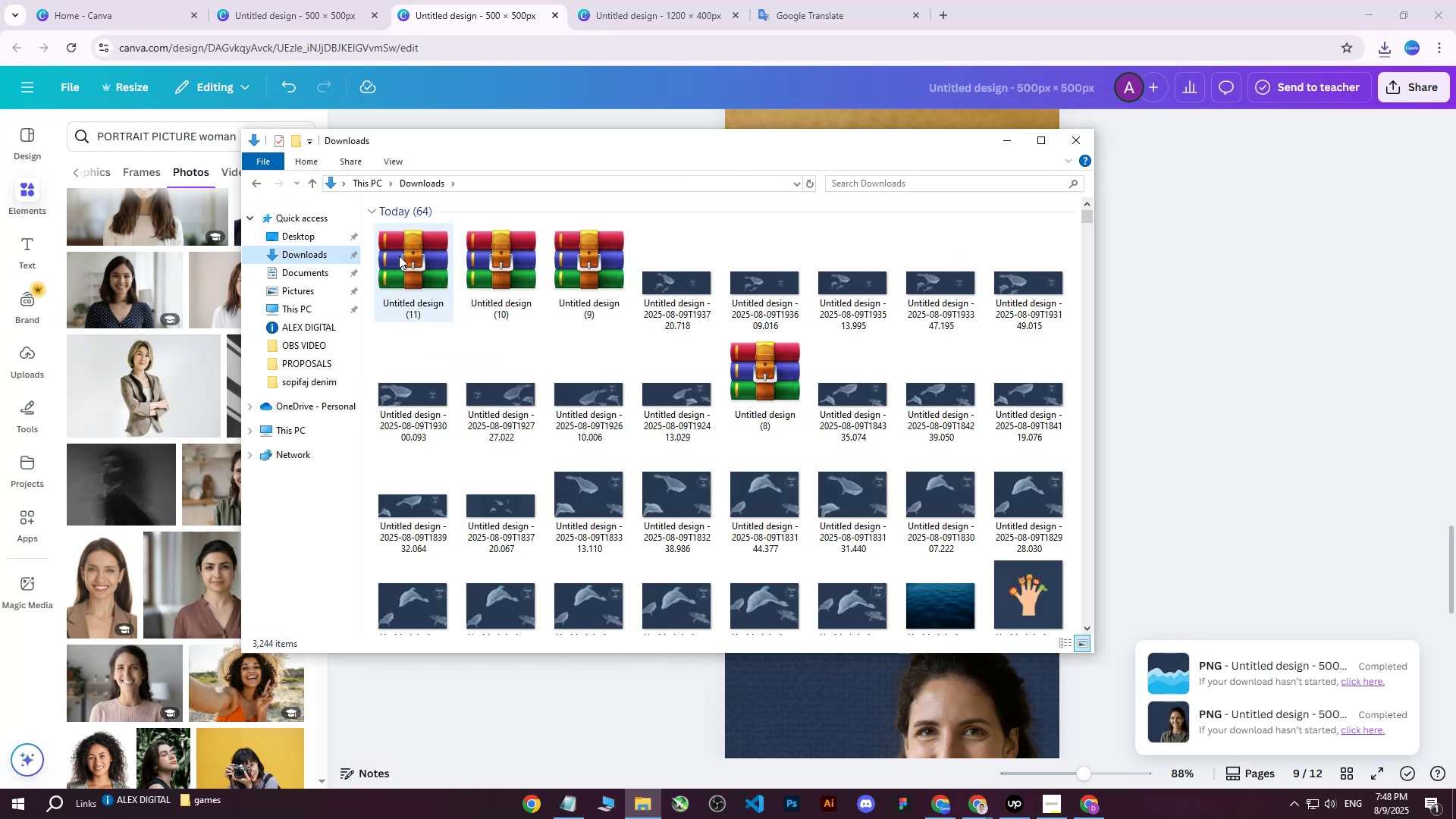 
left_click([399, 256])
 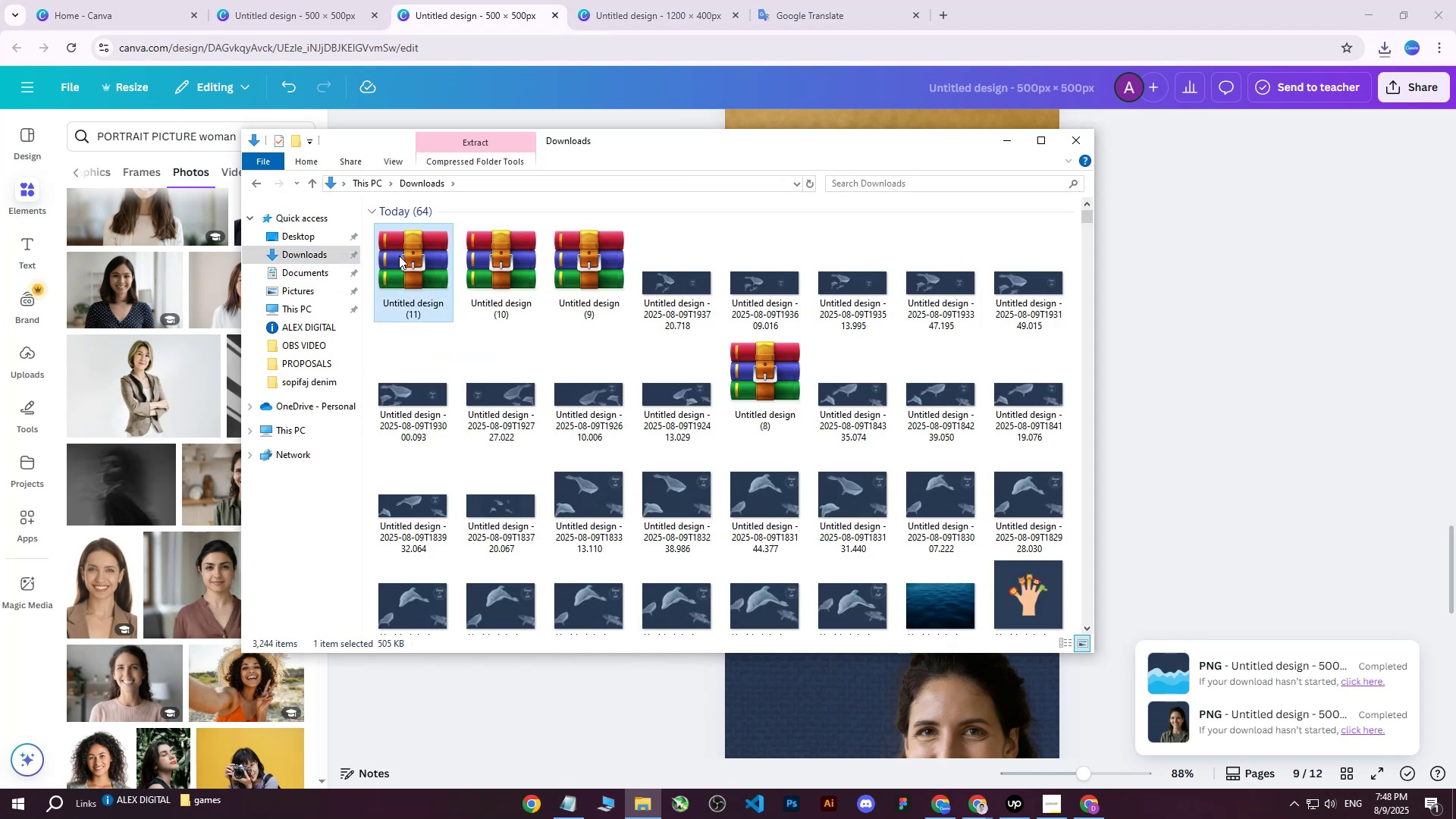 
right_click([399, 256])
 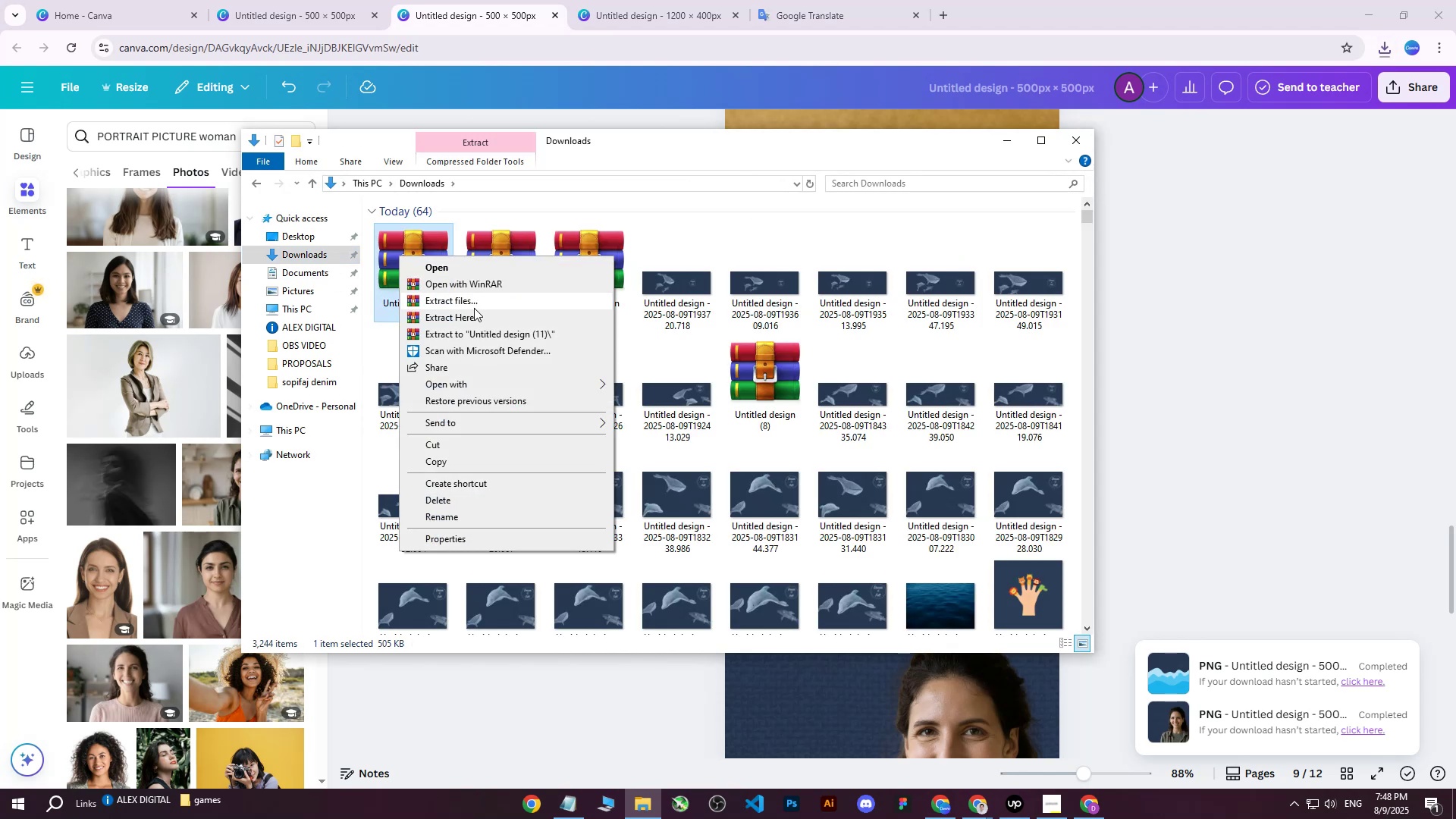 
left_click([475, 305])
 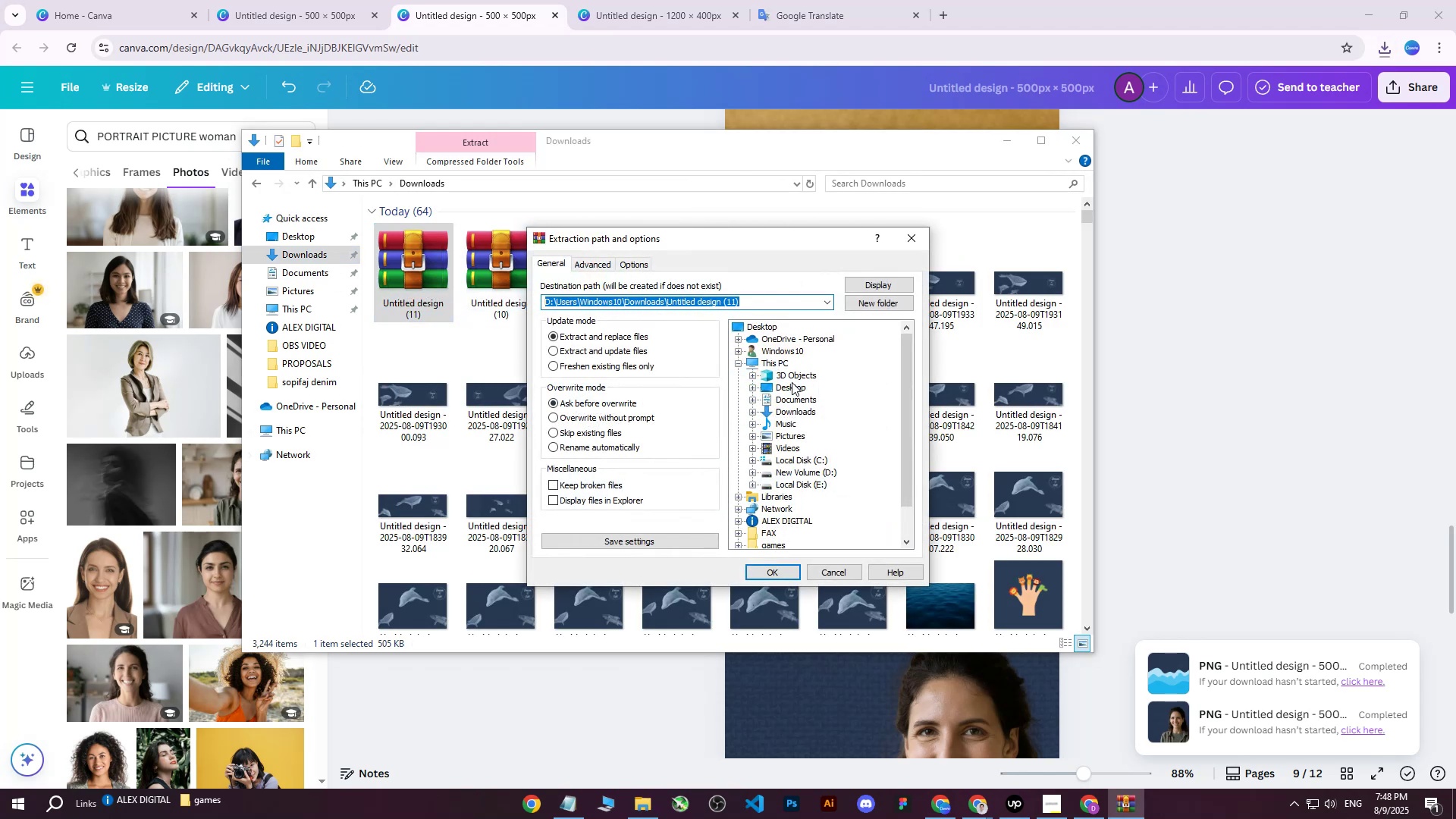 
left_click([799, 389])
 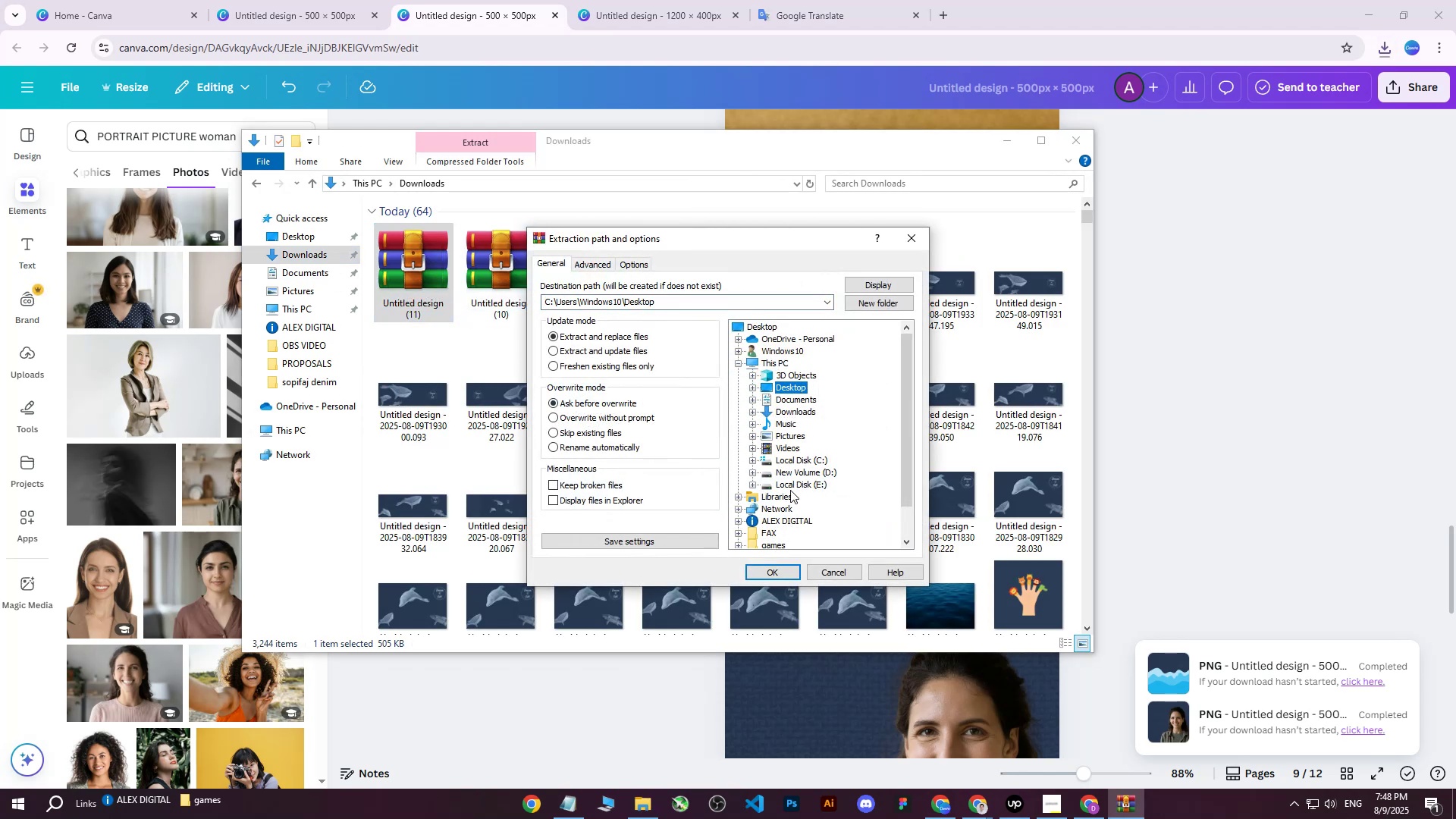 
scroll: coordinate [777, 523], scroll_direction: down, amount: 1.0
 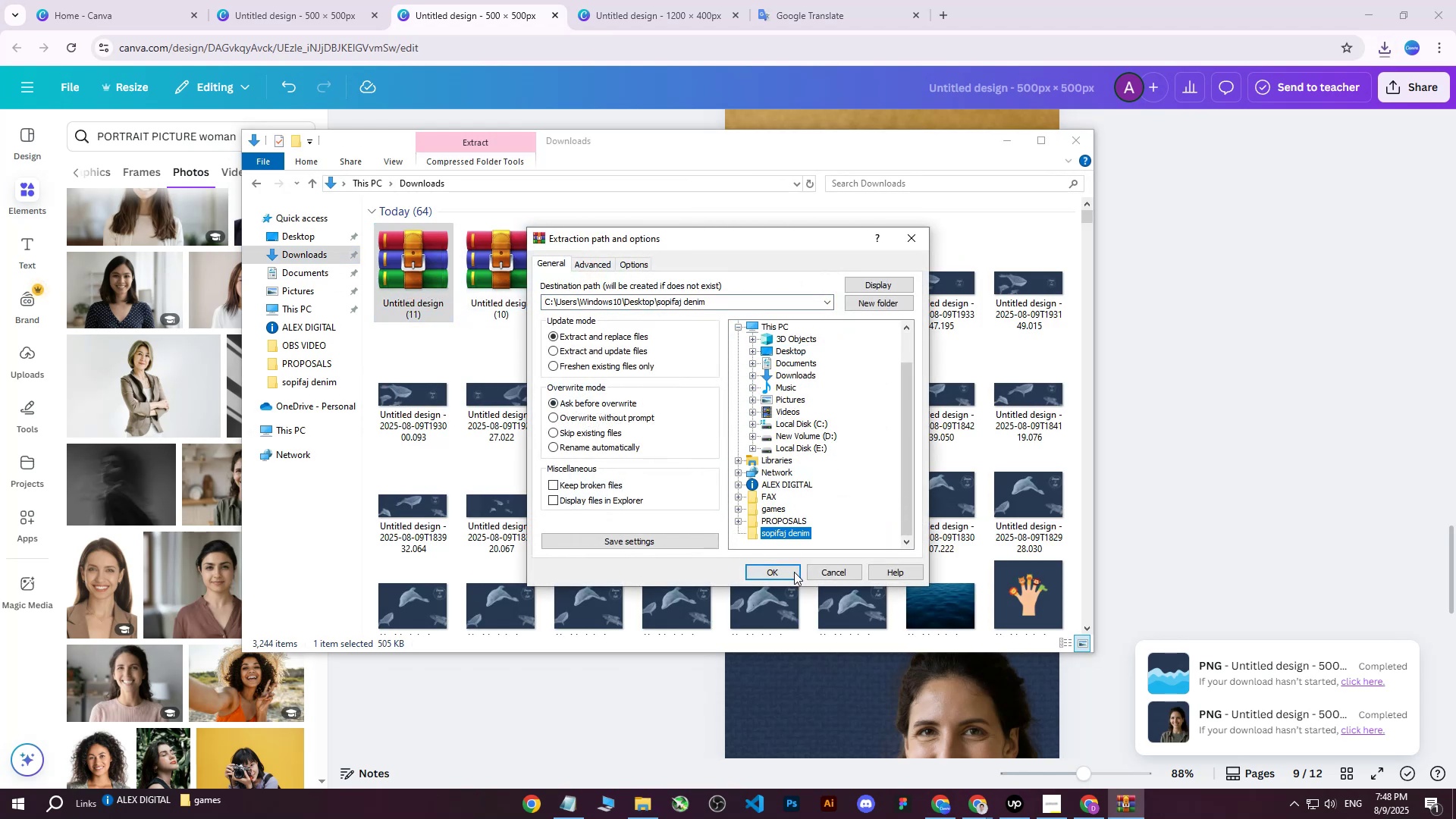 
left_click([791, 571])
 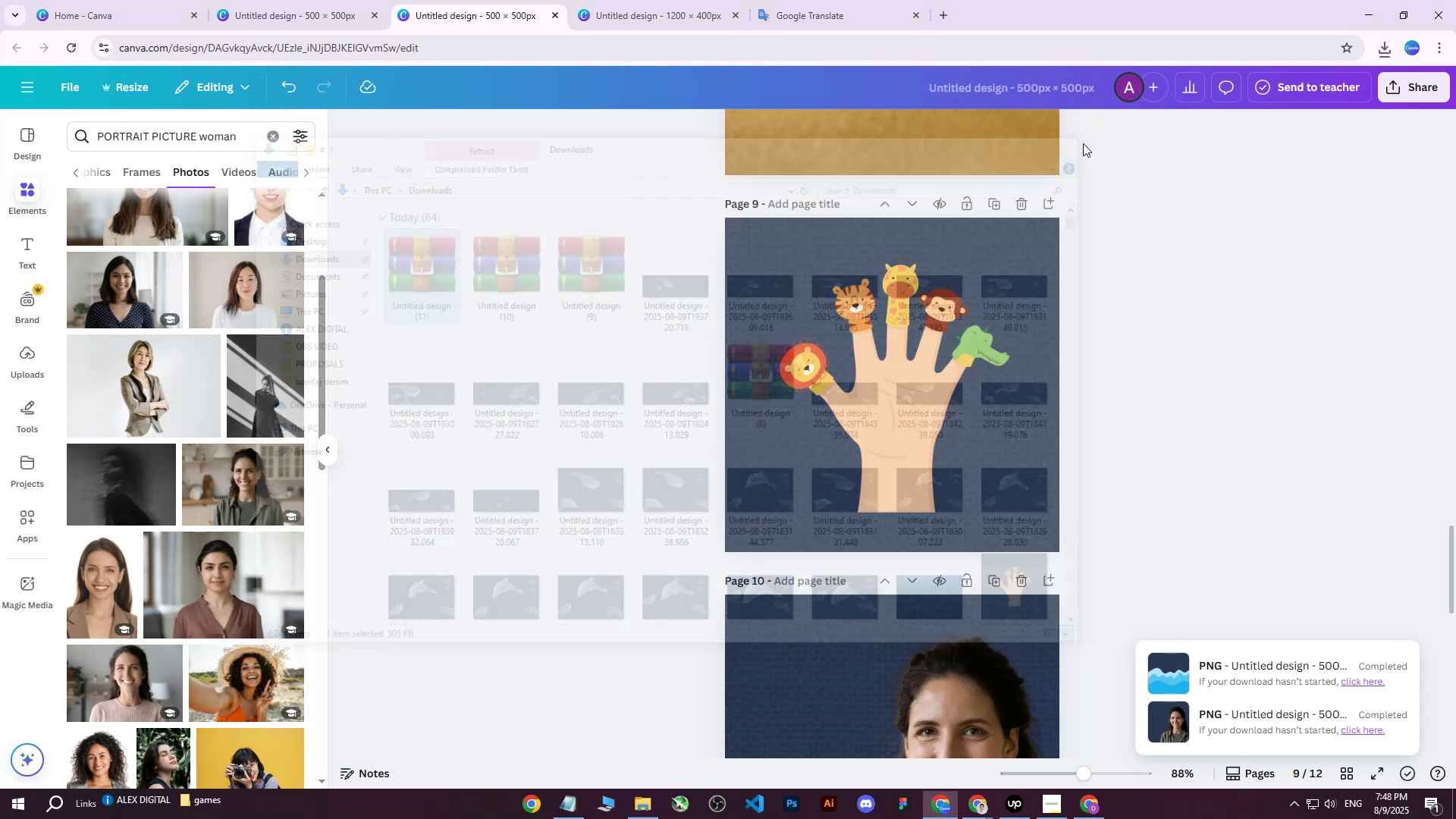 
scroll: coordinate [827, 477], scroll_direction: up, amount: 9.0
 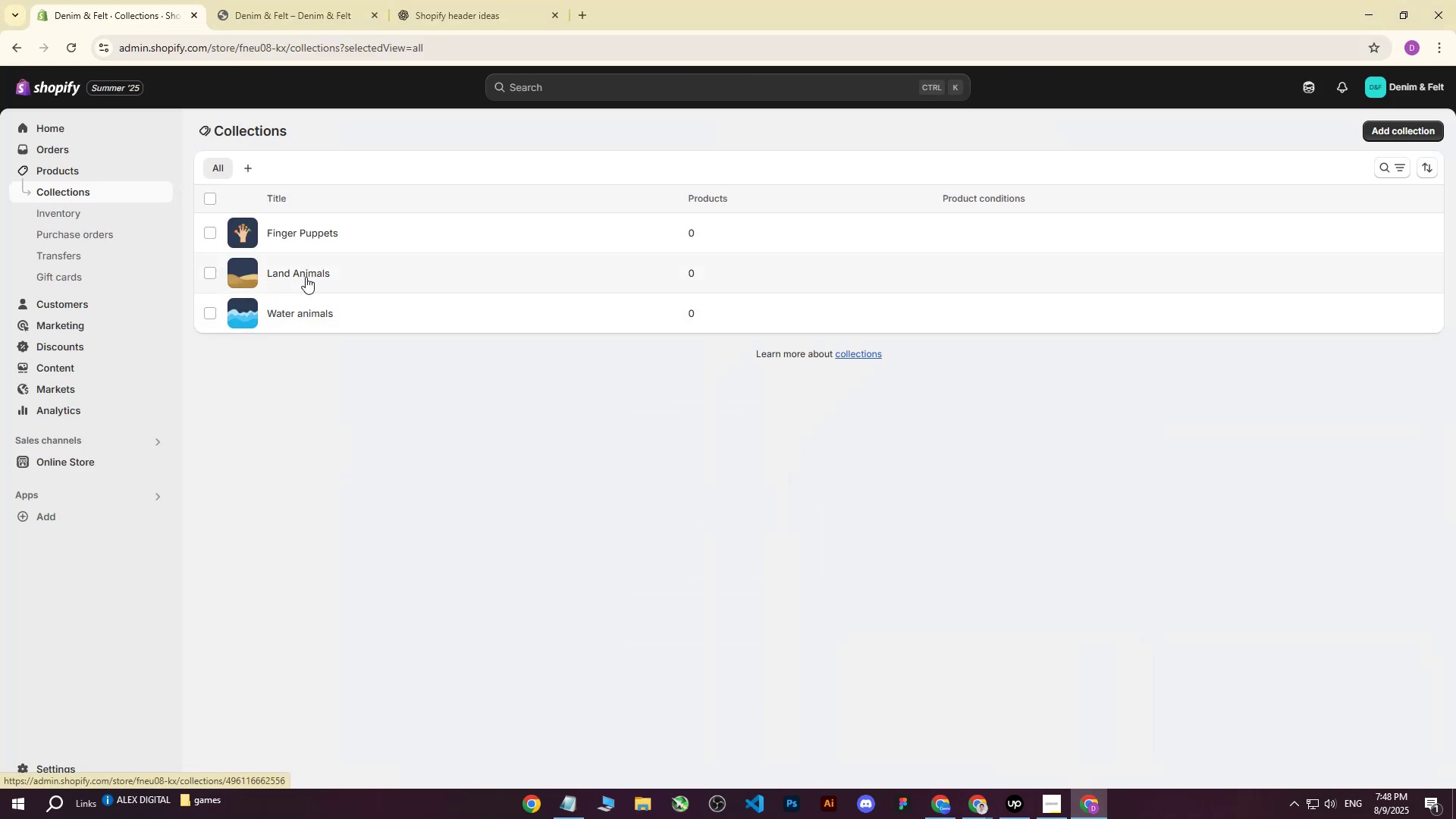 
left_click([296, 232])
 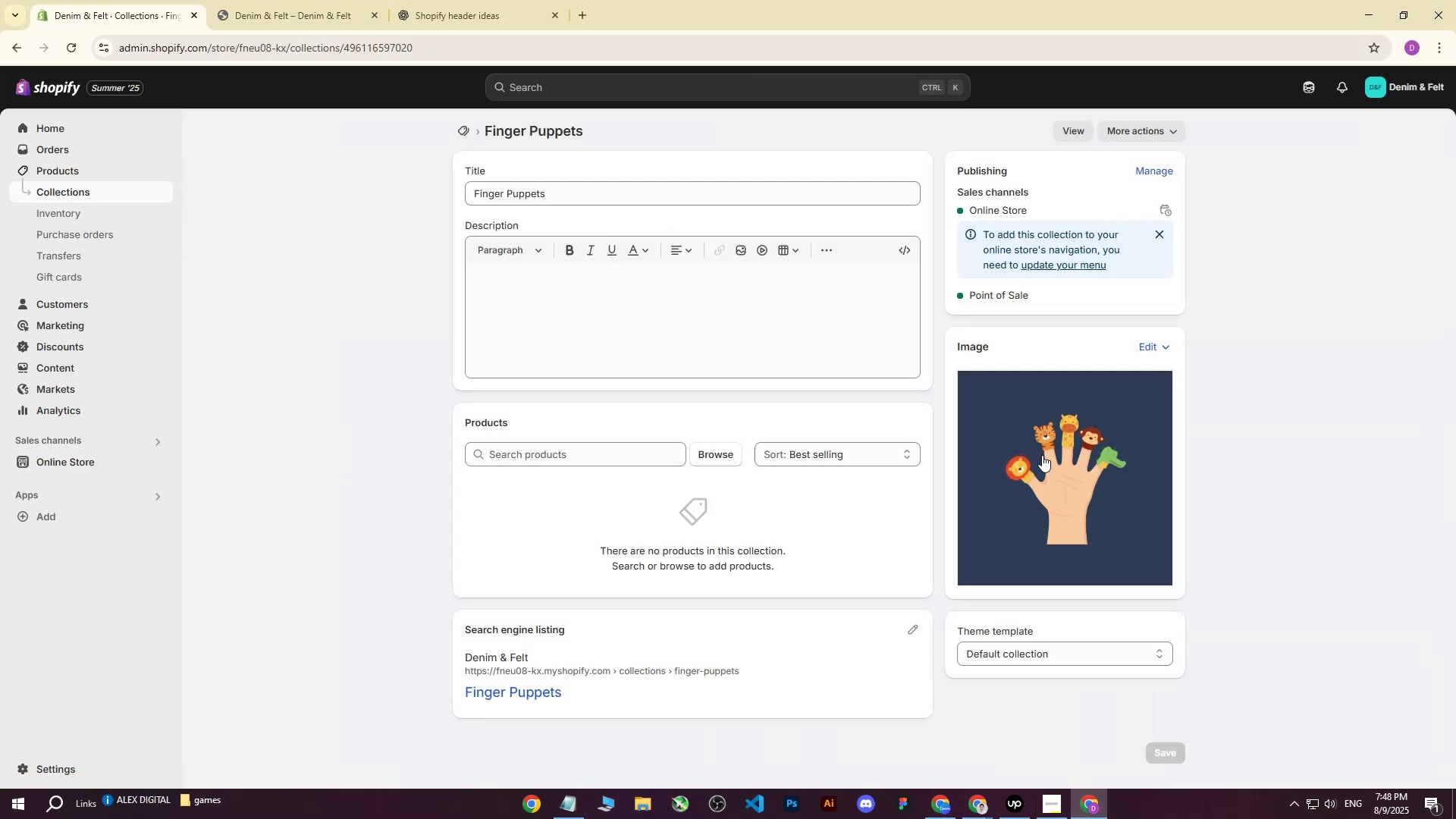 
left_click([1066, 437])
 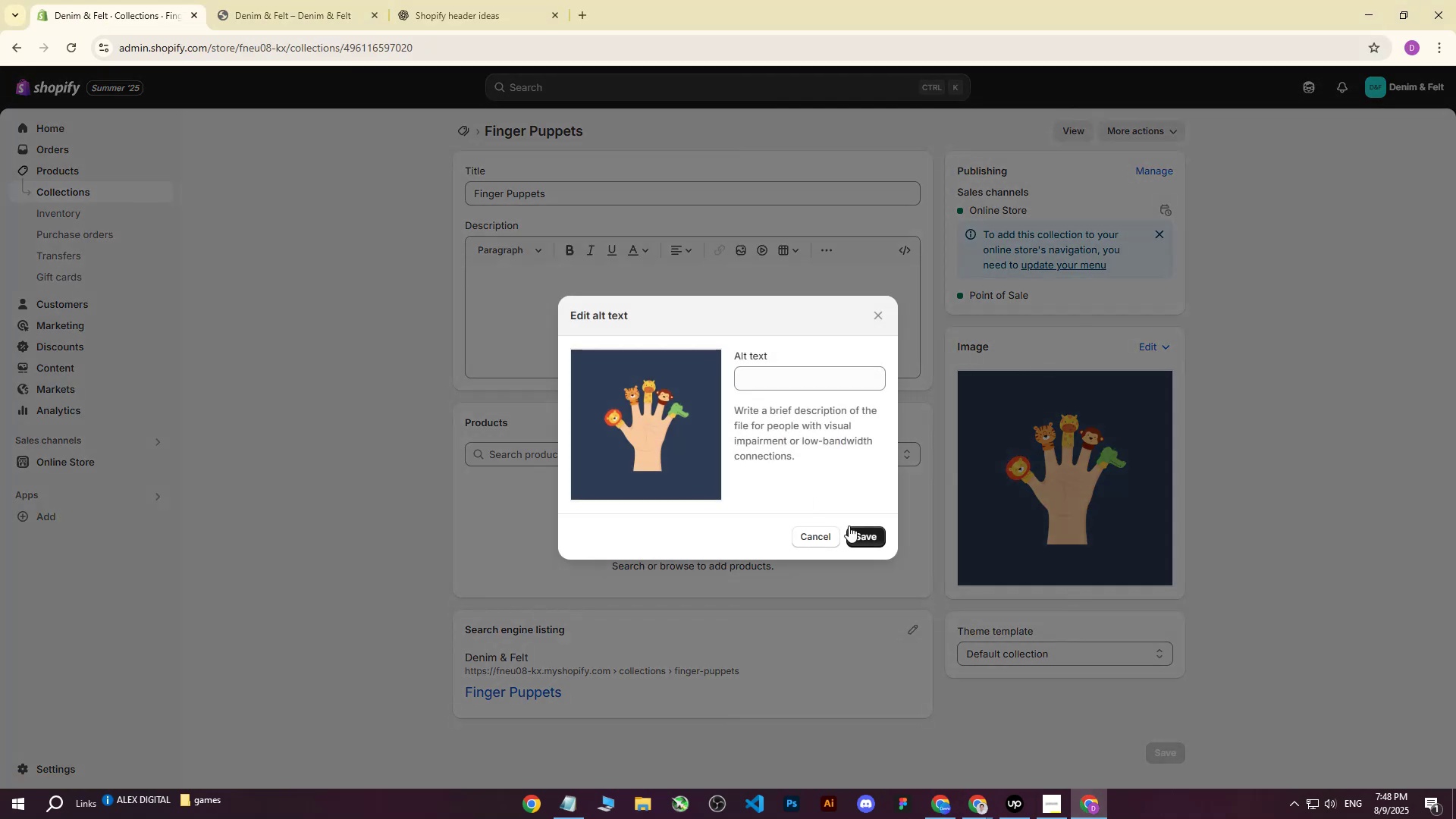 
left_click([789, 389])
 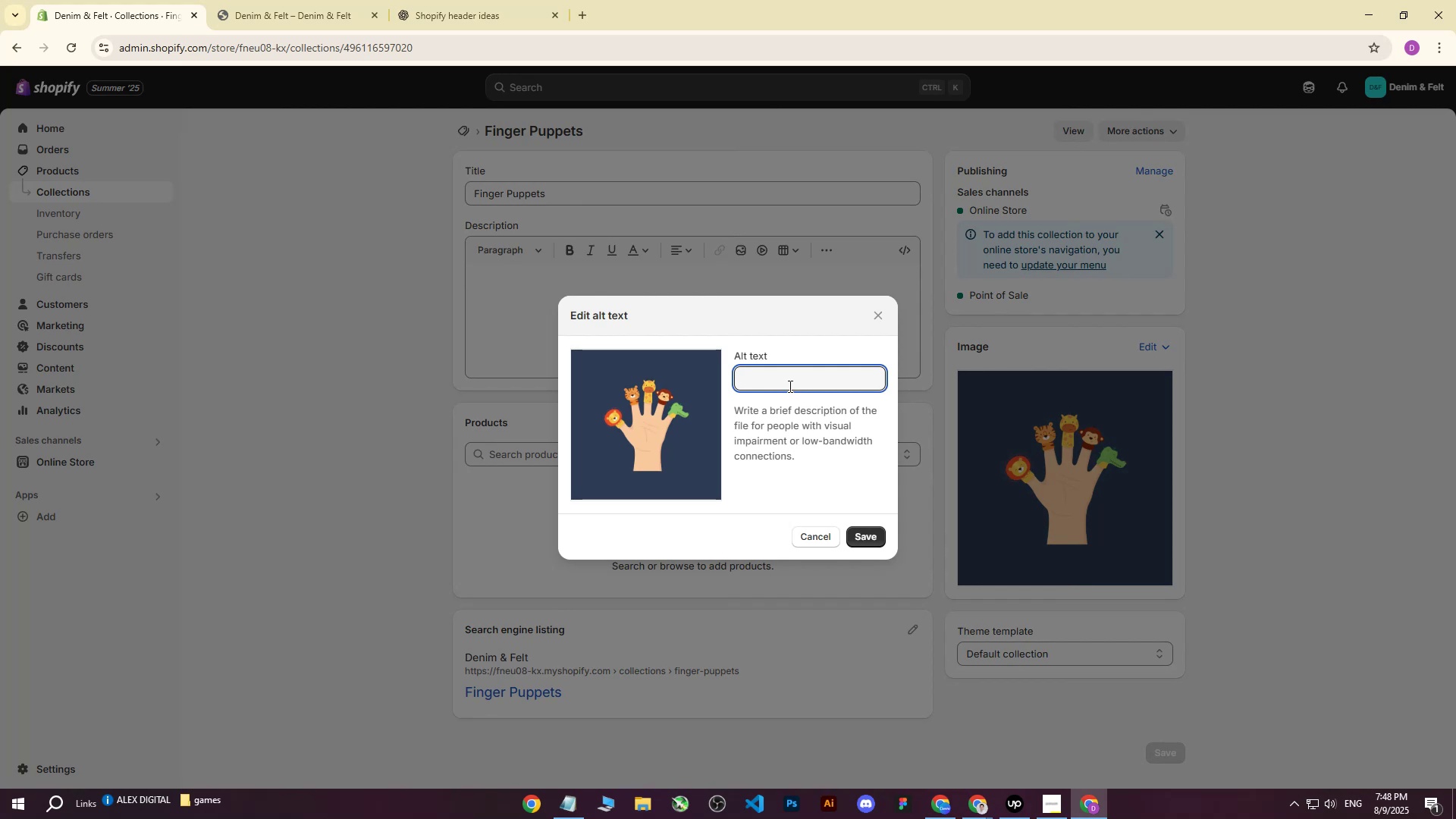 
type(h)
key(Backspace)
type(Hand with finger puppets on textil effect blue backgrtound)
key(Backspace)
key(Backspace)
key(Backspace)
key(Backspace)
key(Backspace)
type(ound)
 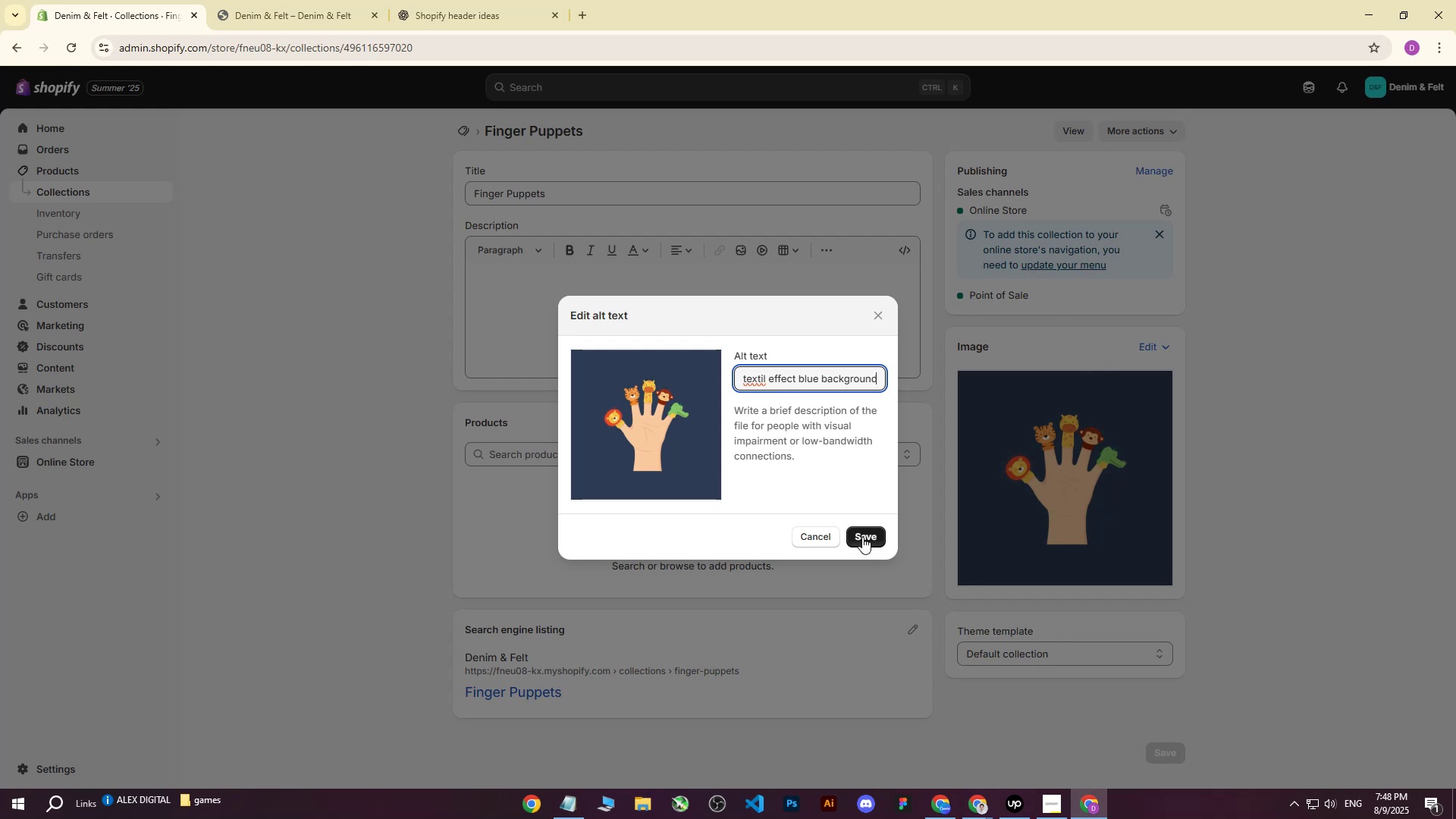 
left_click_drag(start_coordinate=[862, 537], to_coordinate=[820, 444])
 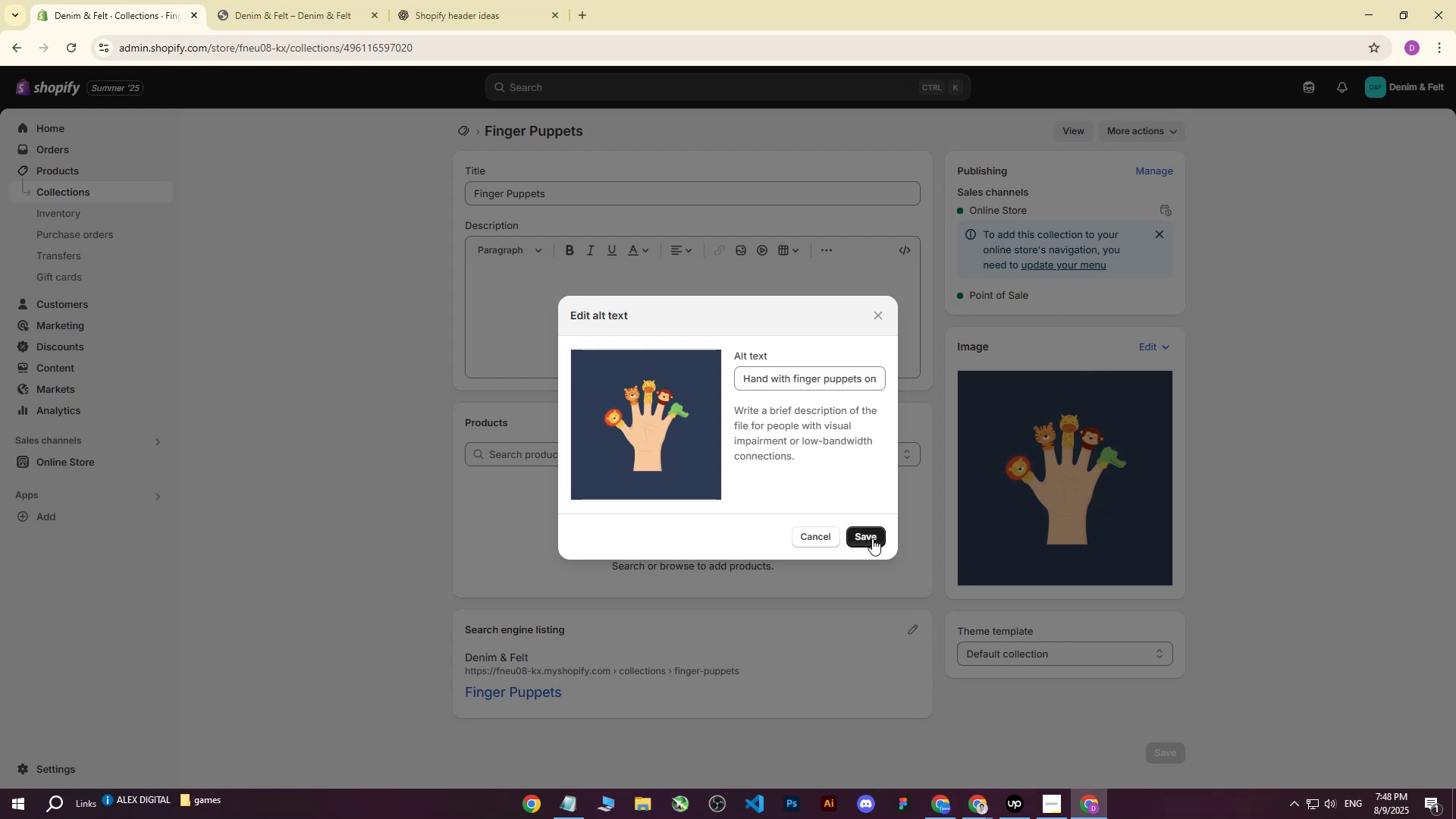 
left_click([872, 538])
 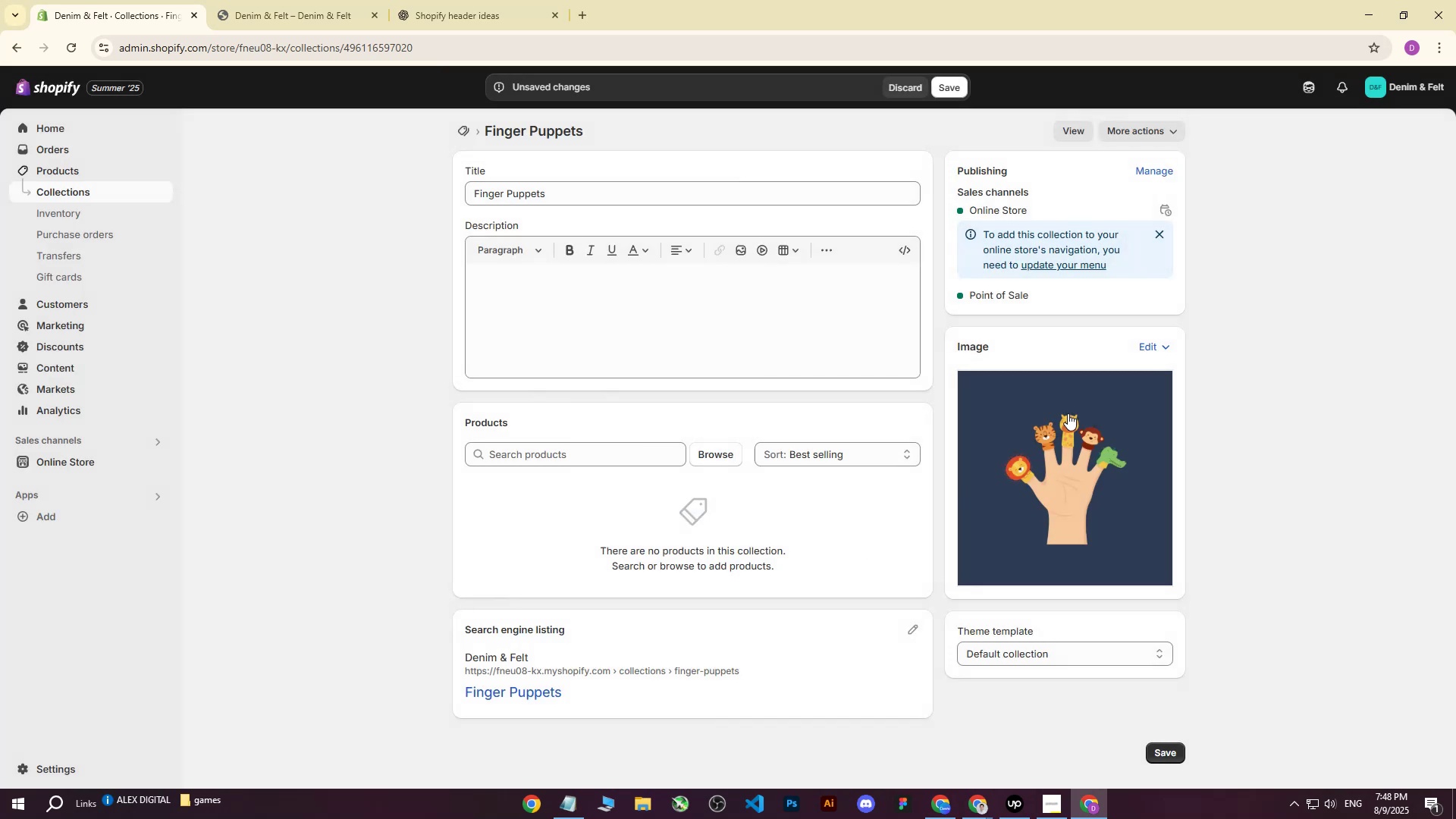 
left_click([1038, 422])
 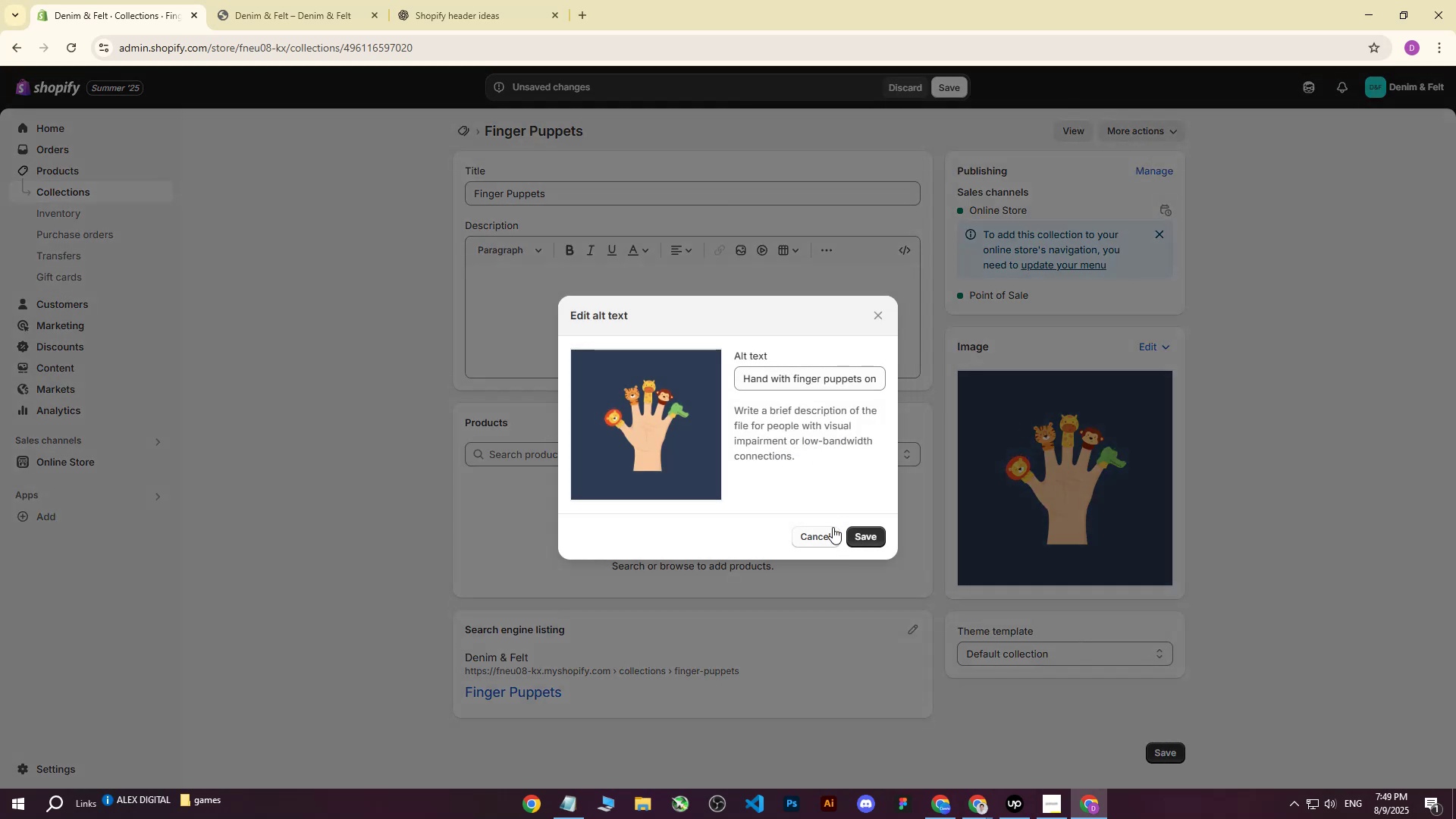 
left_click([861, 531])
 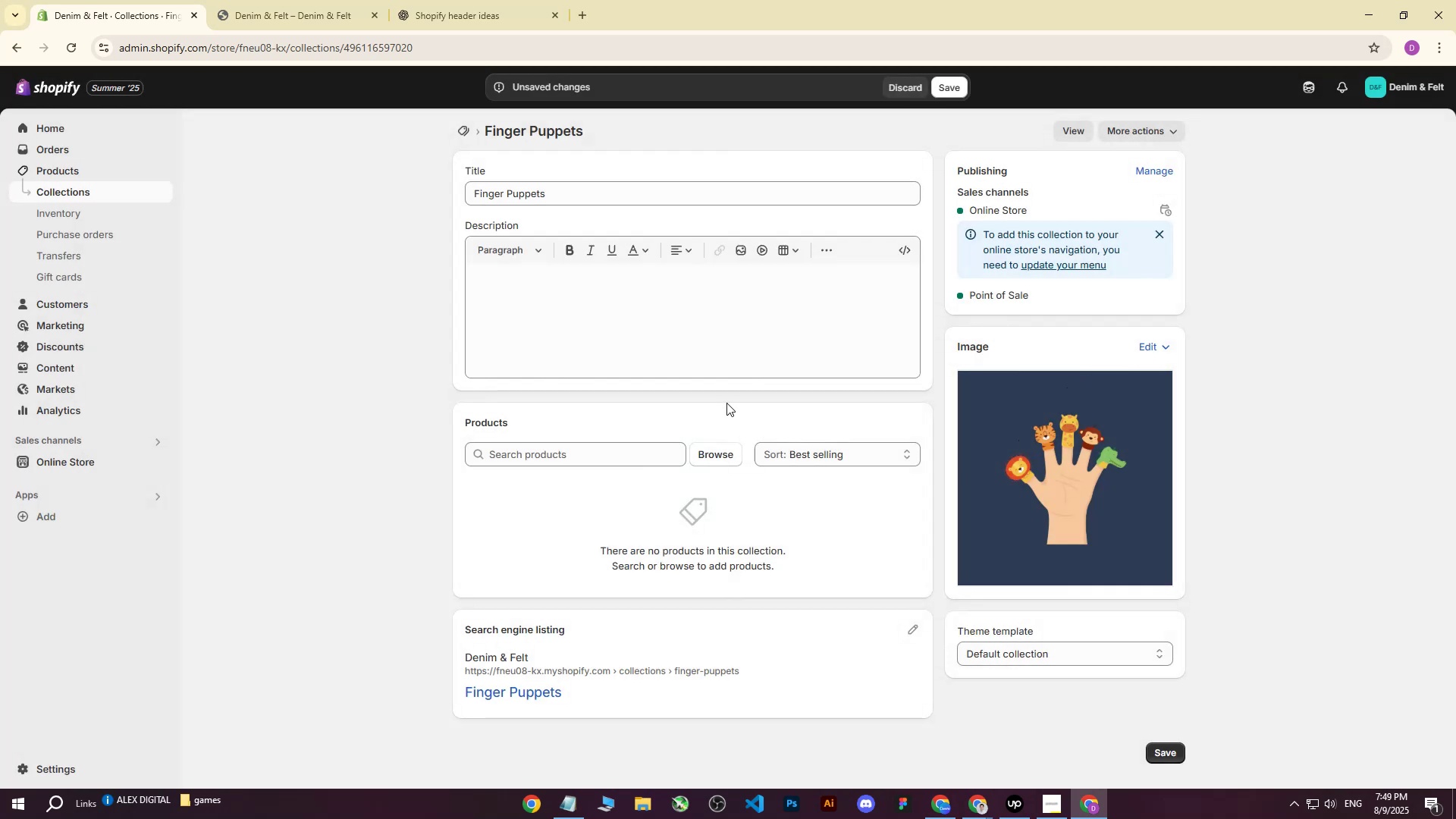 
scroll: coordinate [714, 419], scroll_direction: up, amount: 2.0
 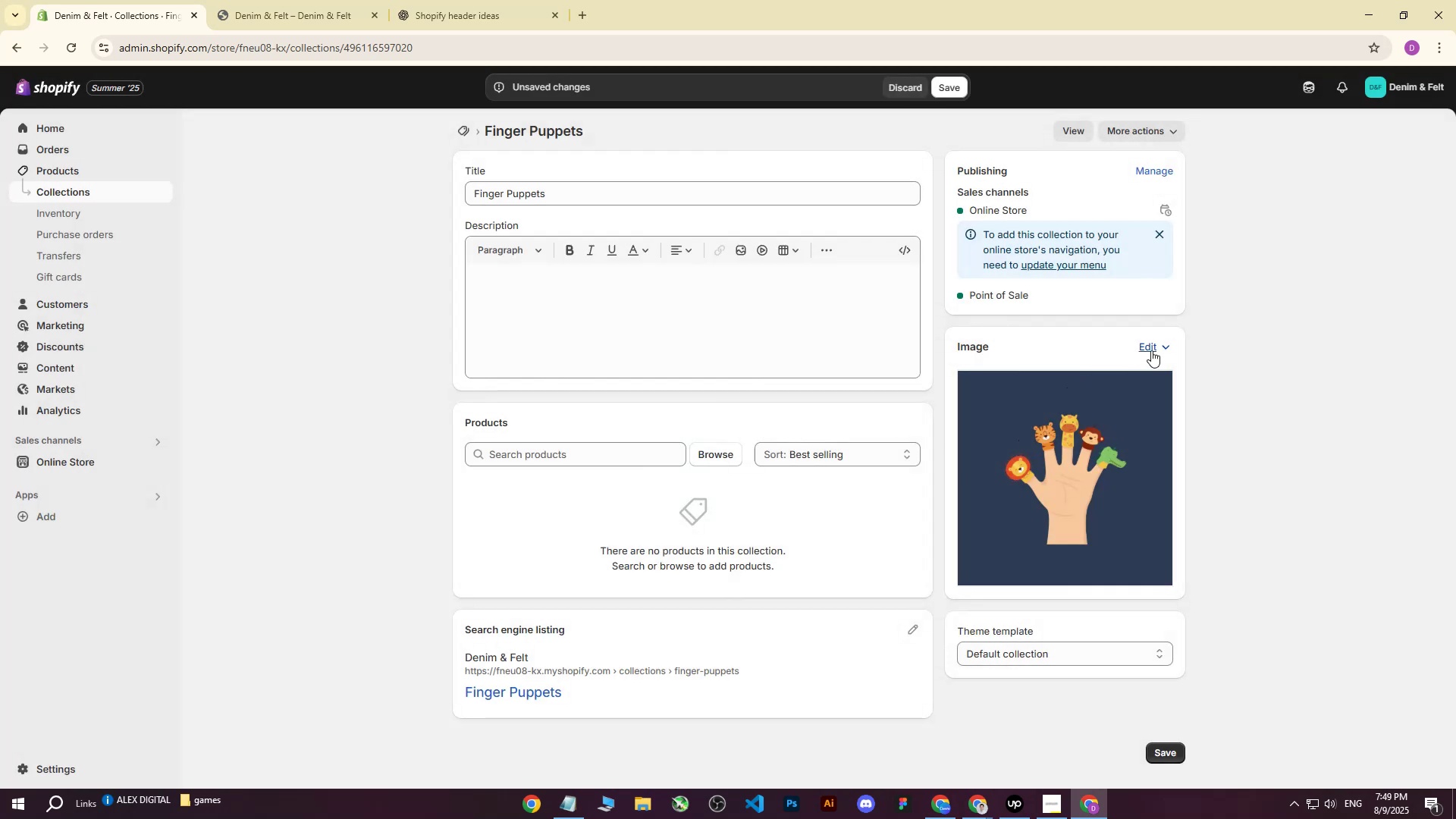 
left_click([1148, 345])
 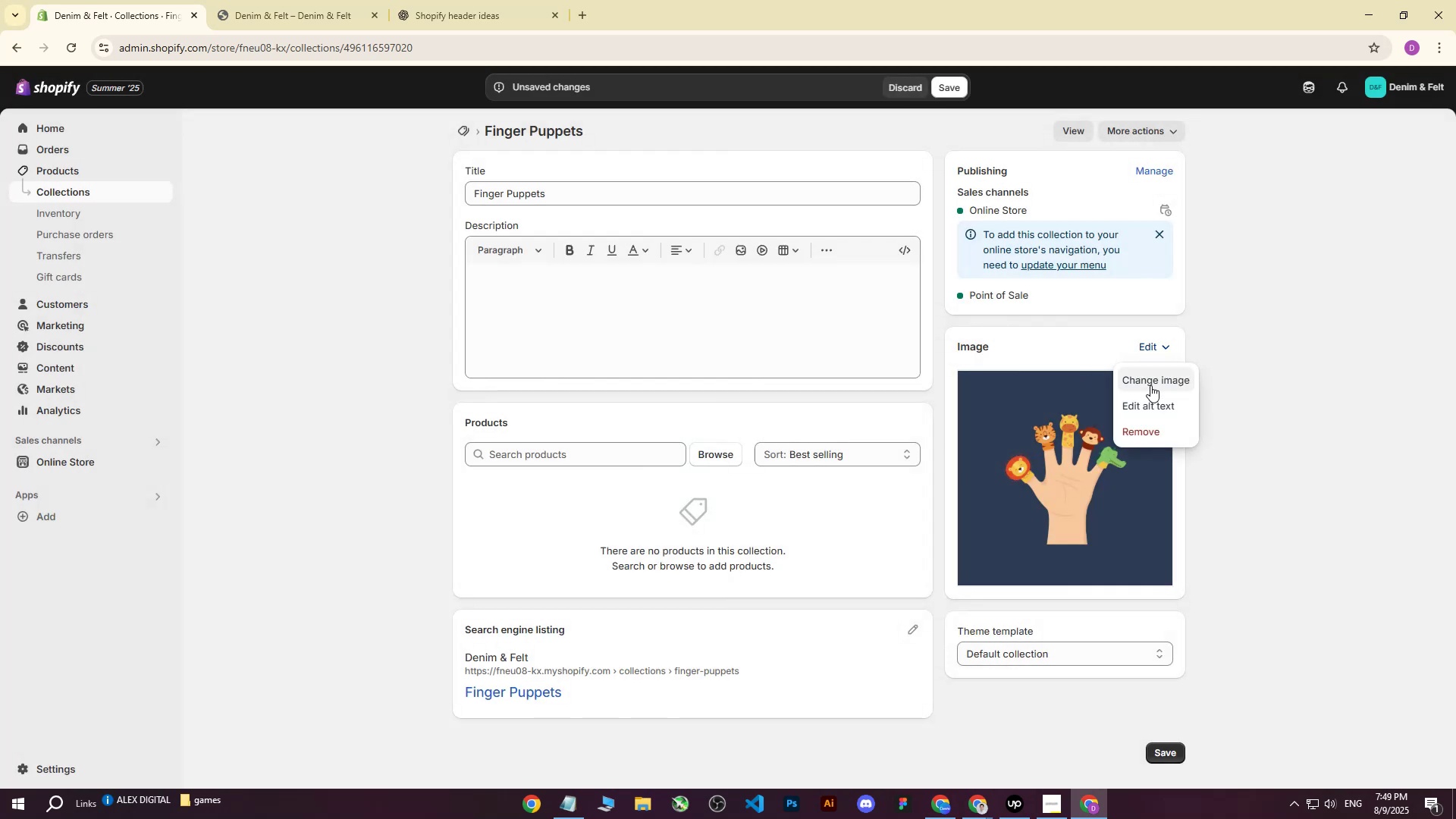 
left_click([1150, 385])
 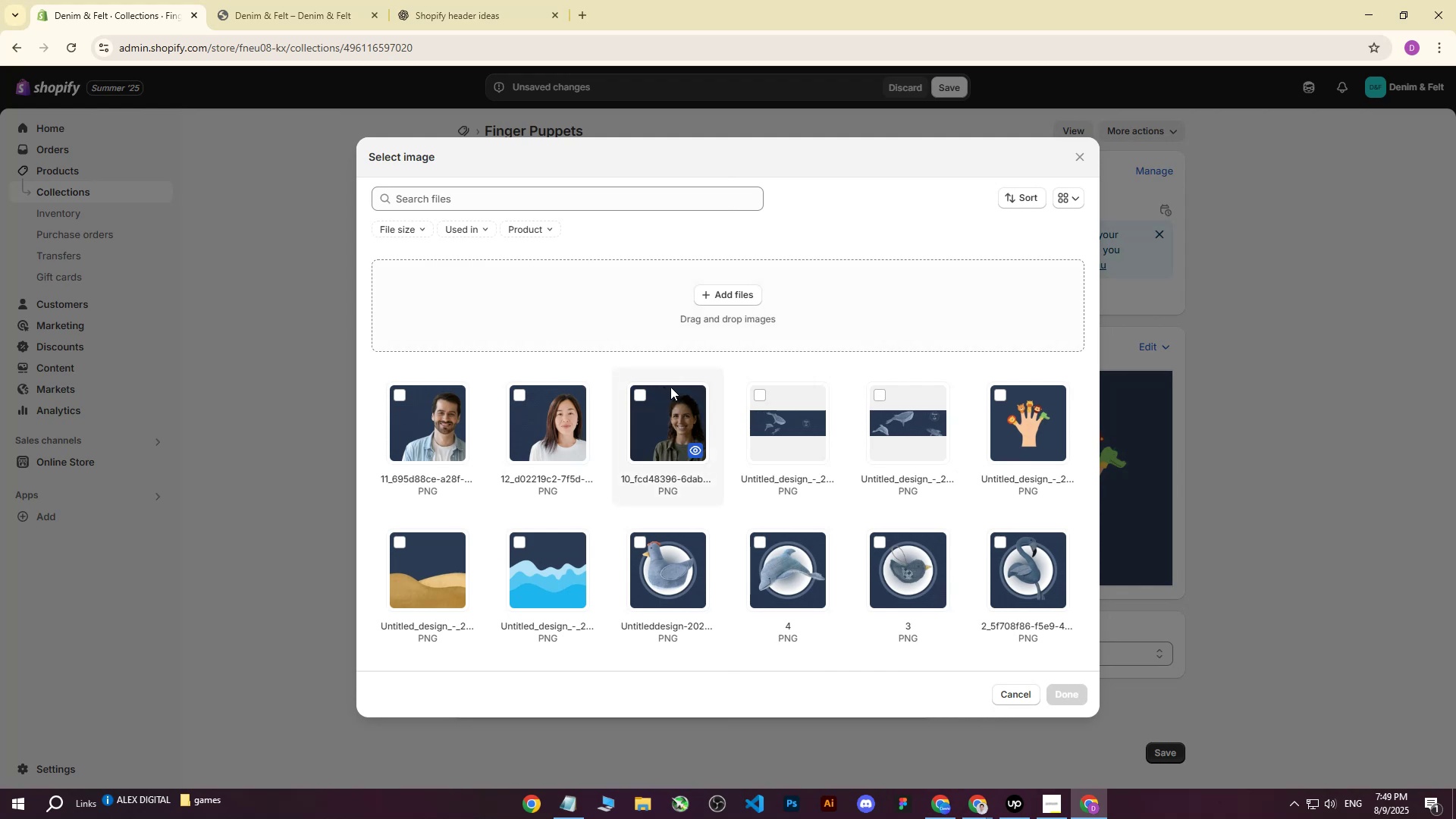 
left_click([719, 291])
 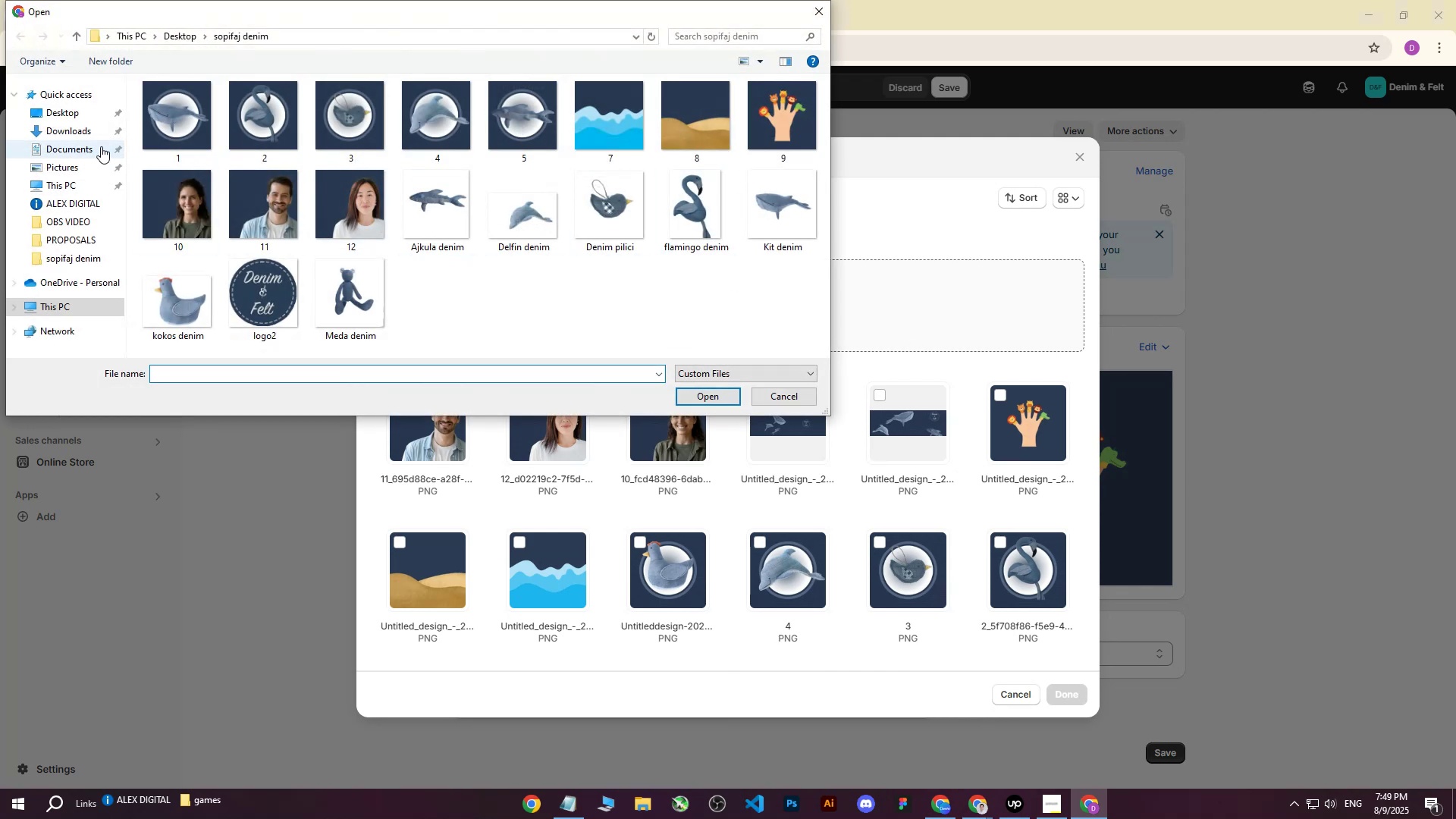 
double_click([74, 116])
 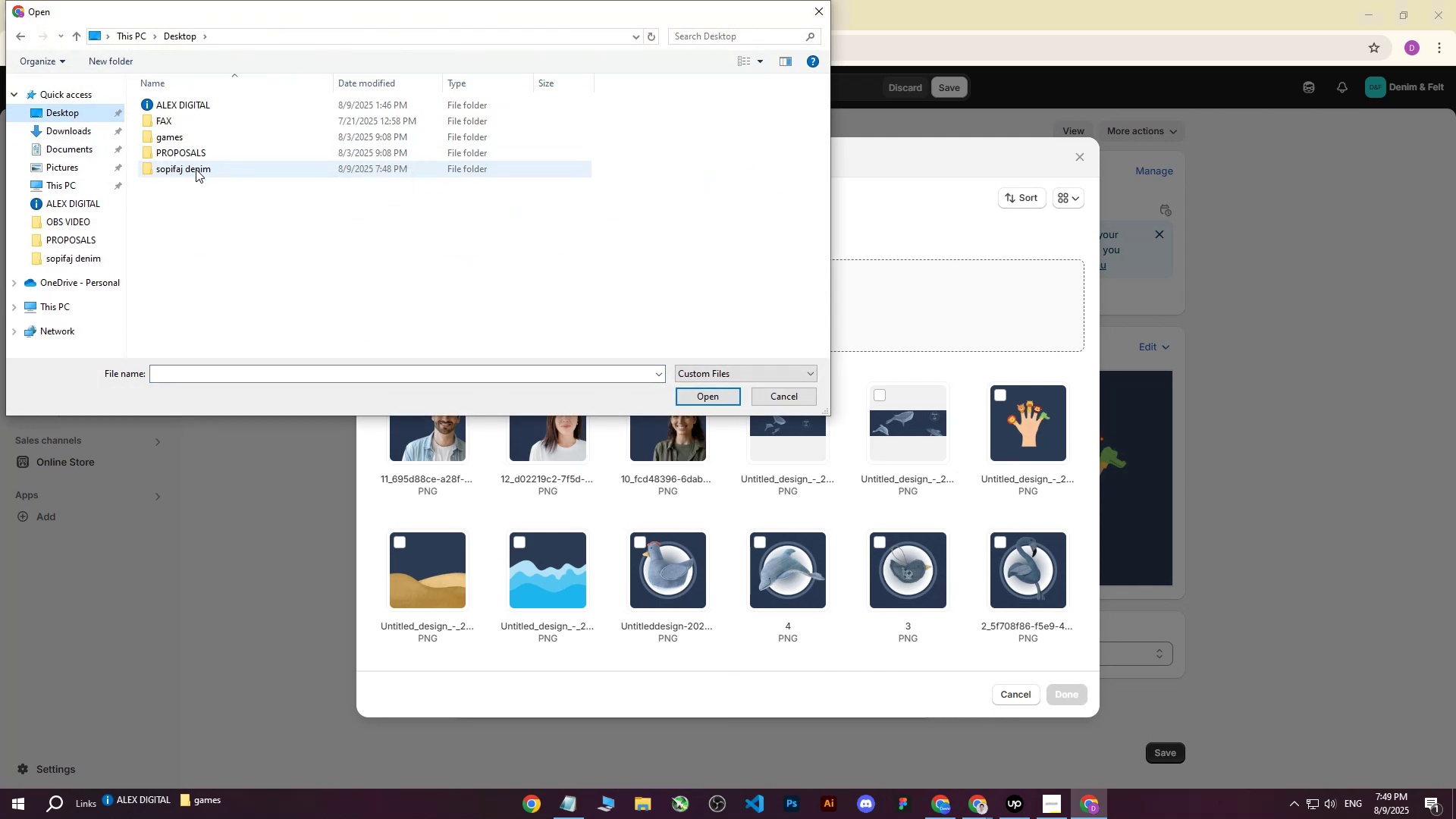 
double_click([196, 169])
 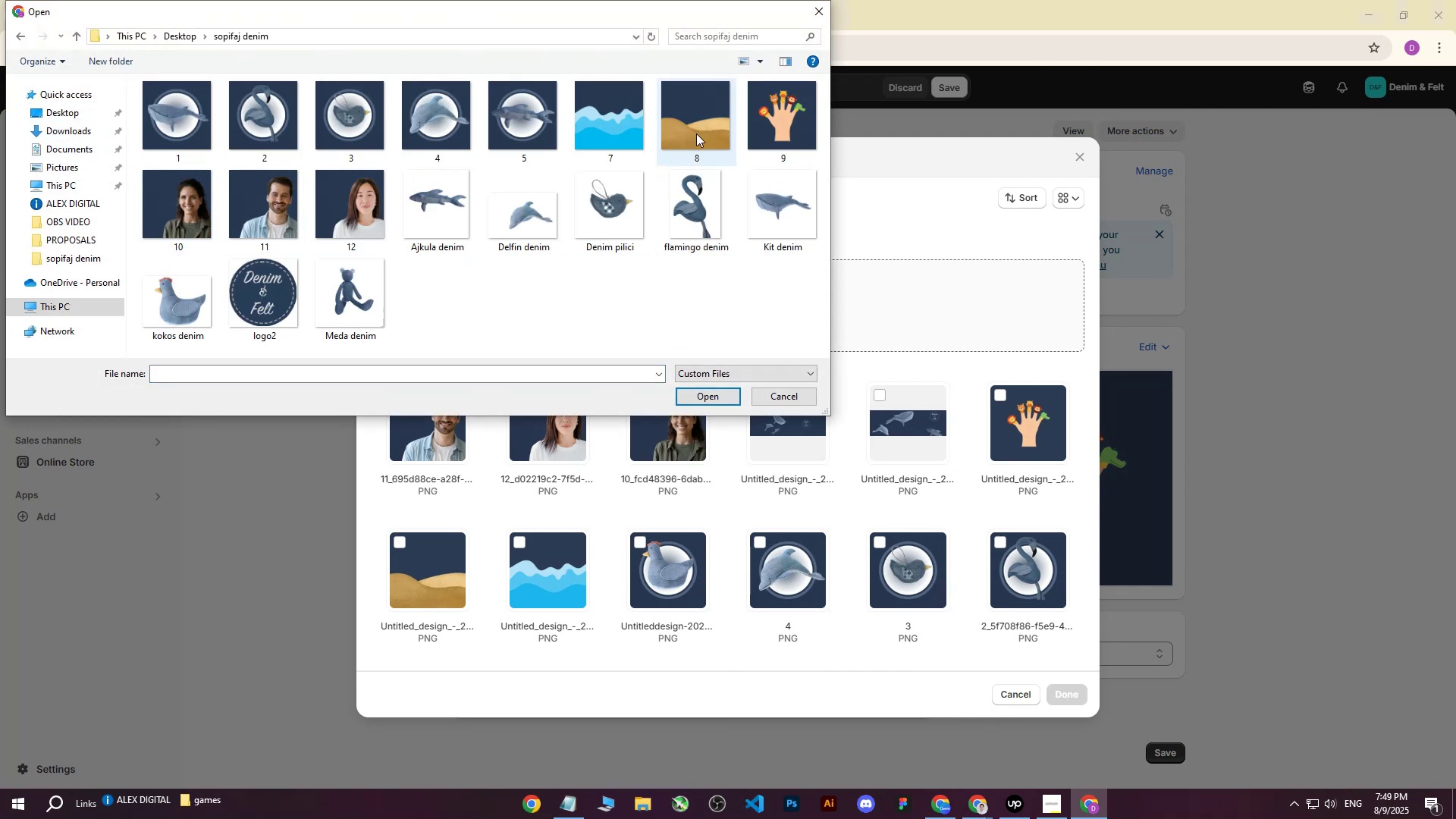 
hold_key(key=ControlLeft, duration=0.99)
left_click([620, 121])
 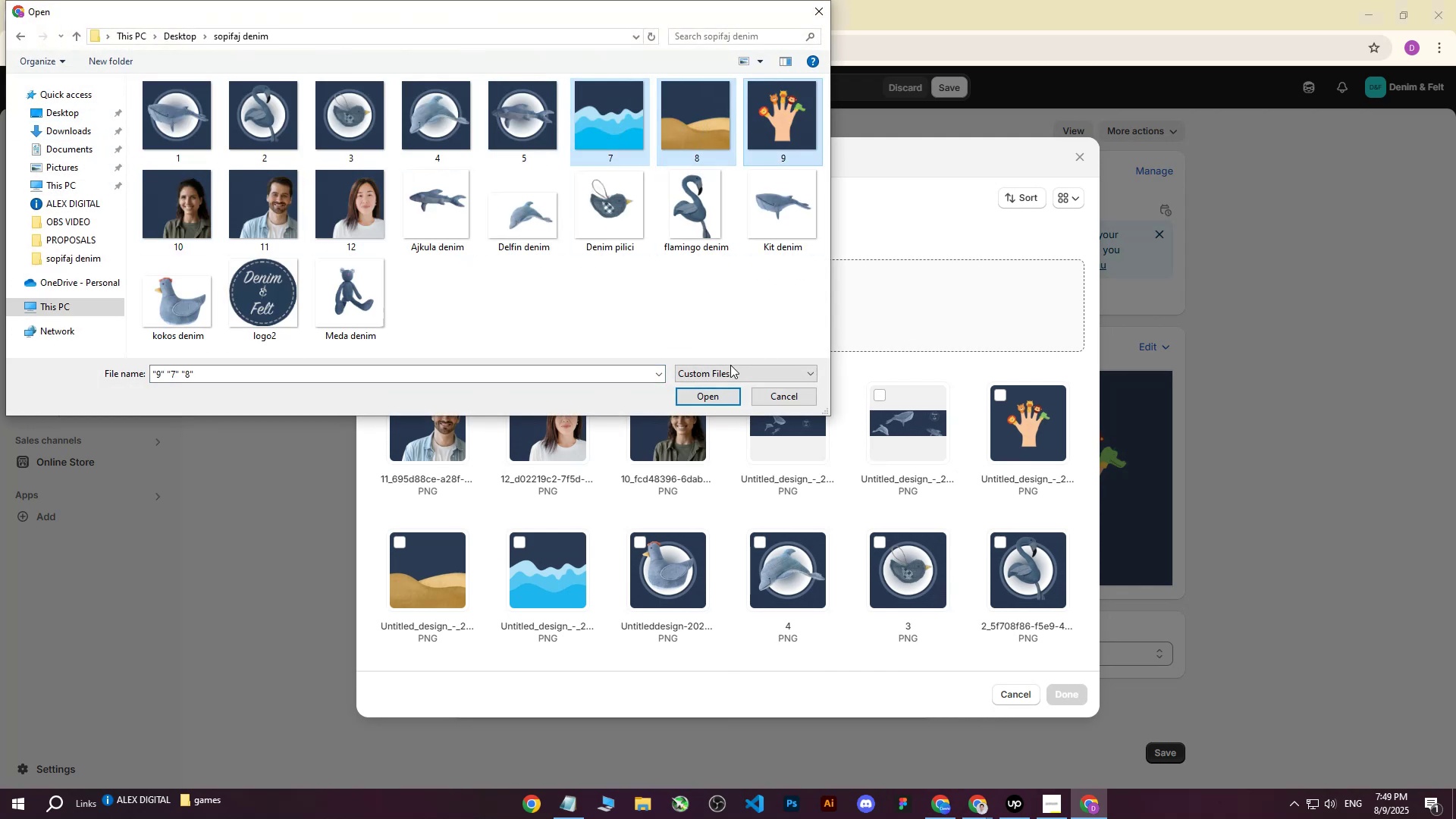 
left_click([703, 394])
 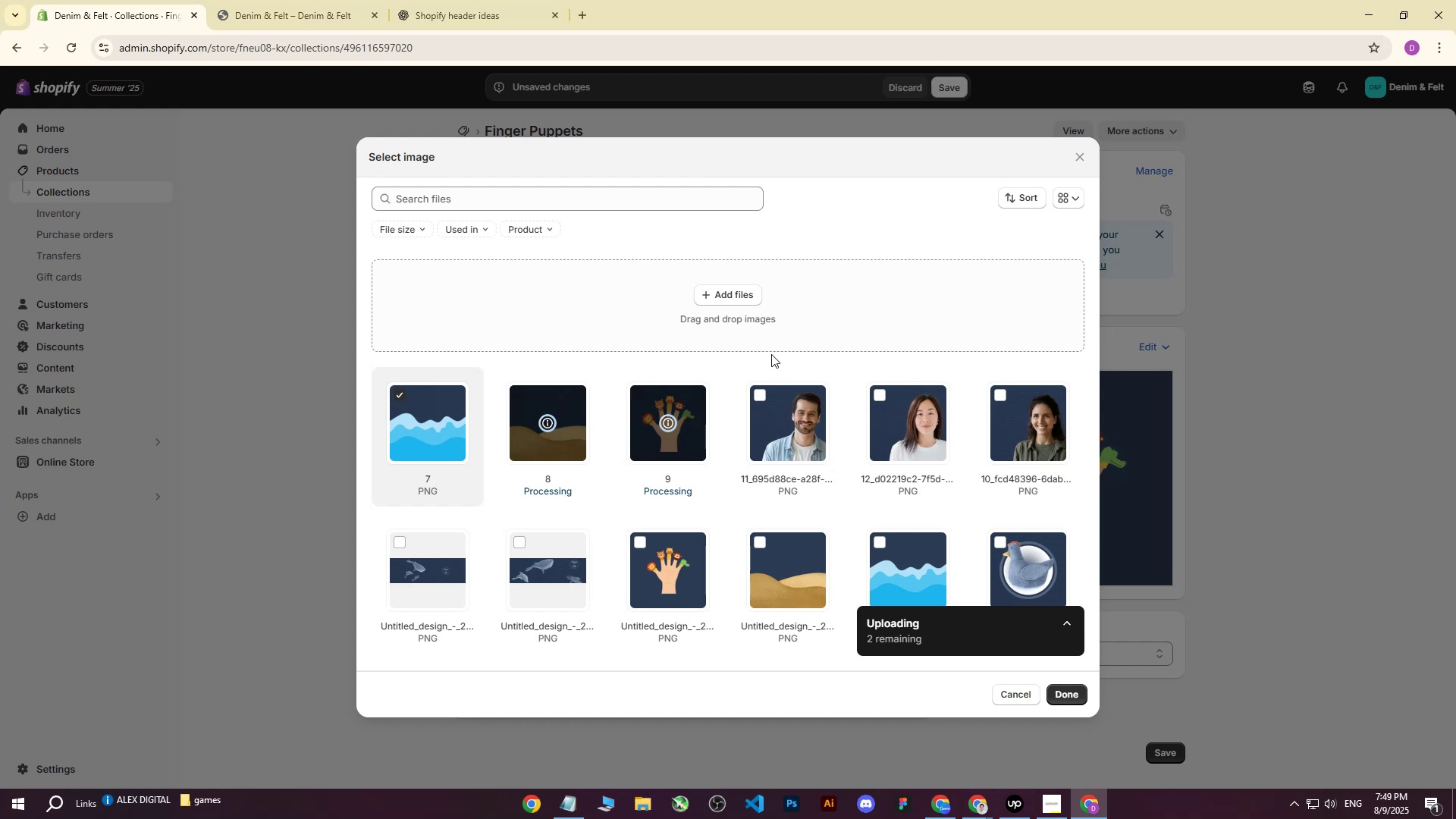 
wait(5.52)
 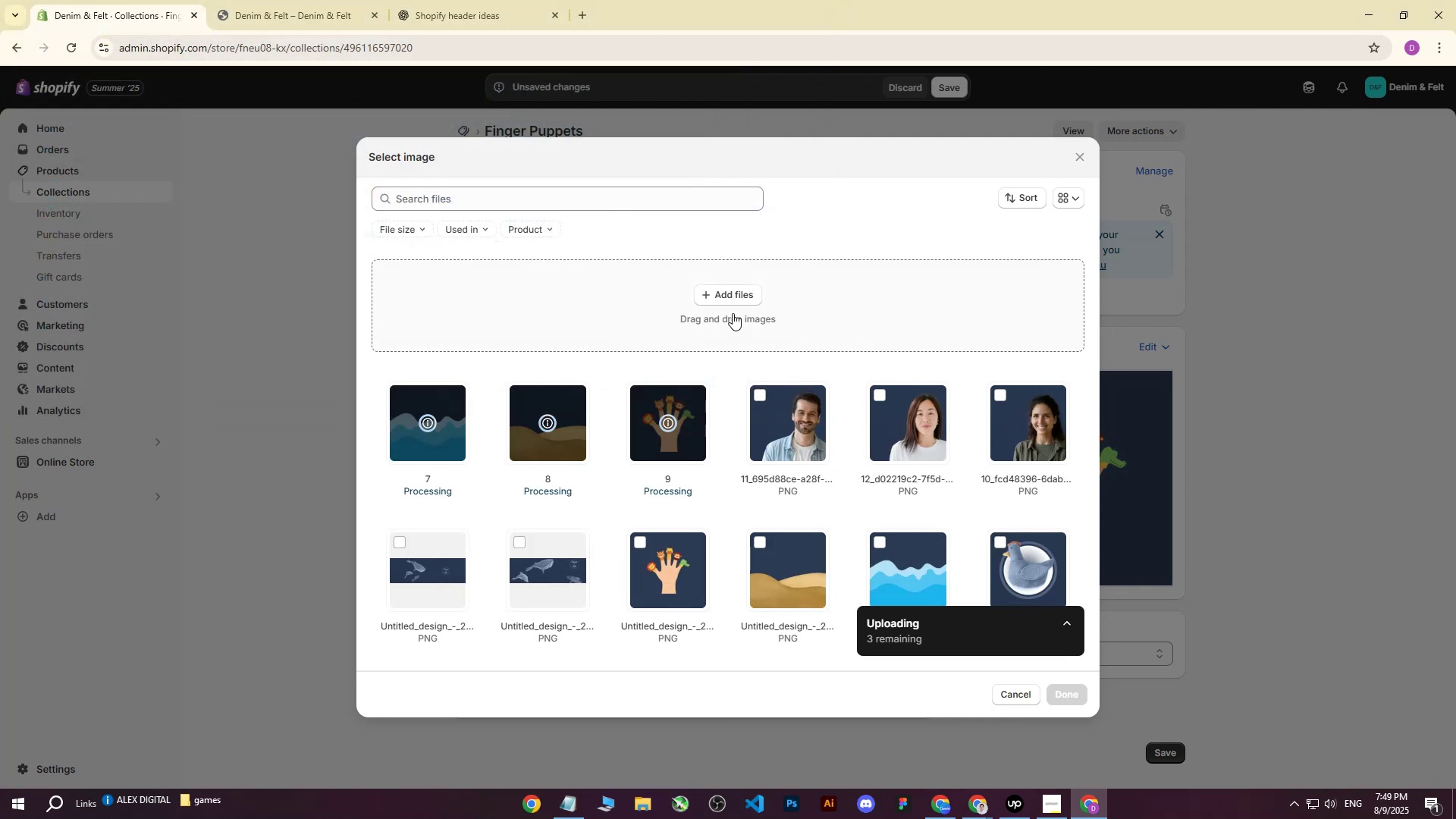 
left_click([1012, 814])
 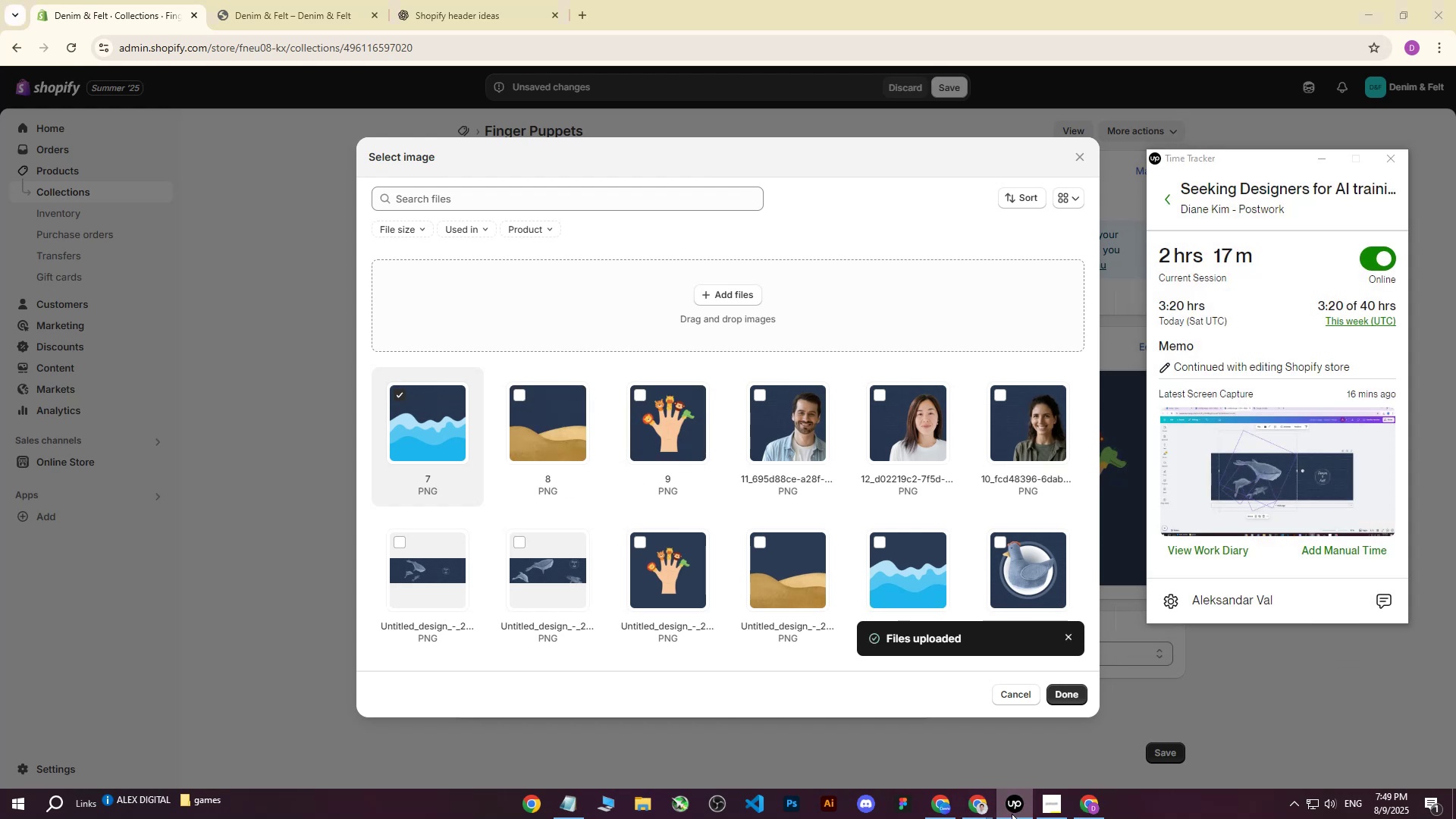 
left_click([1012, 814])
 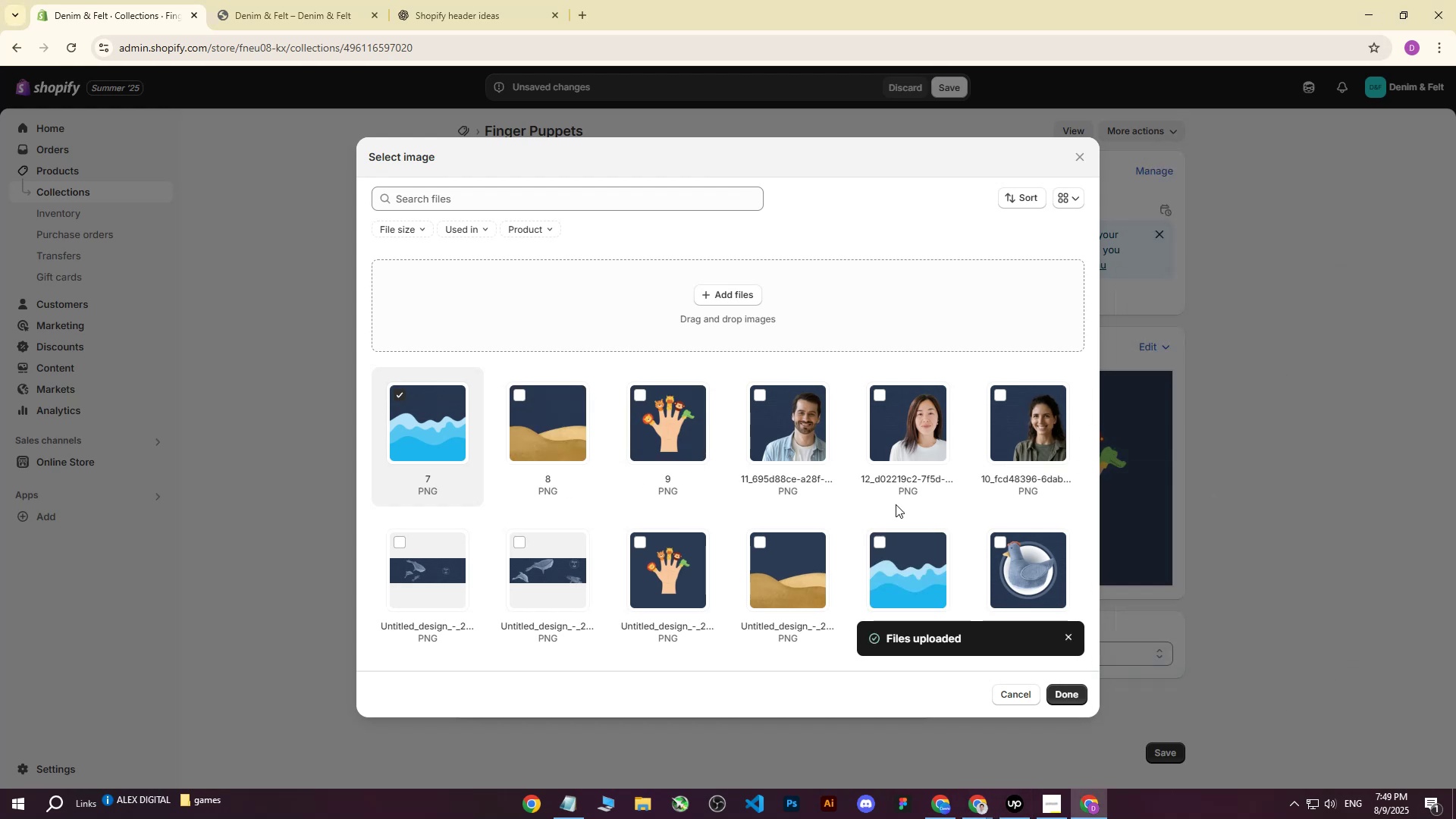 
wait(6.76)
 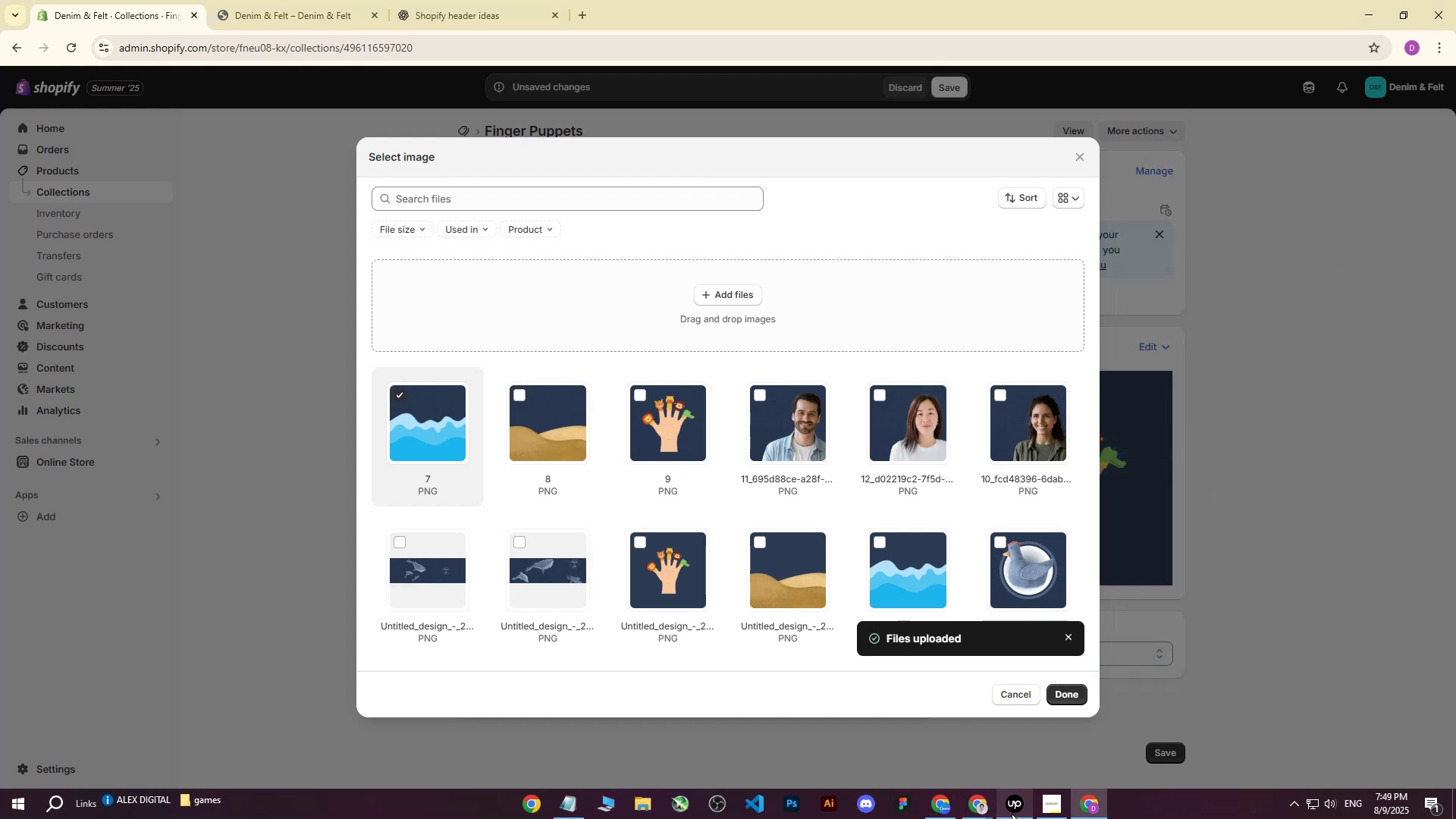 
left_click([686, 425])
 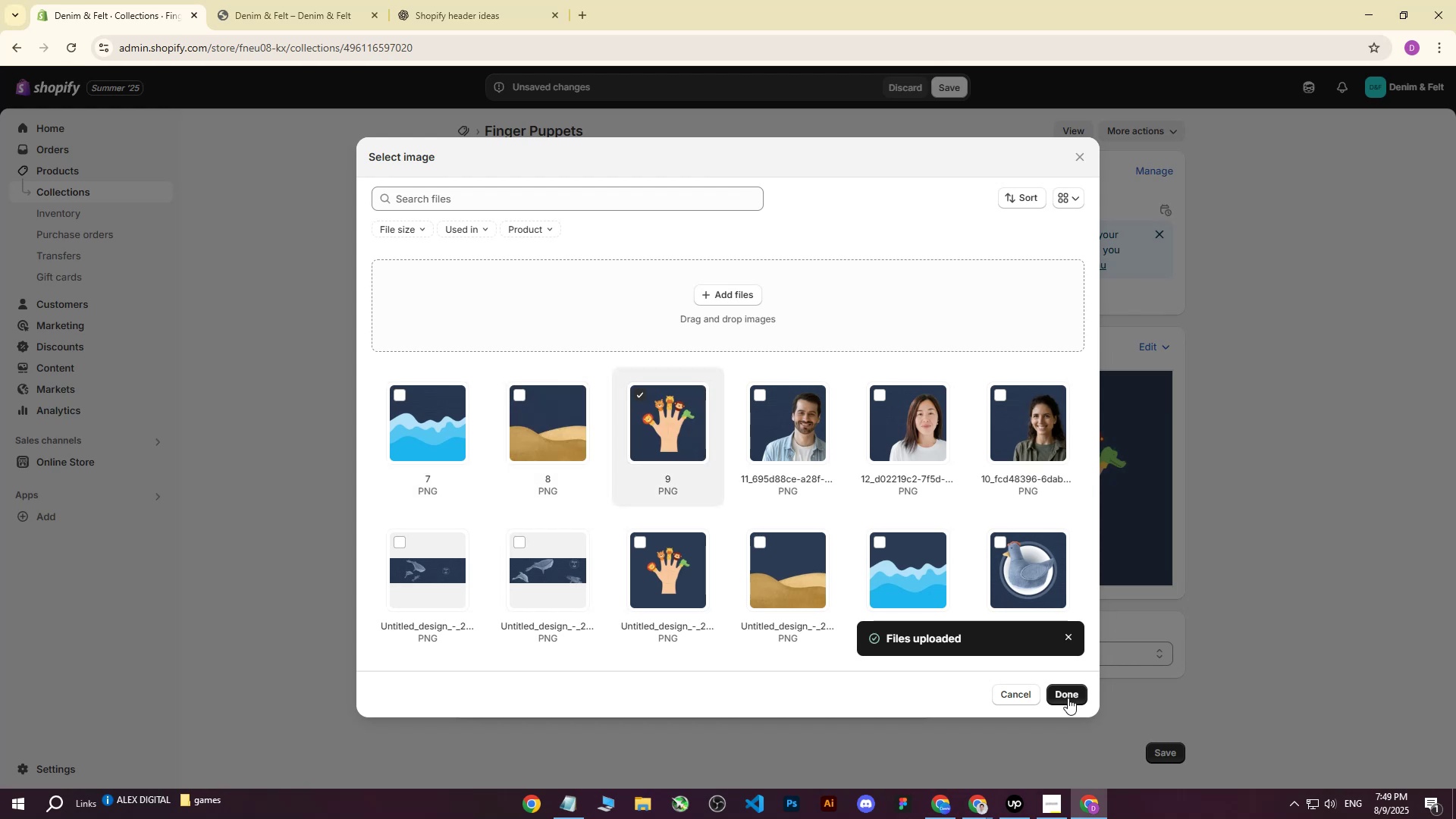 
left_click([1068, 698])
 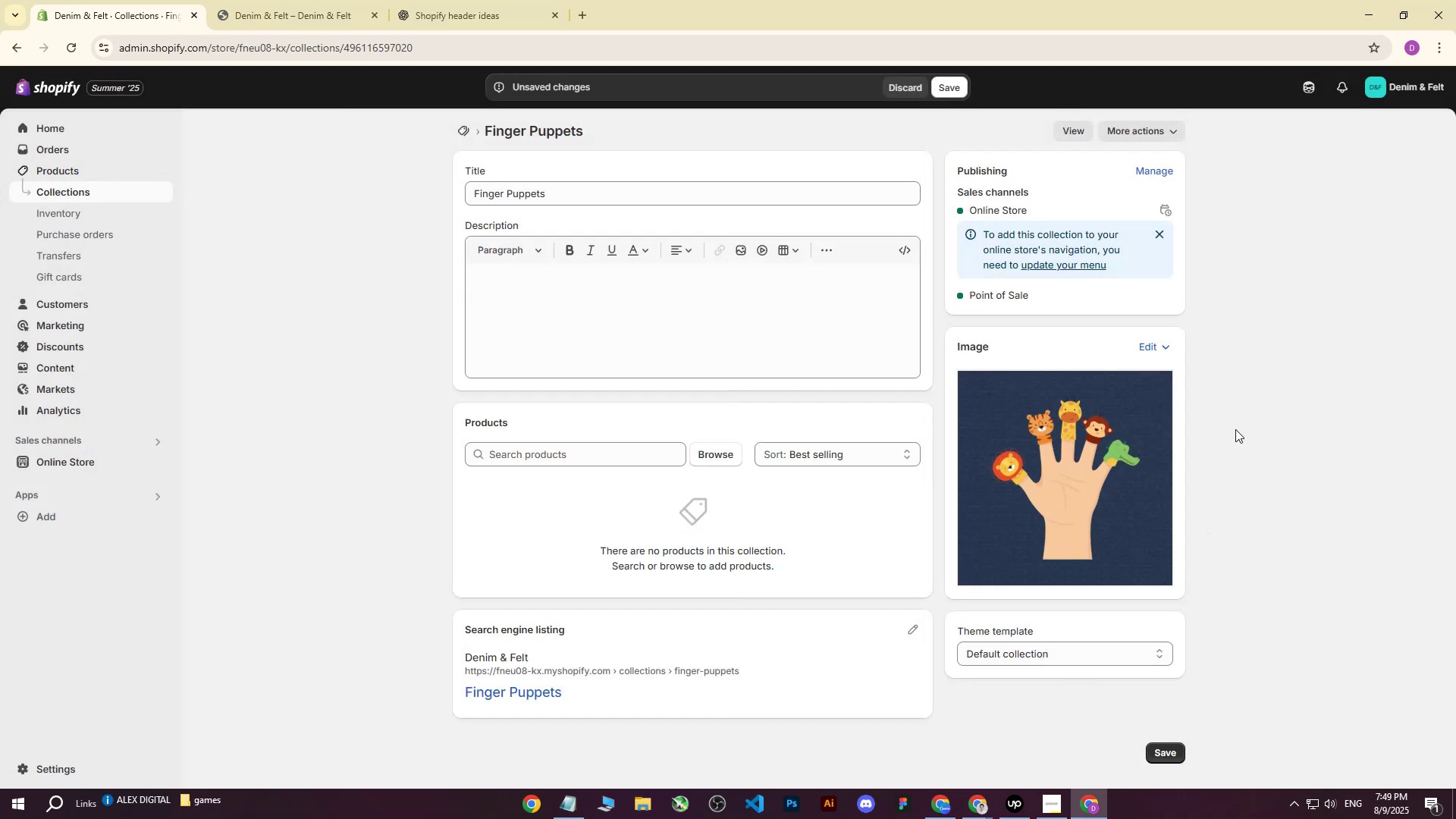 
scroll: coordinate [1235, 429], scroll_direction: up, amount: 3.0
 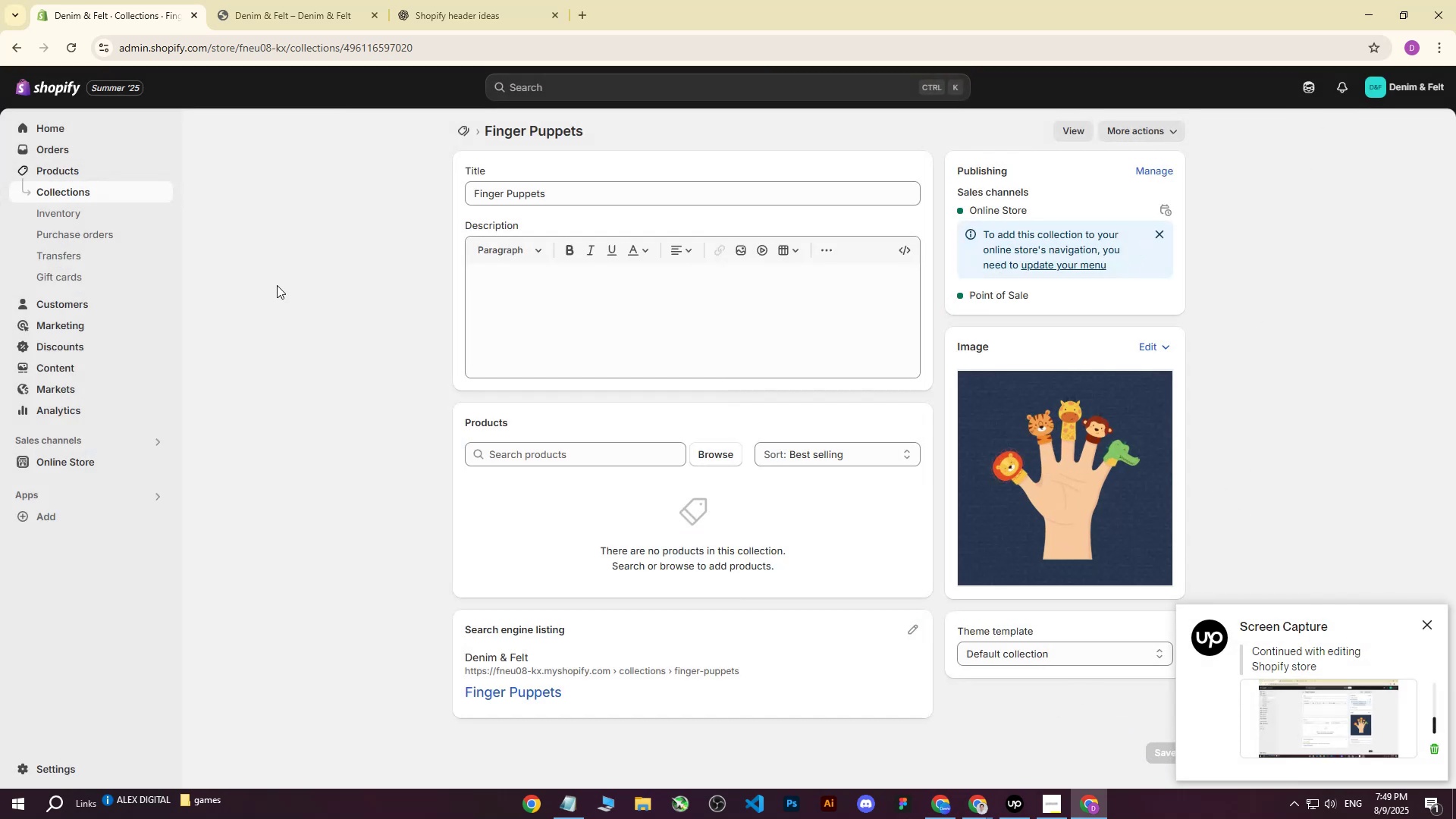 
wait(7.38)
 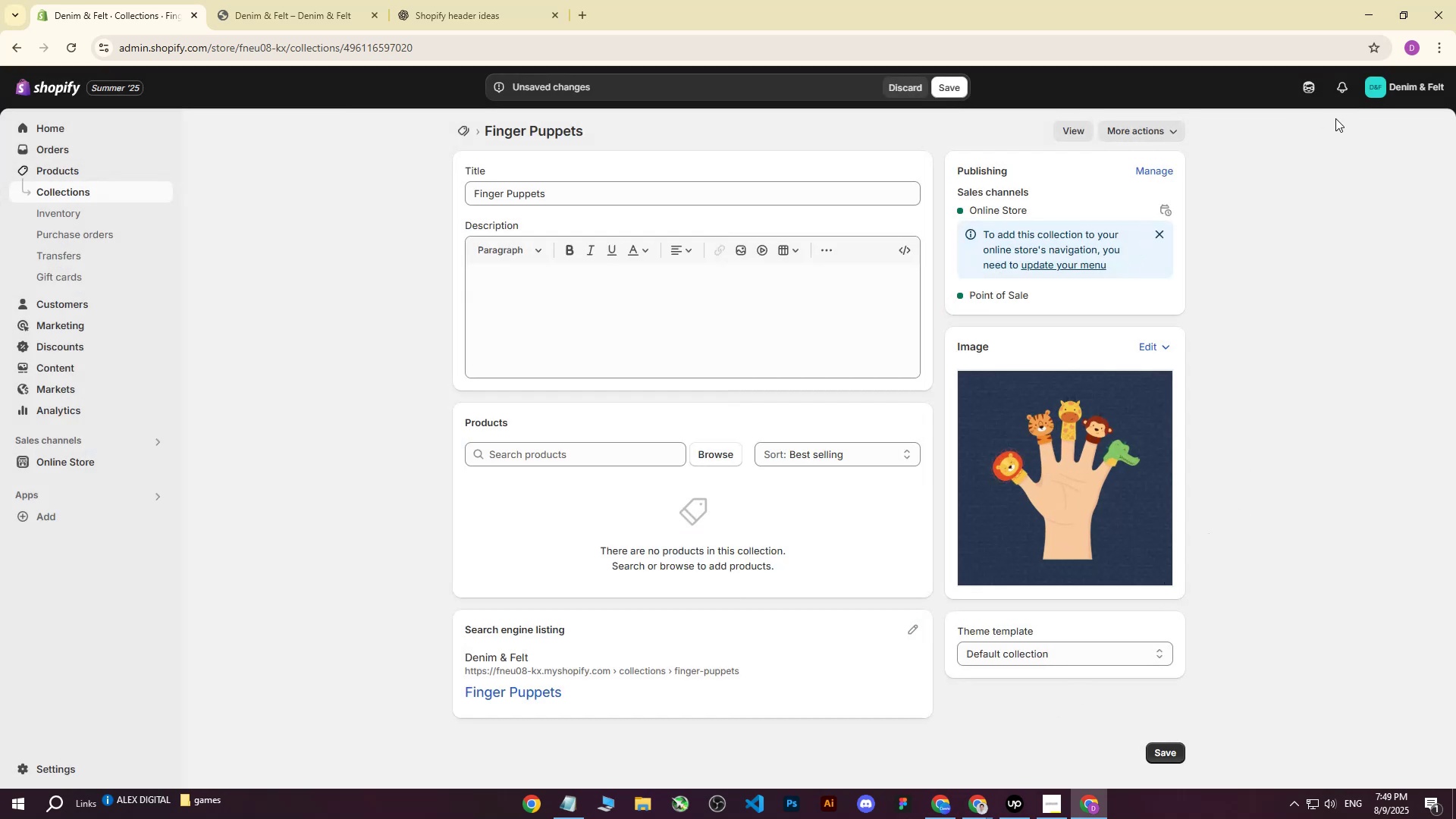 
left_click([69, 190])
 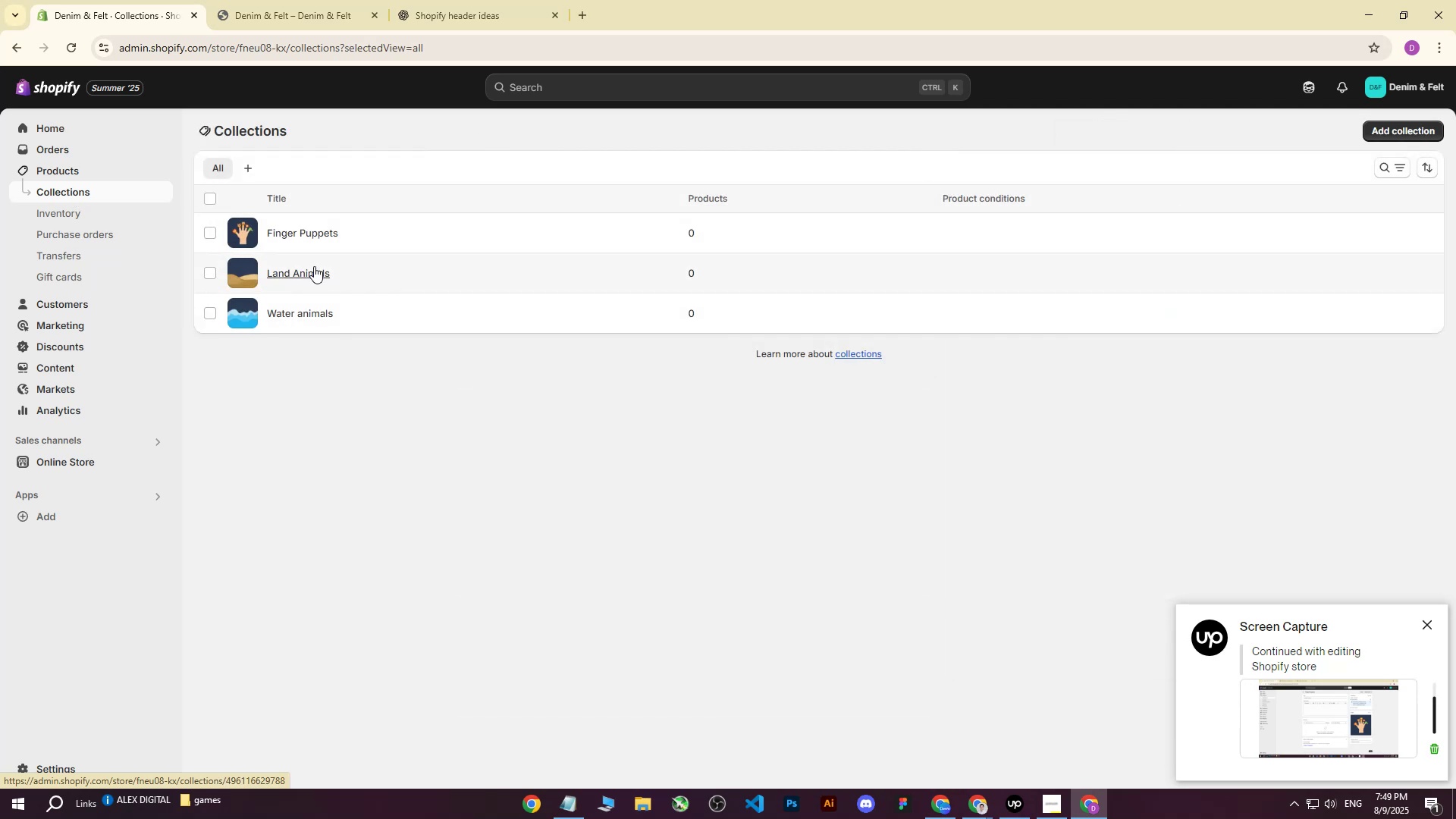 
left_click([312, 268])
 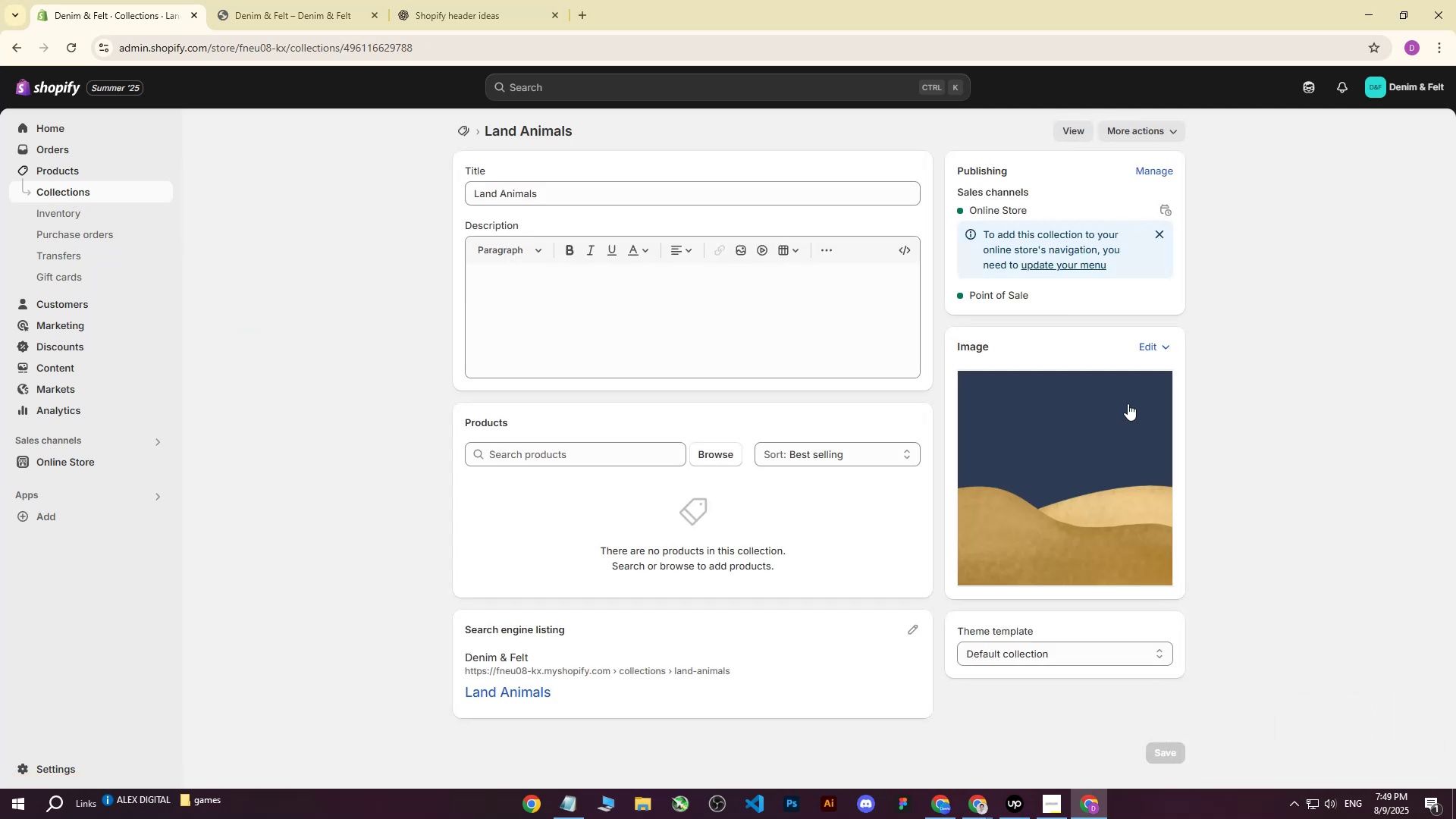 
left_click([1152, 347])
 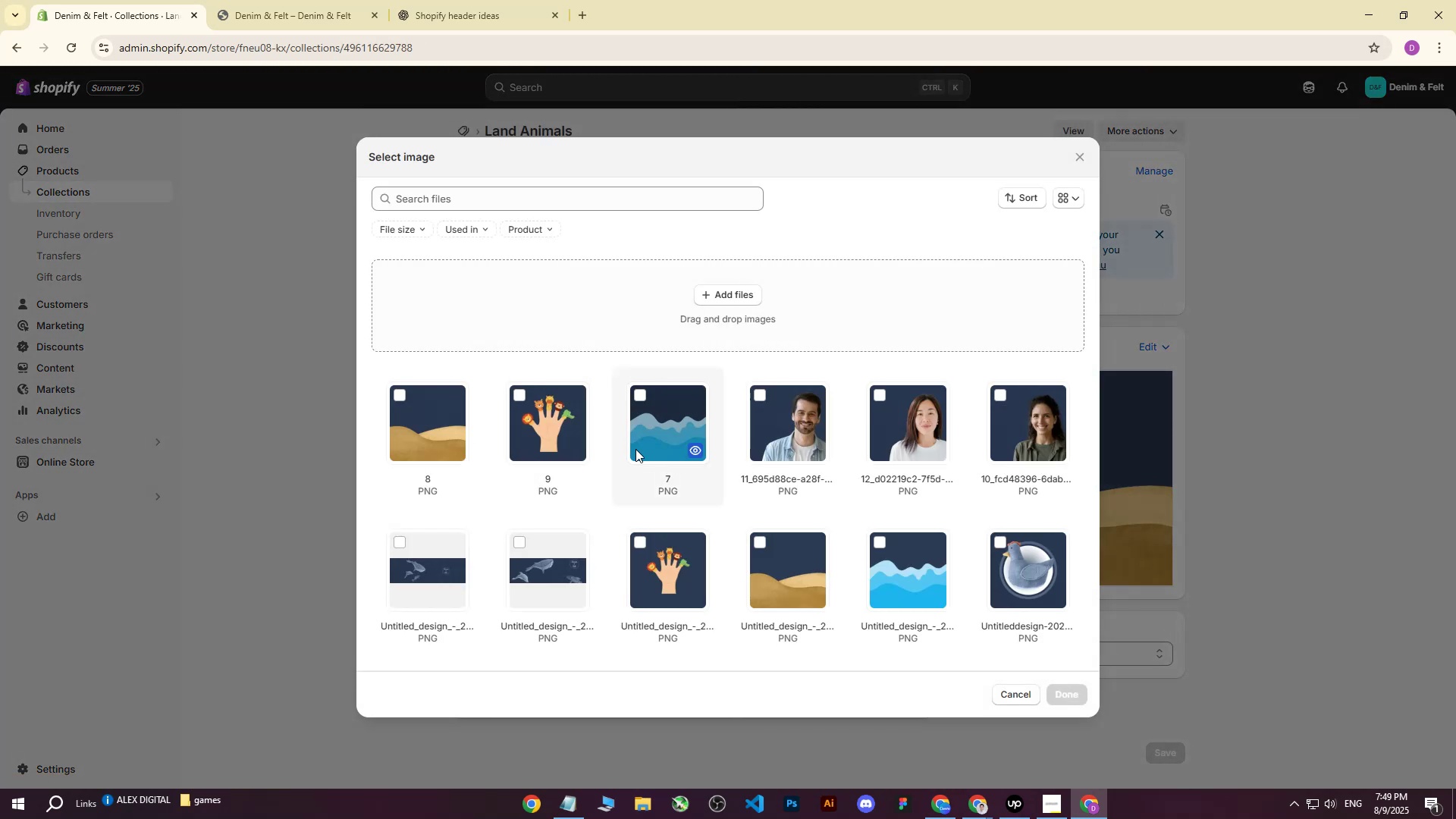 
left_click([419, 437])
 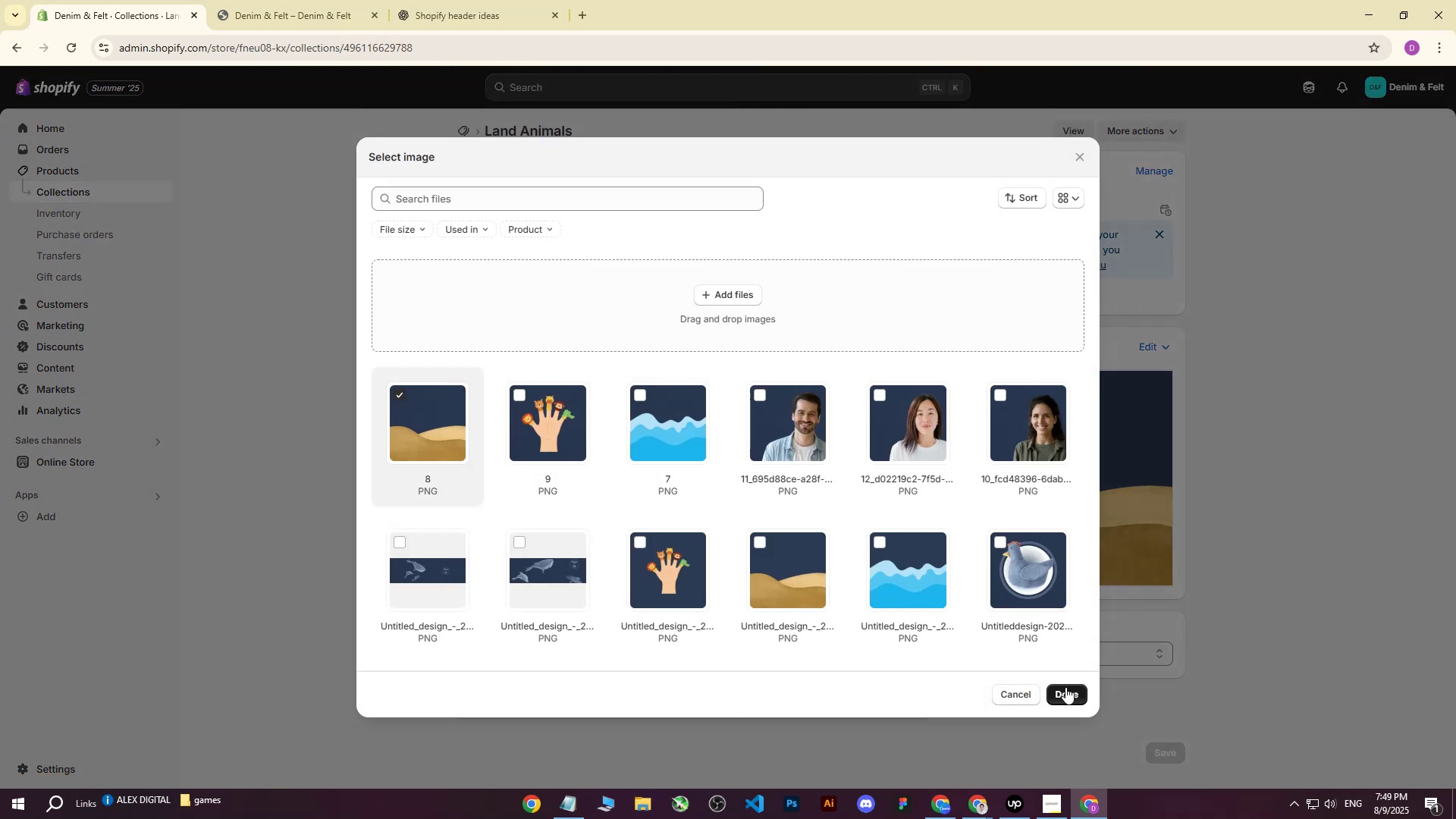 
left_click([1065, 691])
 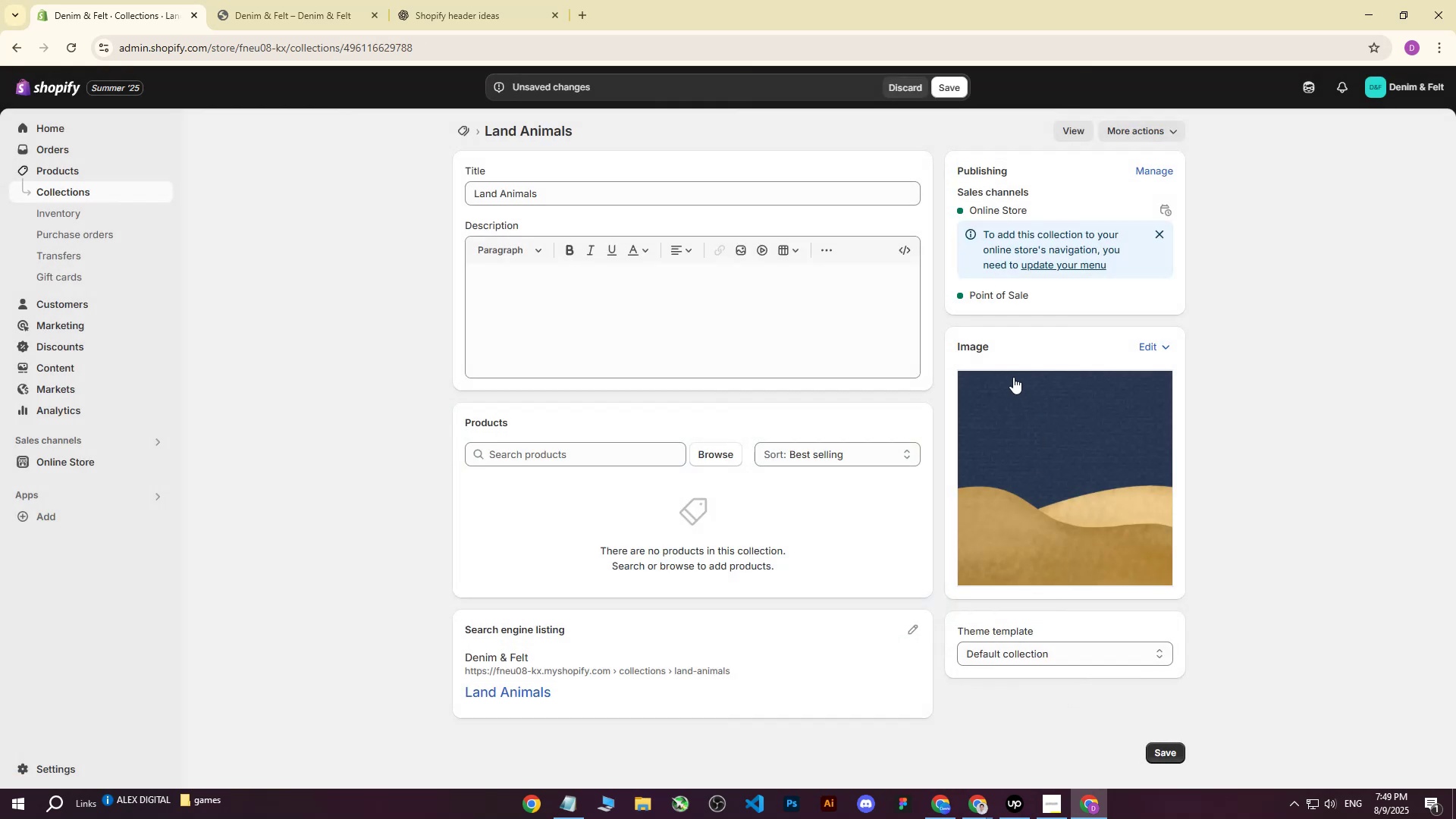 
left_click([1005, 411])
 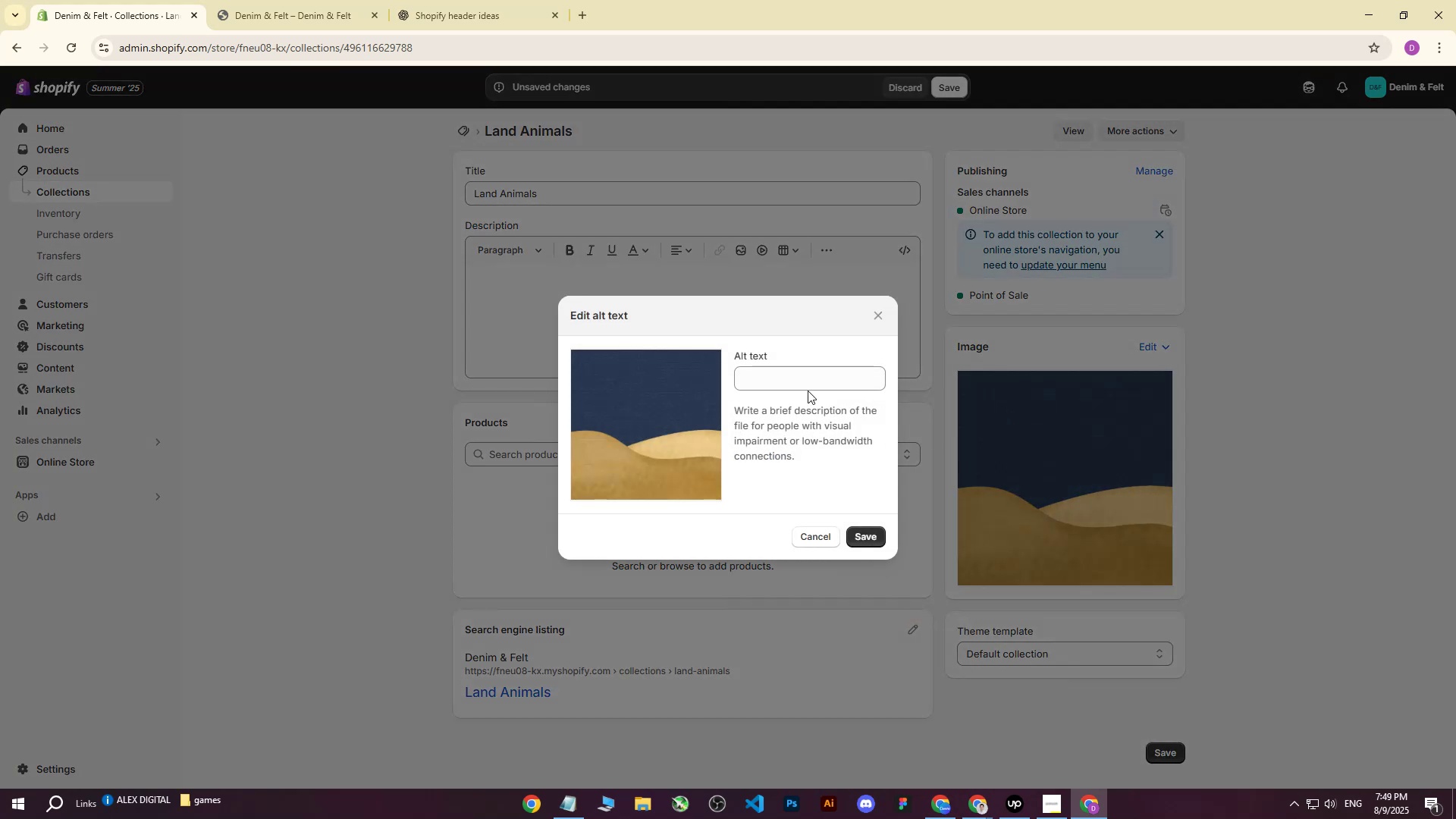 
left_click([803, 382])
 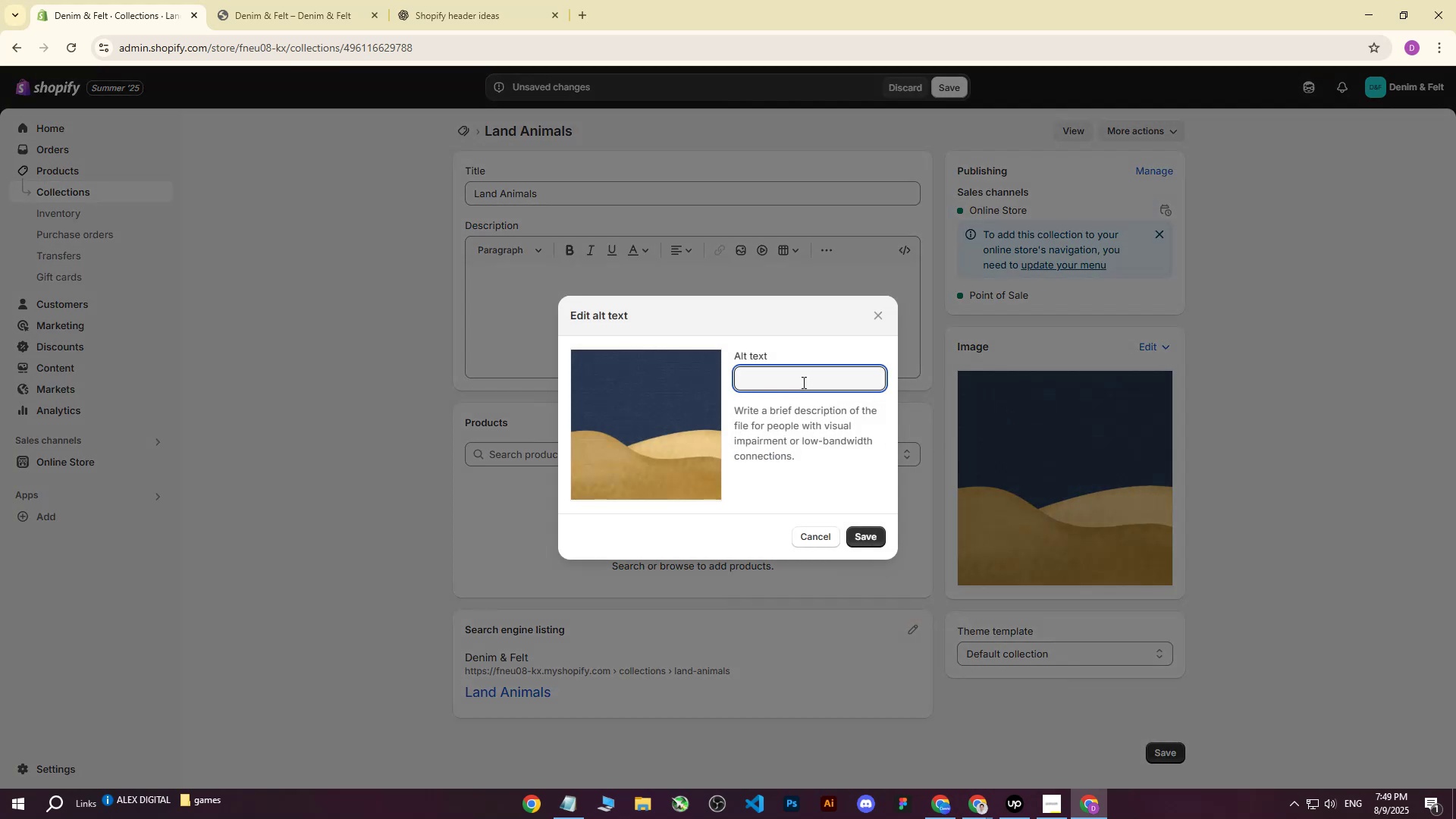 
type(Earth land on )
key(Backspace)
key(Backspace)
key(Backspace)
type(with textill )
key(Backspace)
key(Backspace)
type( effect on blue background)
 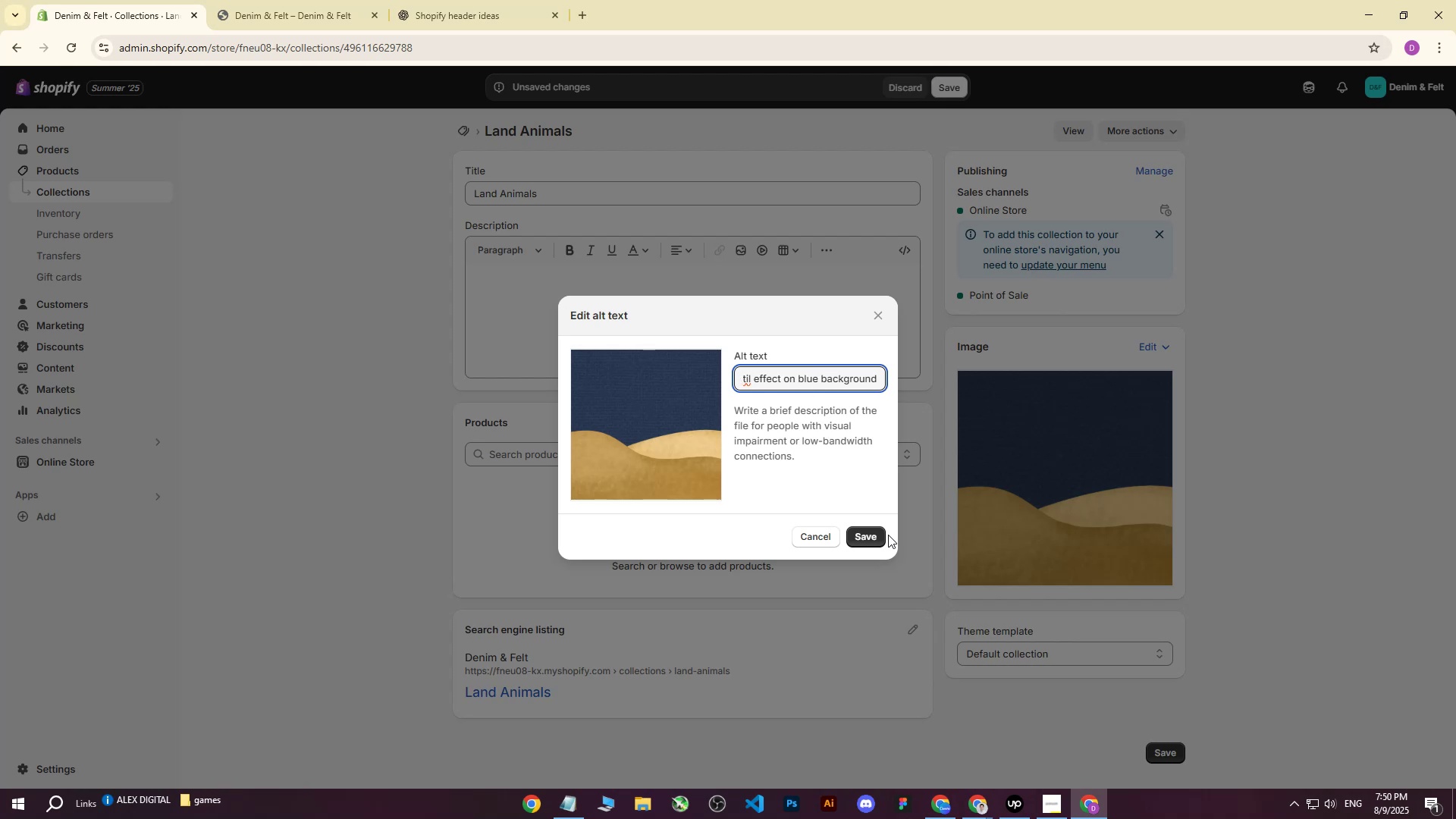 
left_click([858, 532])
 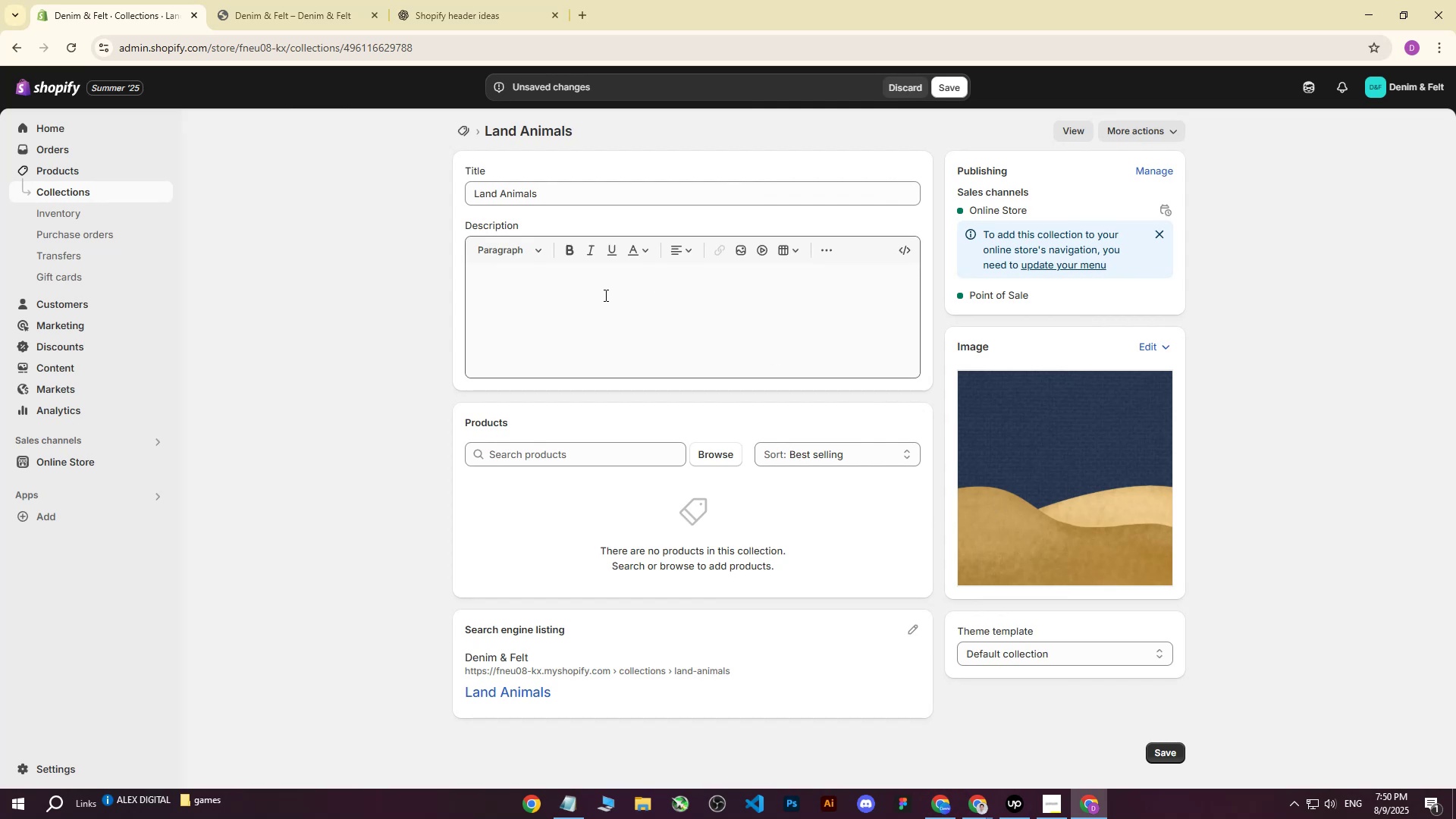 
left_click([604, 295])
 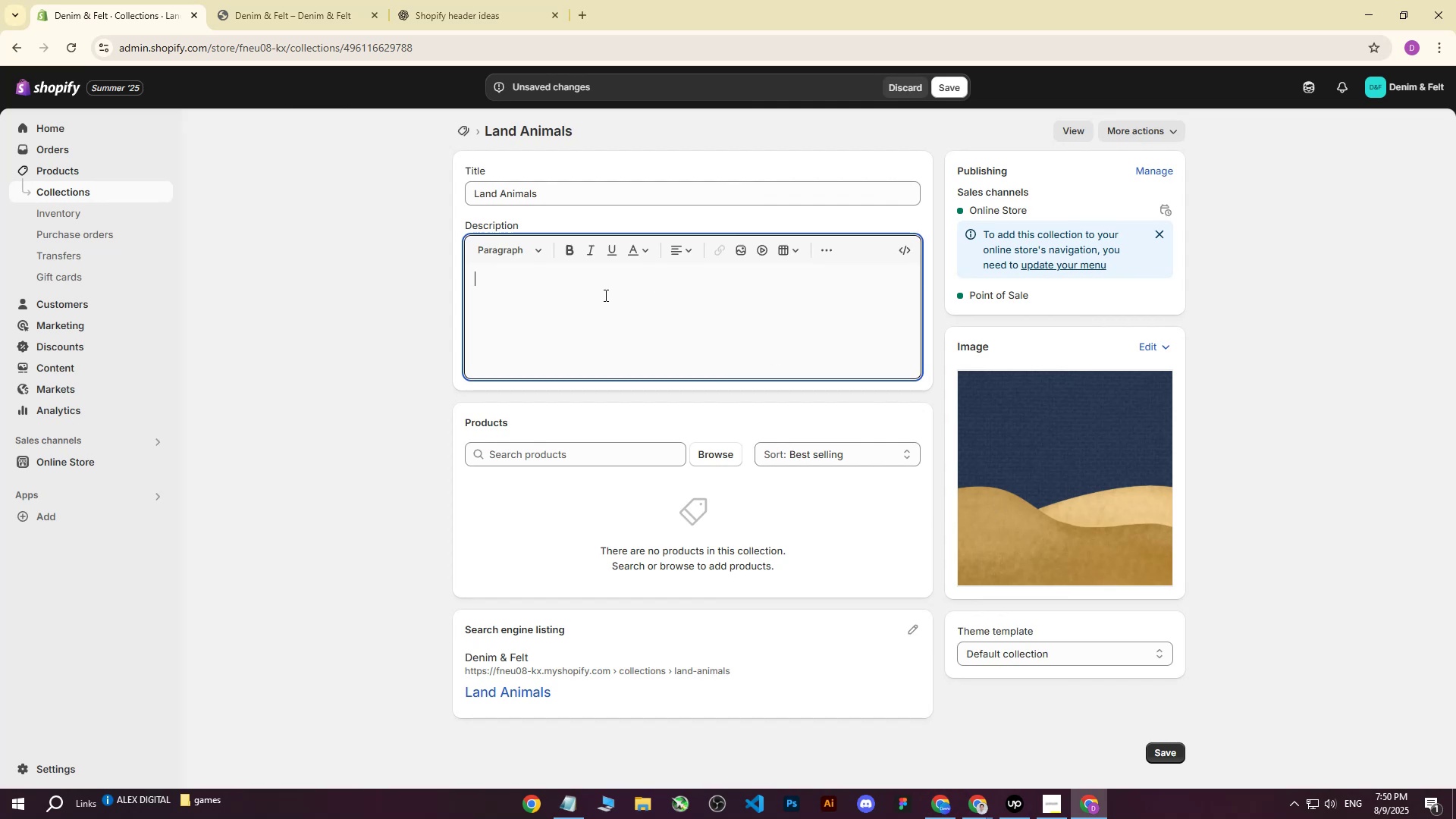 
type(dagdagdsgsgsgsgds)
 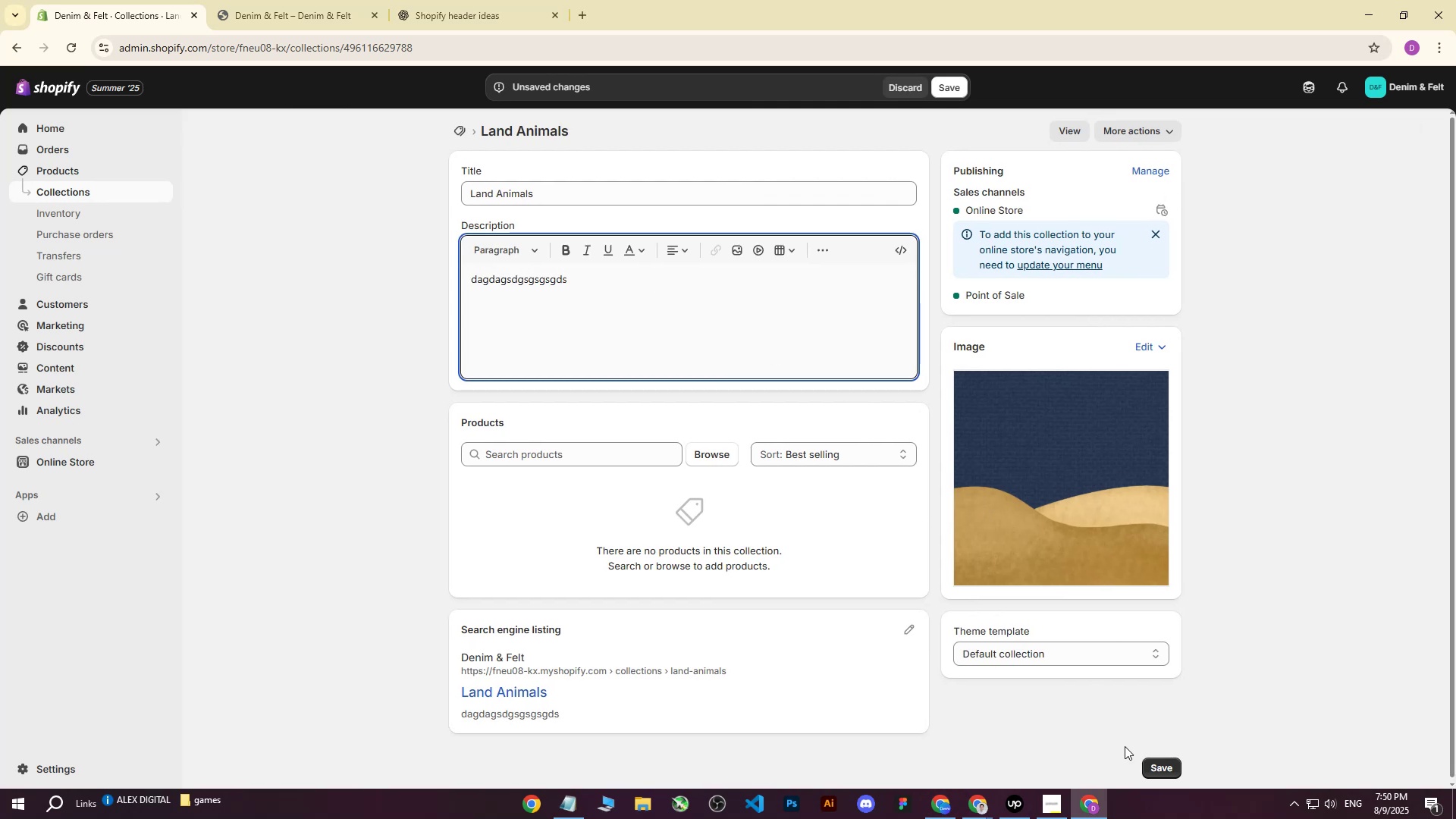 
left_click([1145, 761])
 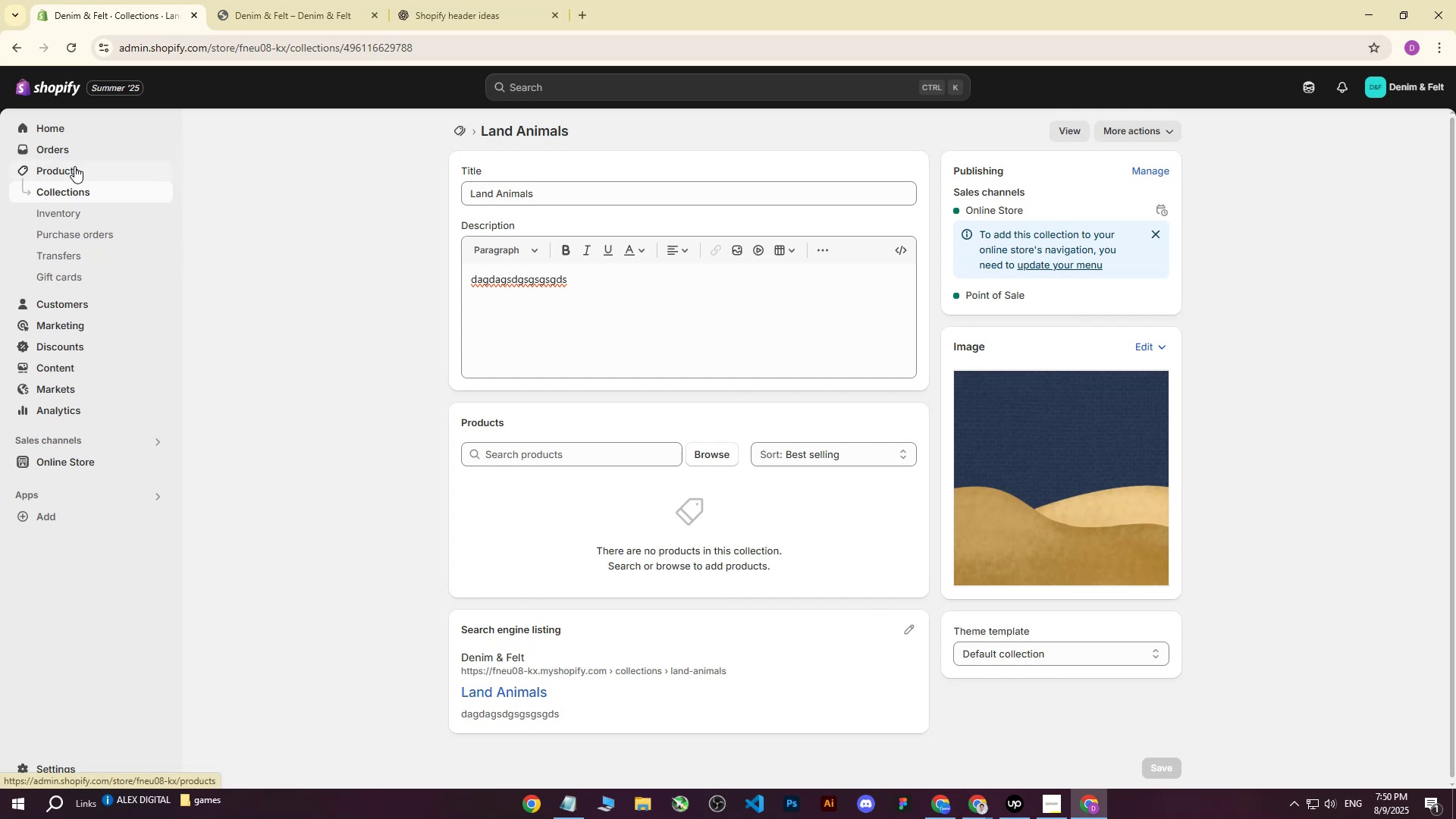 
wait(5.37)
 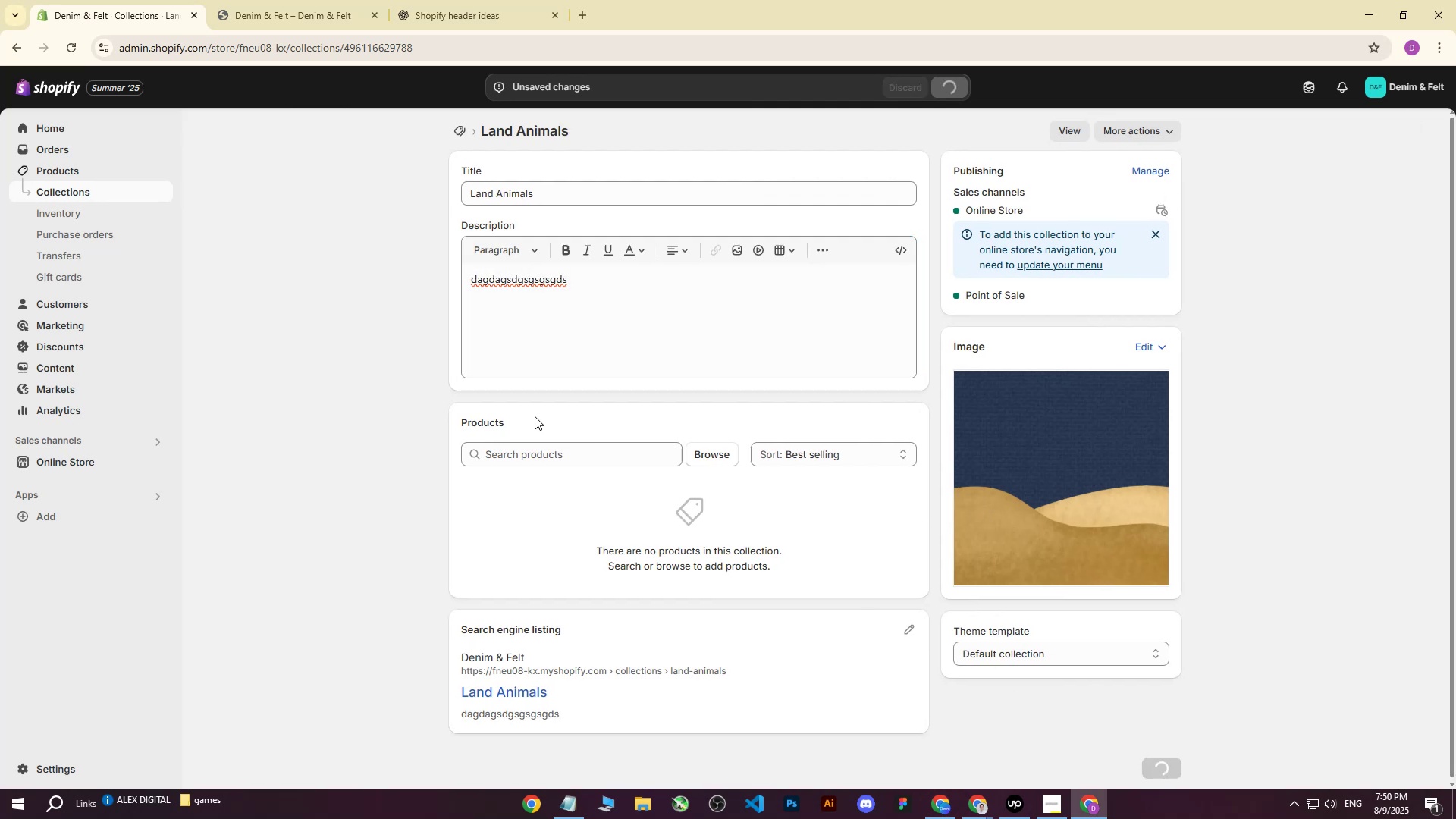 
left_click([296, 0])
 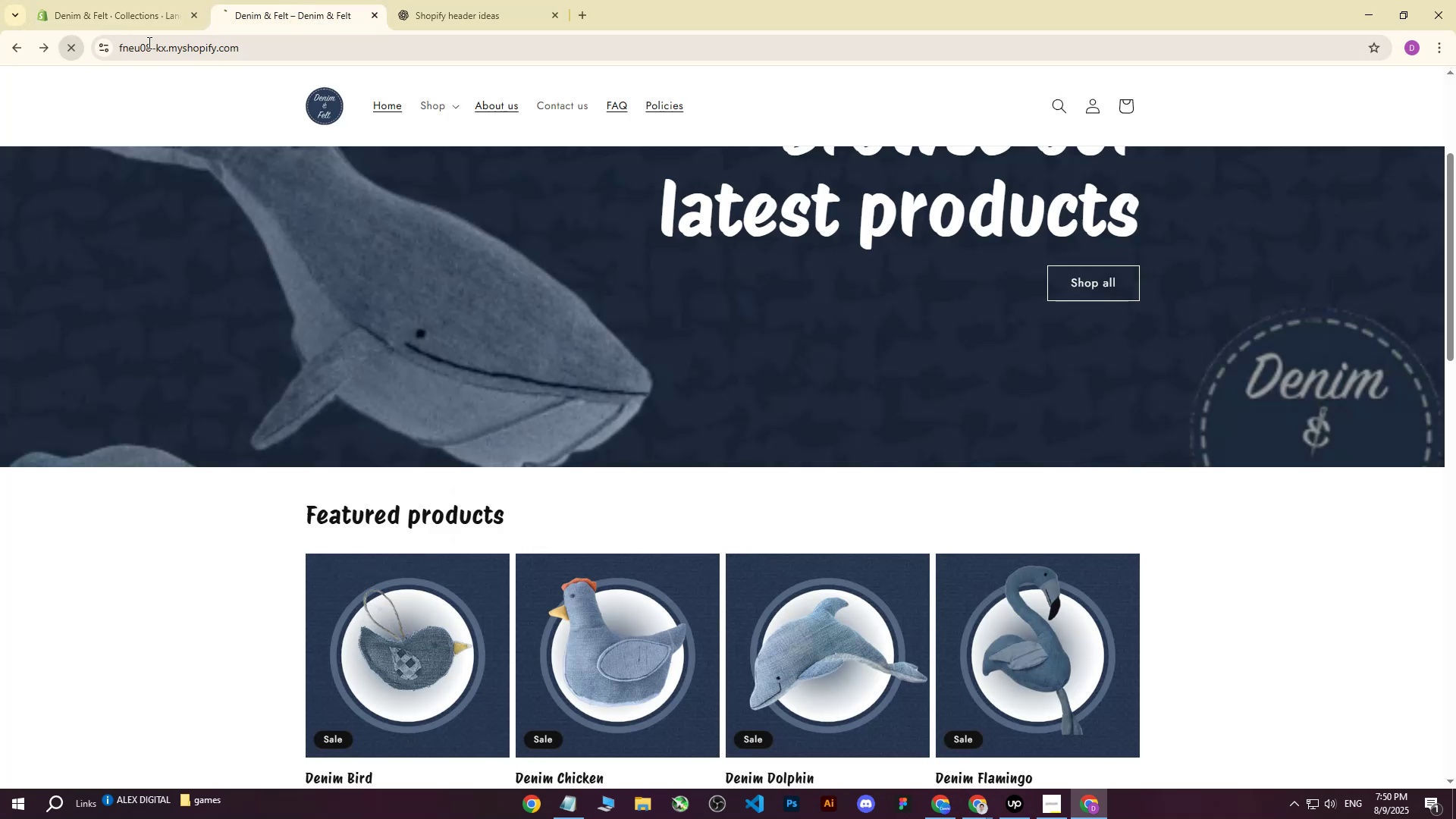 
double_click([501, 0])
 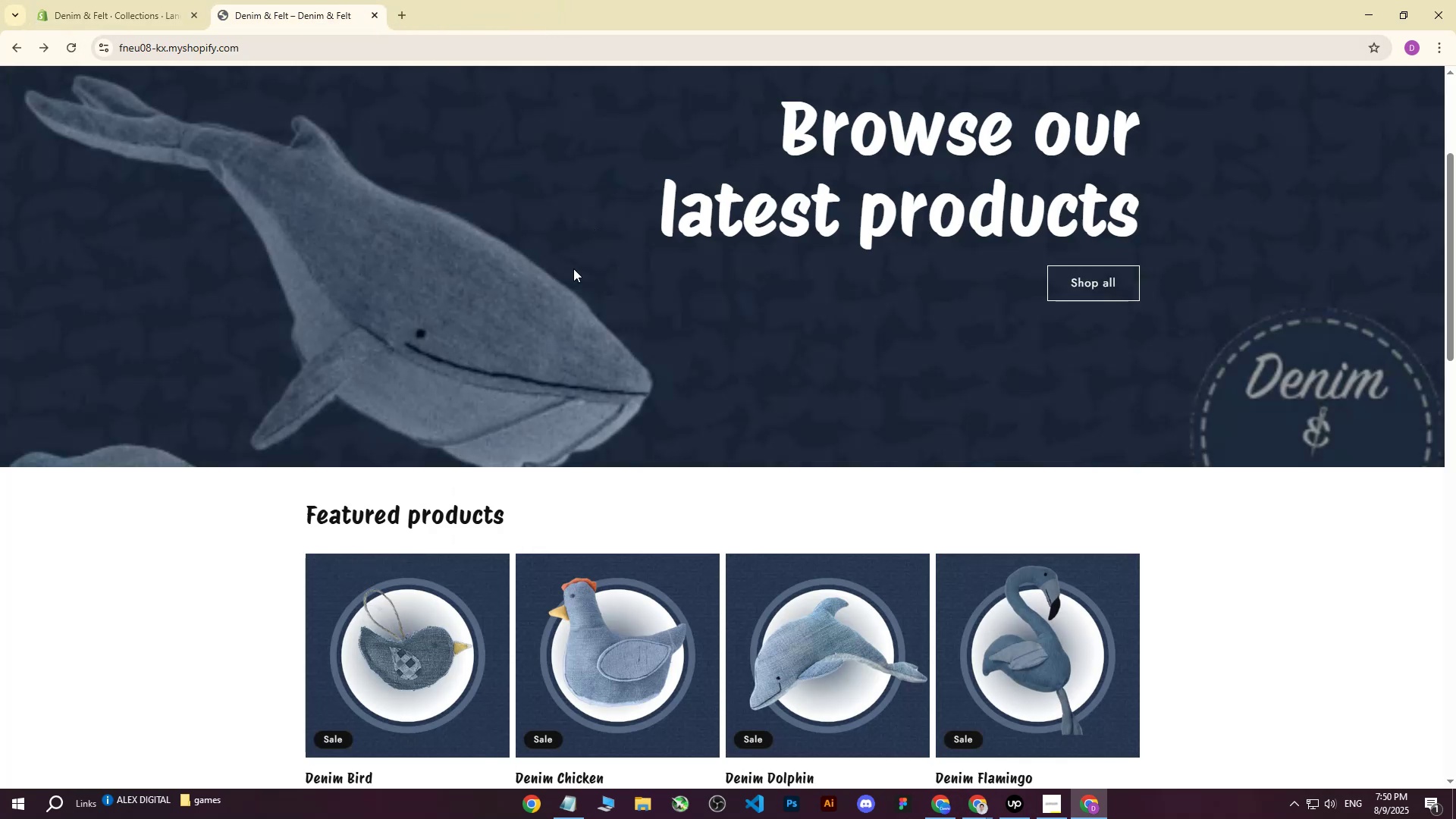 
scroll: coordinate [526, 407], scroll_direction: up, amount: 10.0
 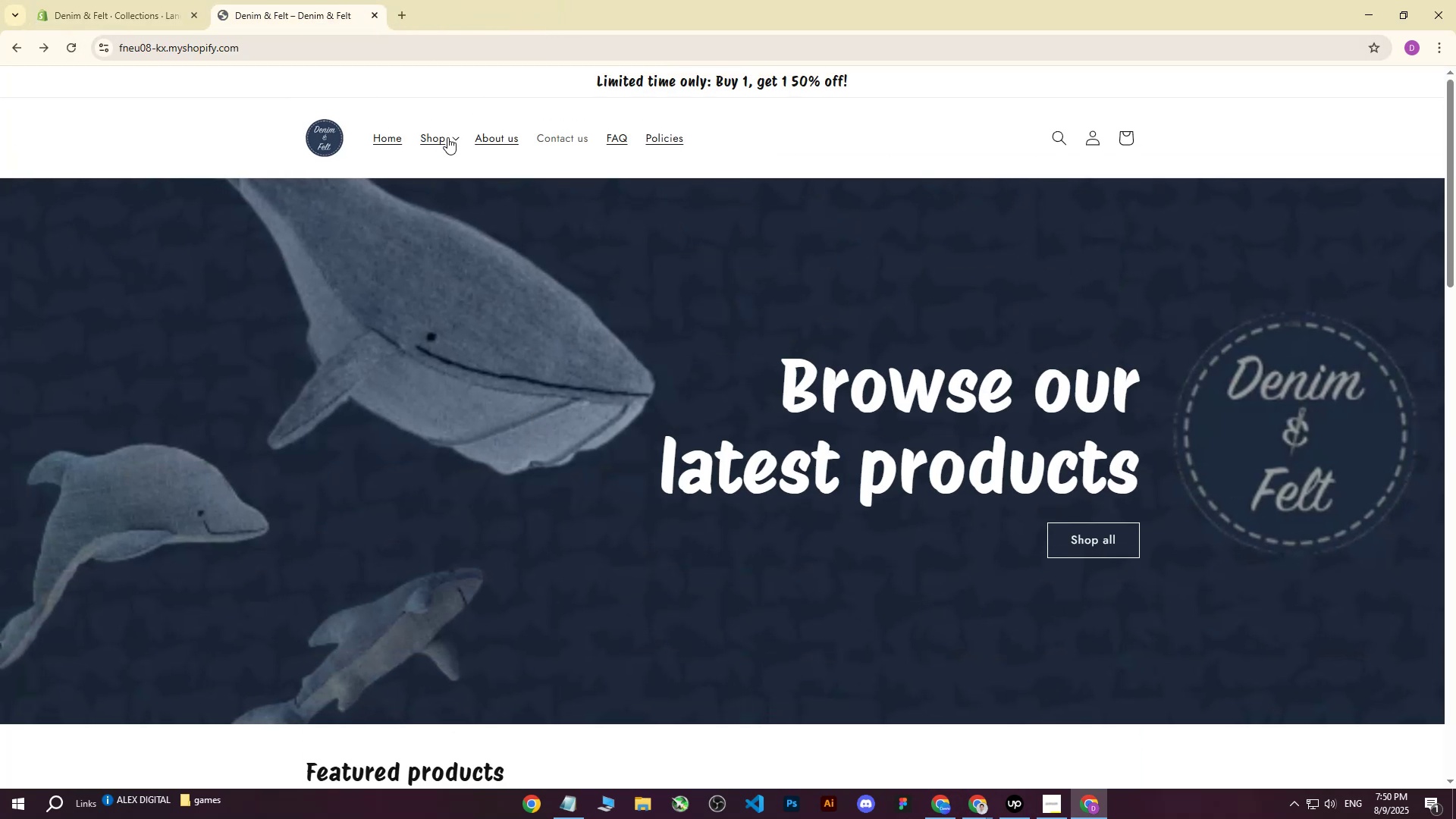 
left_click([462, 139])
 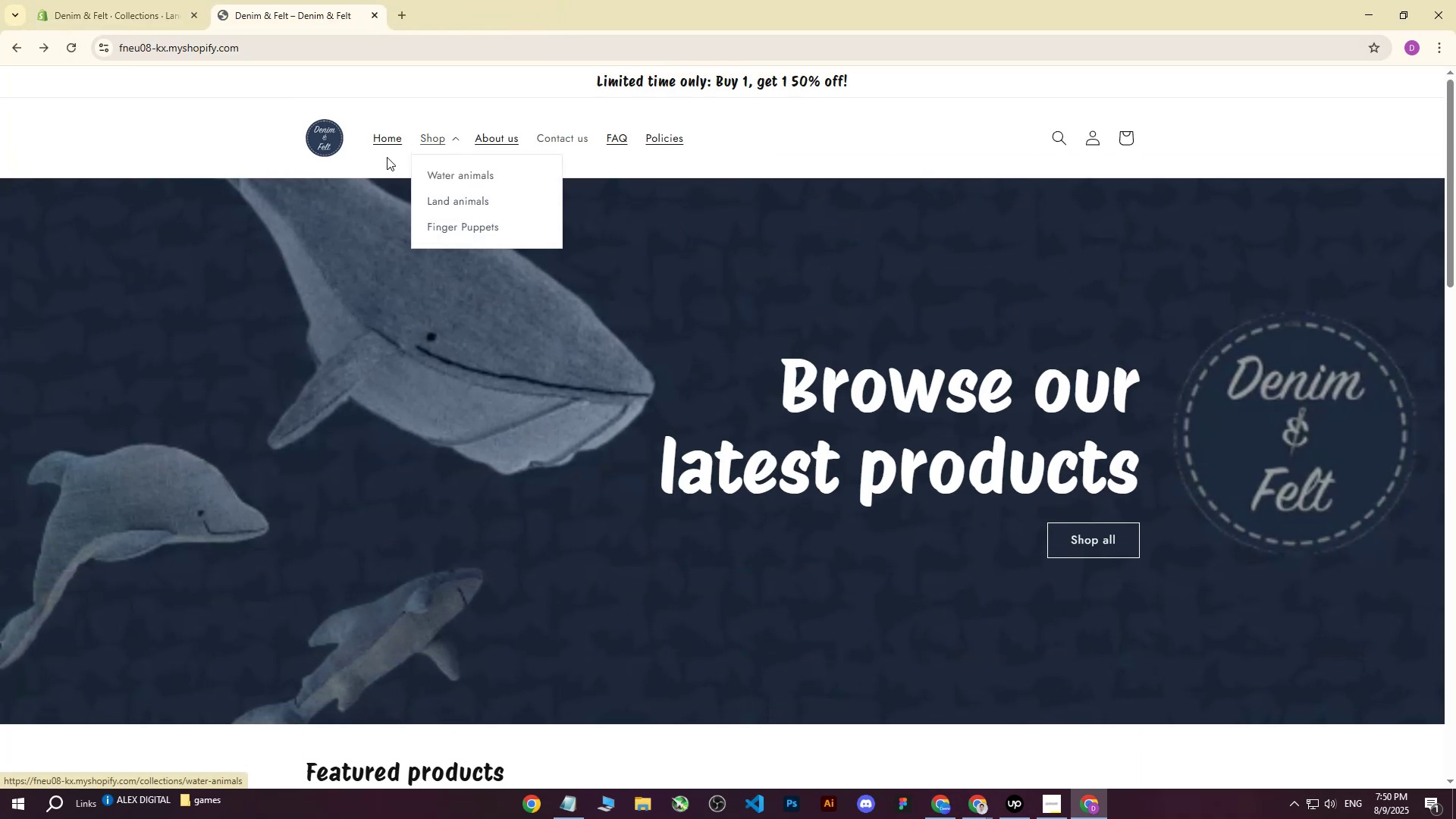 
left_click([228, 162])
 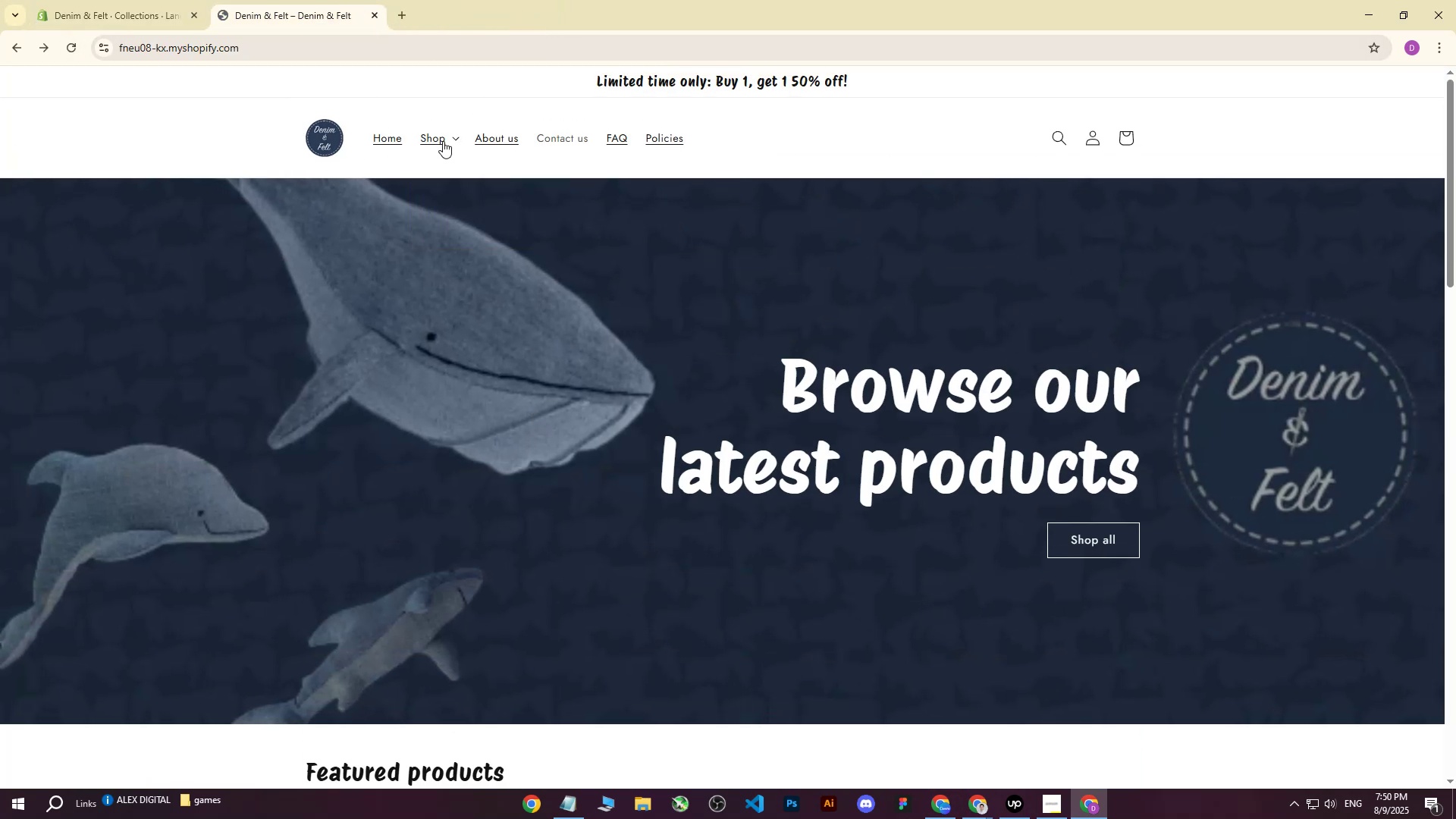 
left_click([443, 143])
 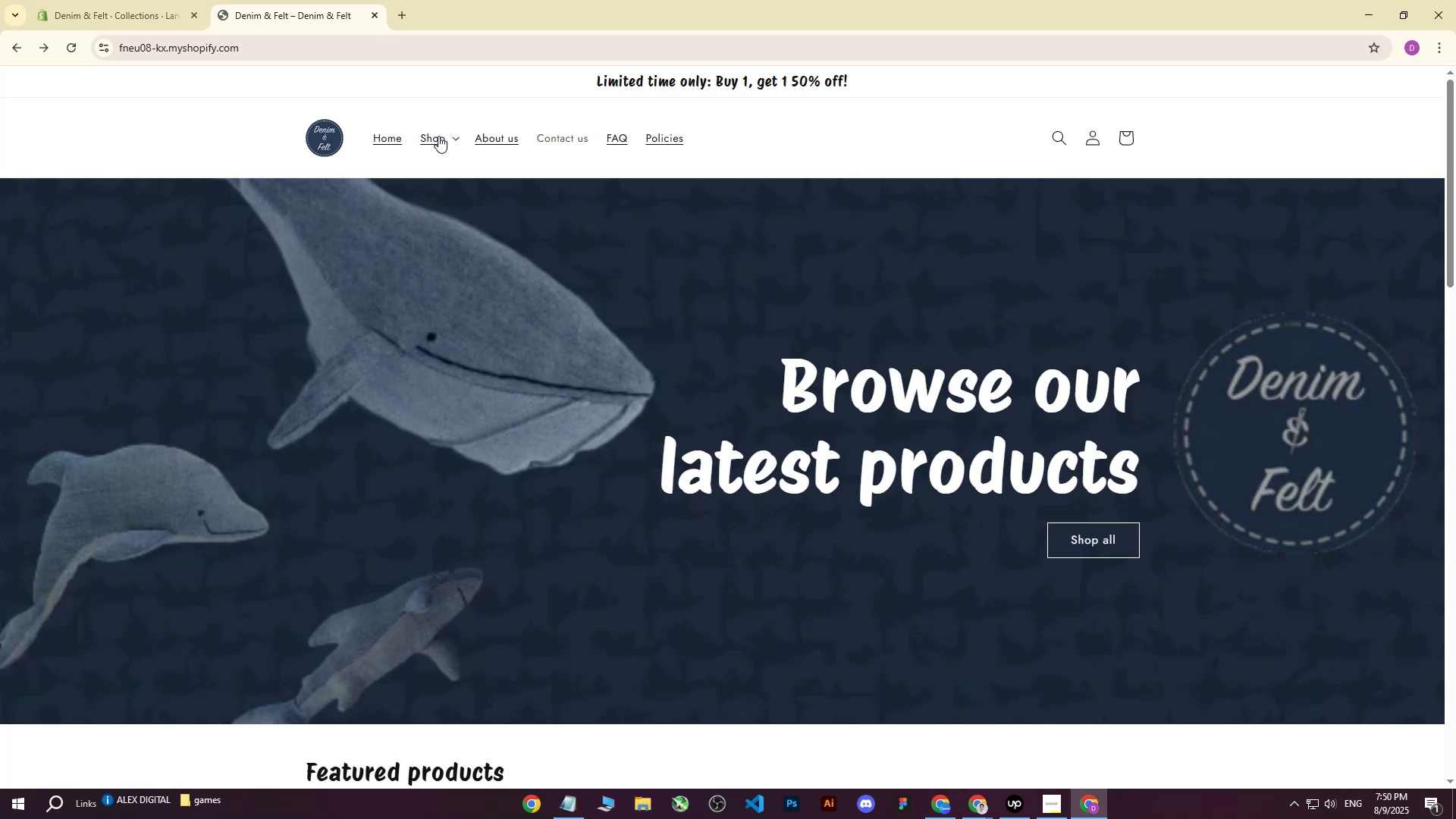 
double_click([438, 136])
 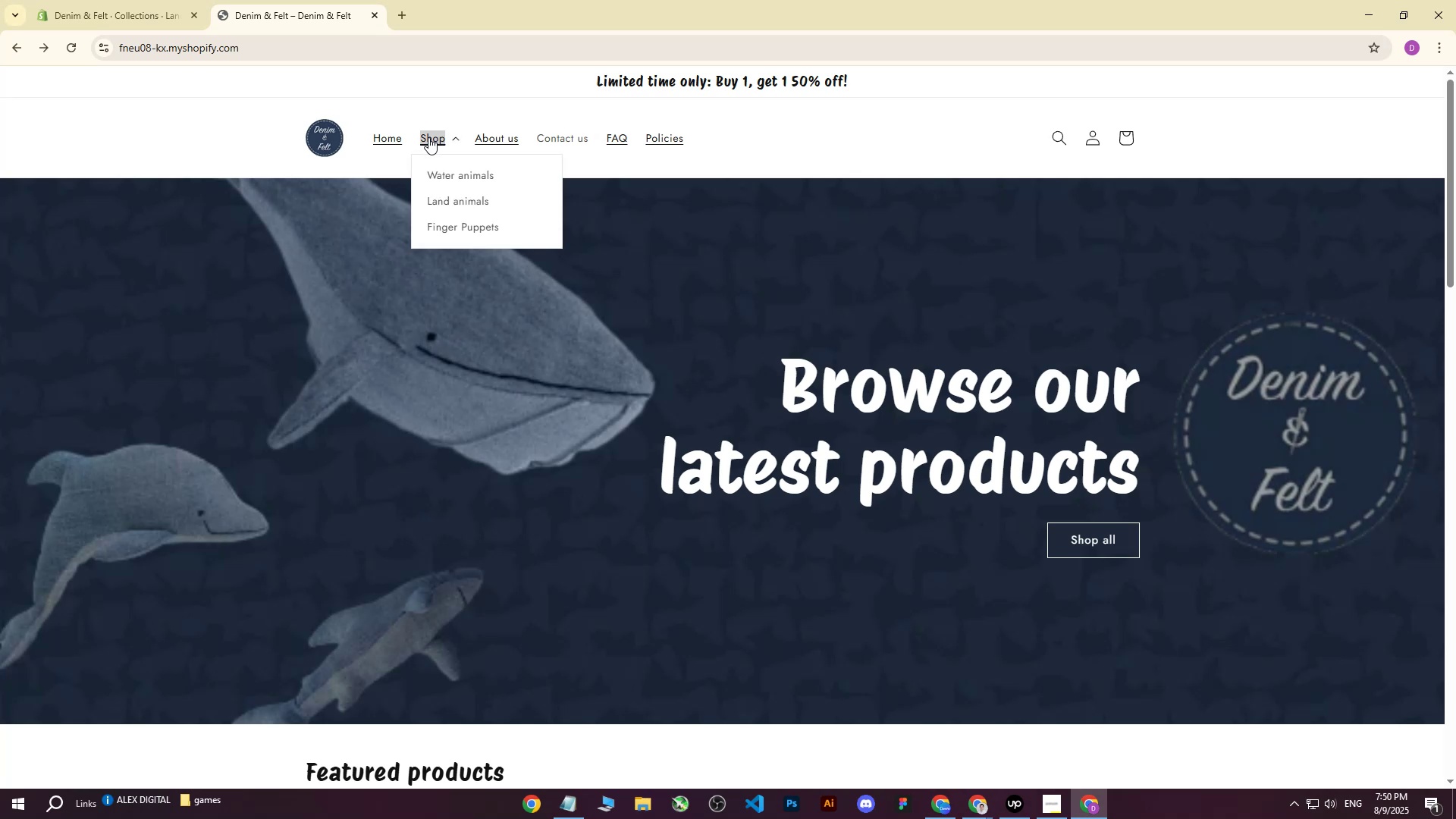 
triple_click([428, 137])
 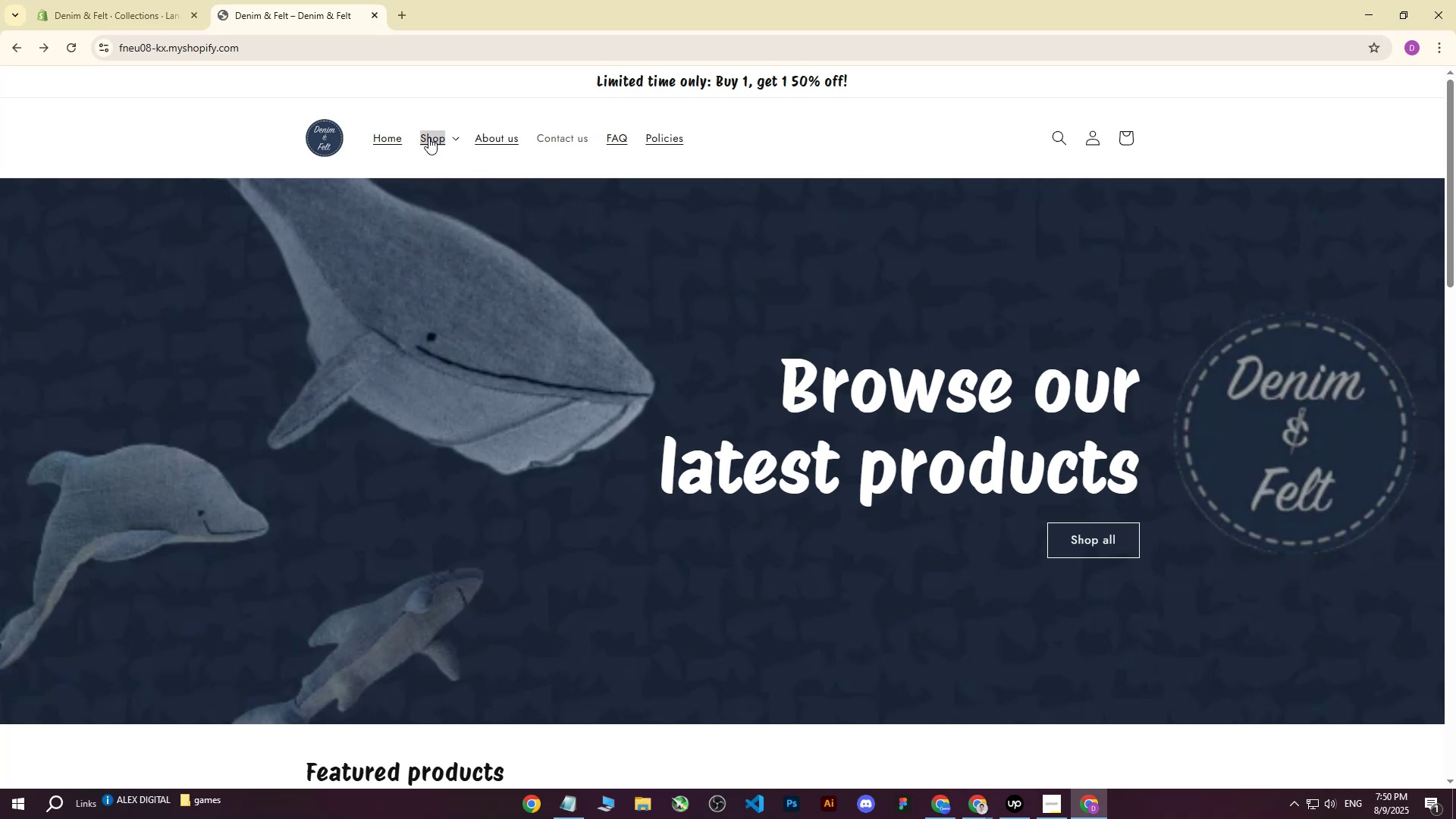 
triple_click([428, 137])
 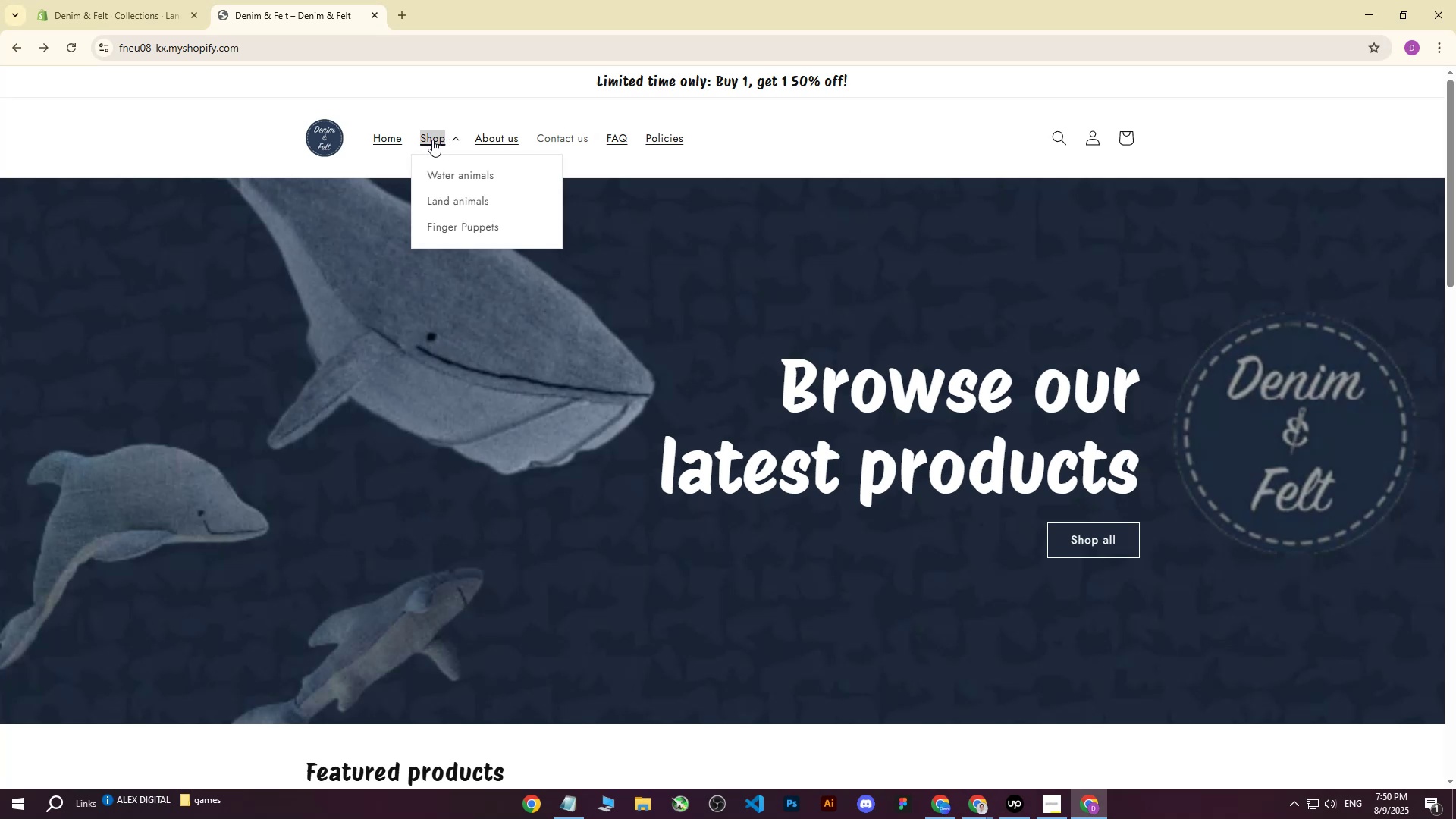 
left_click([431, 140])
 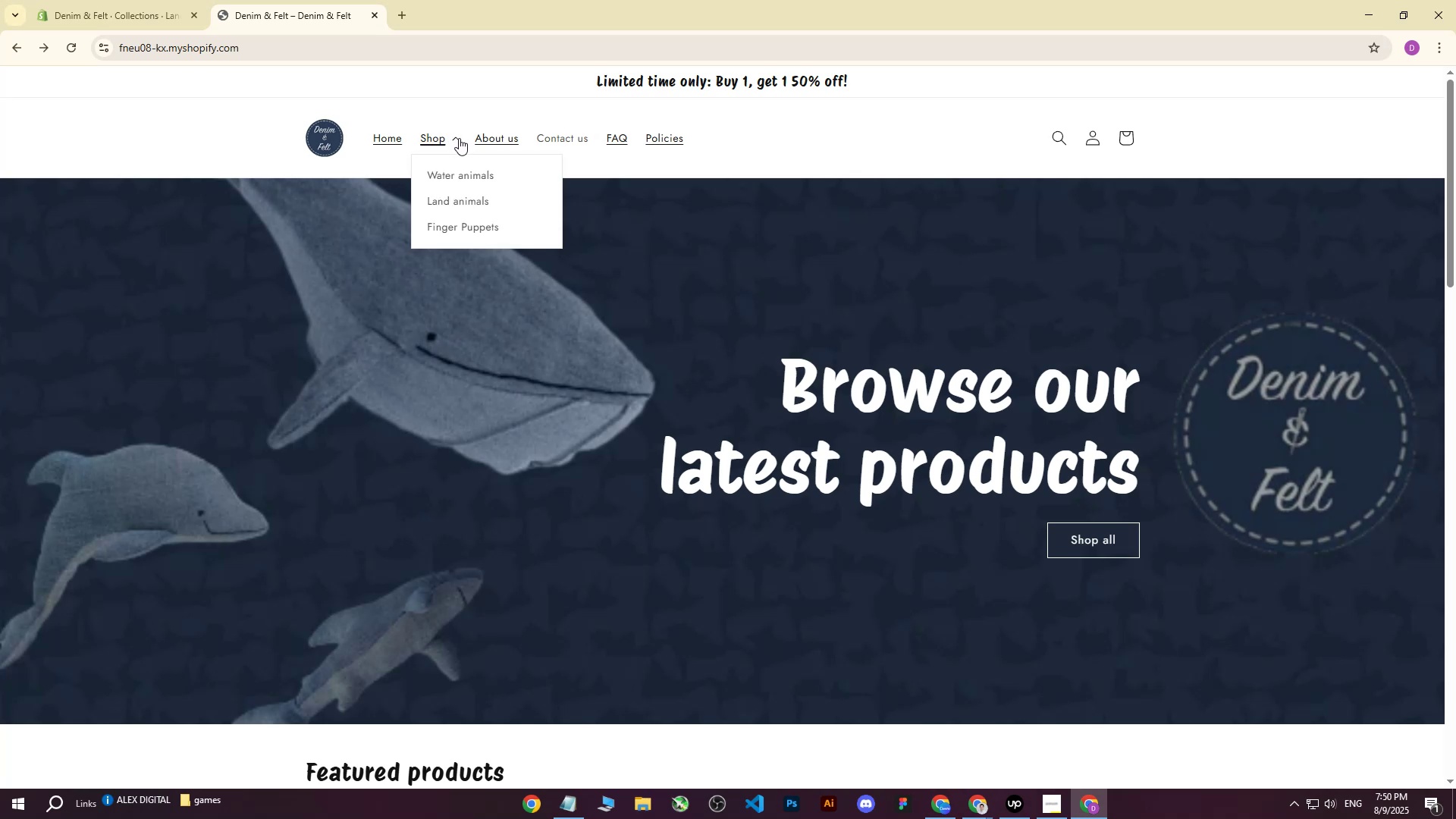 
double_click([459, 138])
 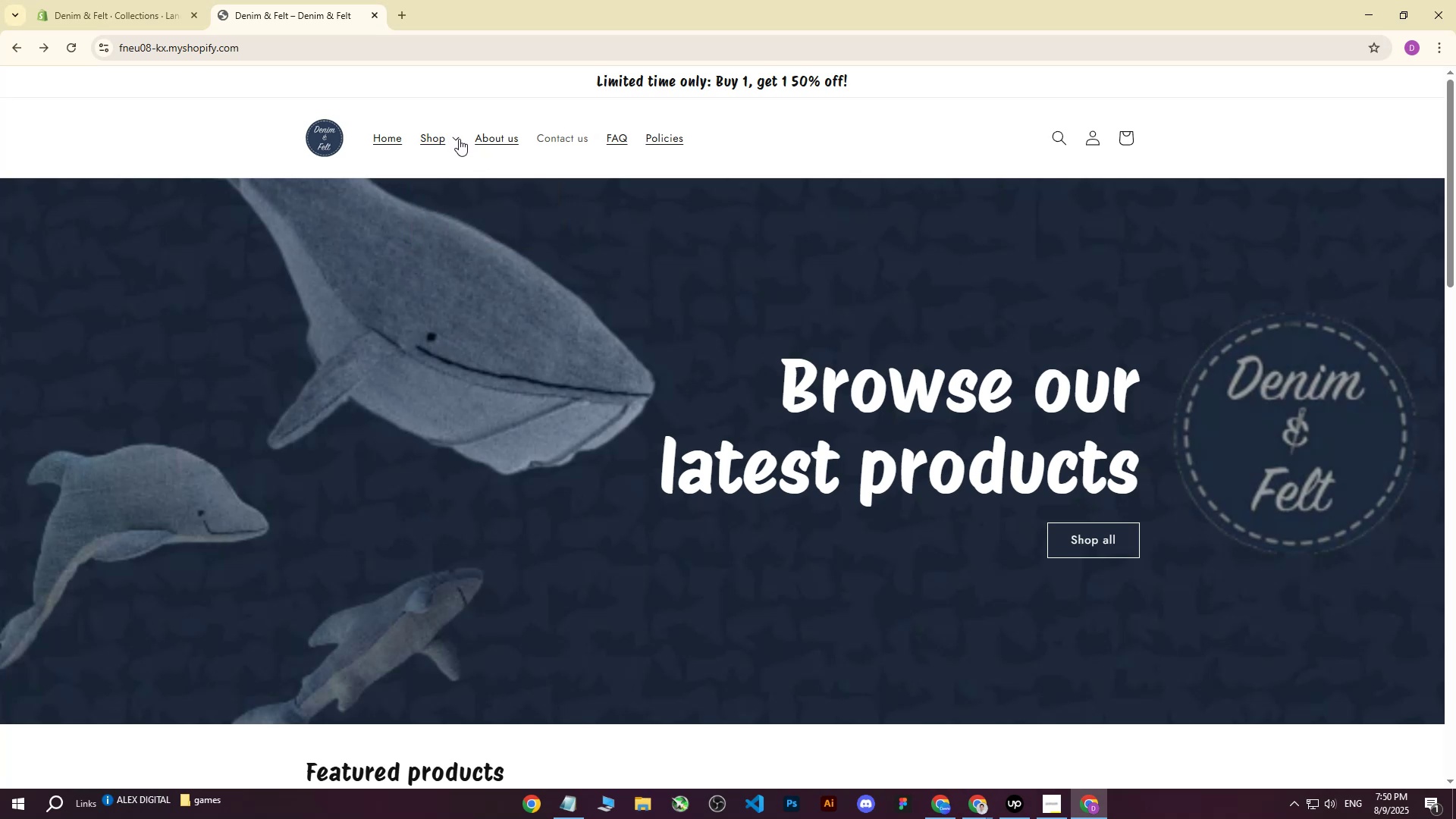 
triple_click([459, 139])
 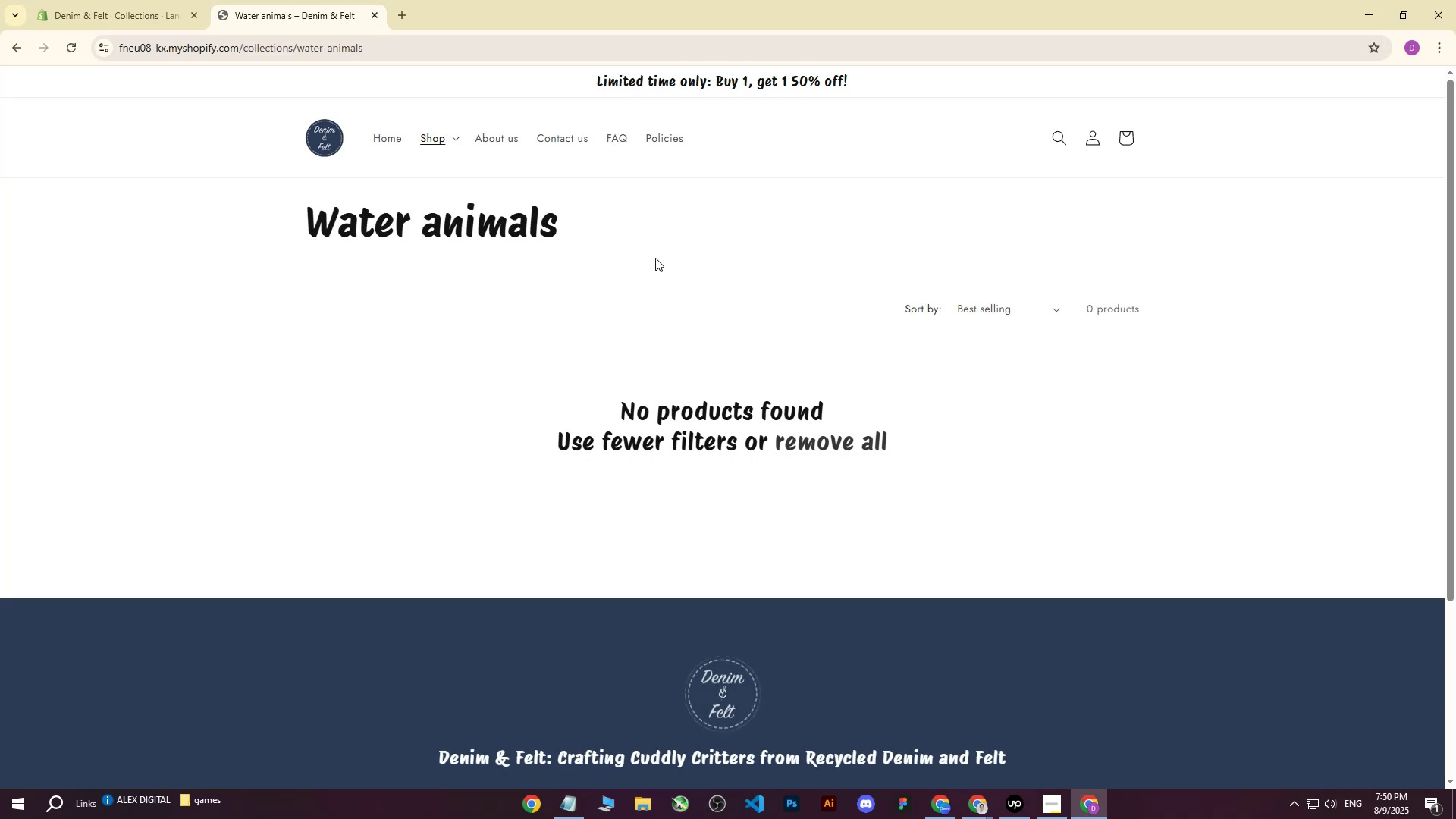 
left_click([454, 140])
 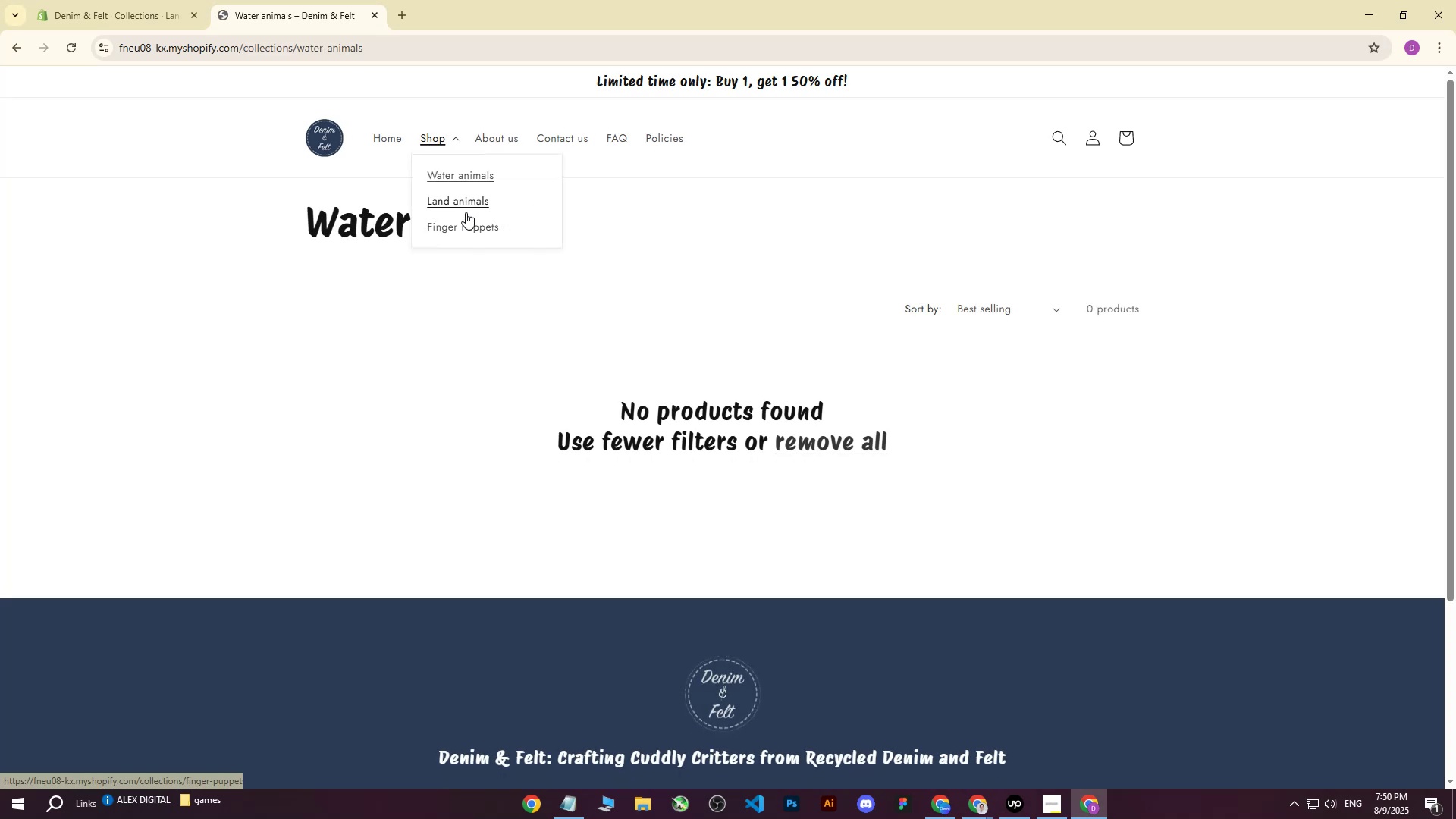 
left_click([463, 201])
 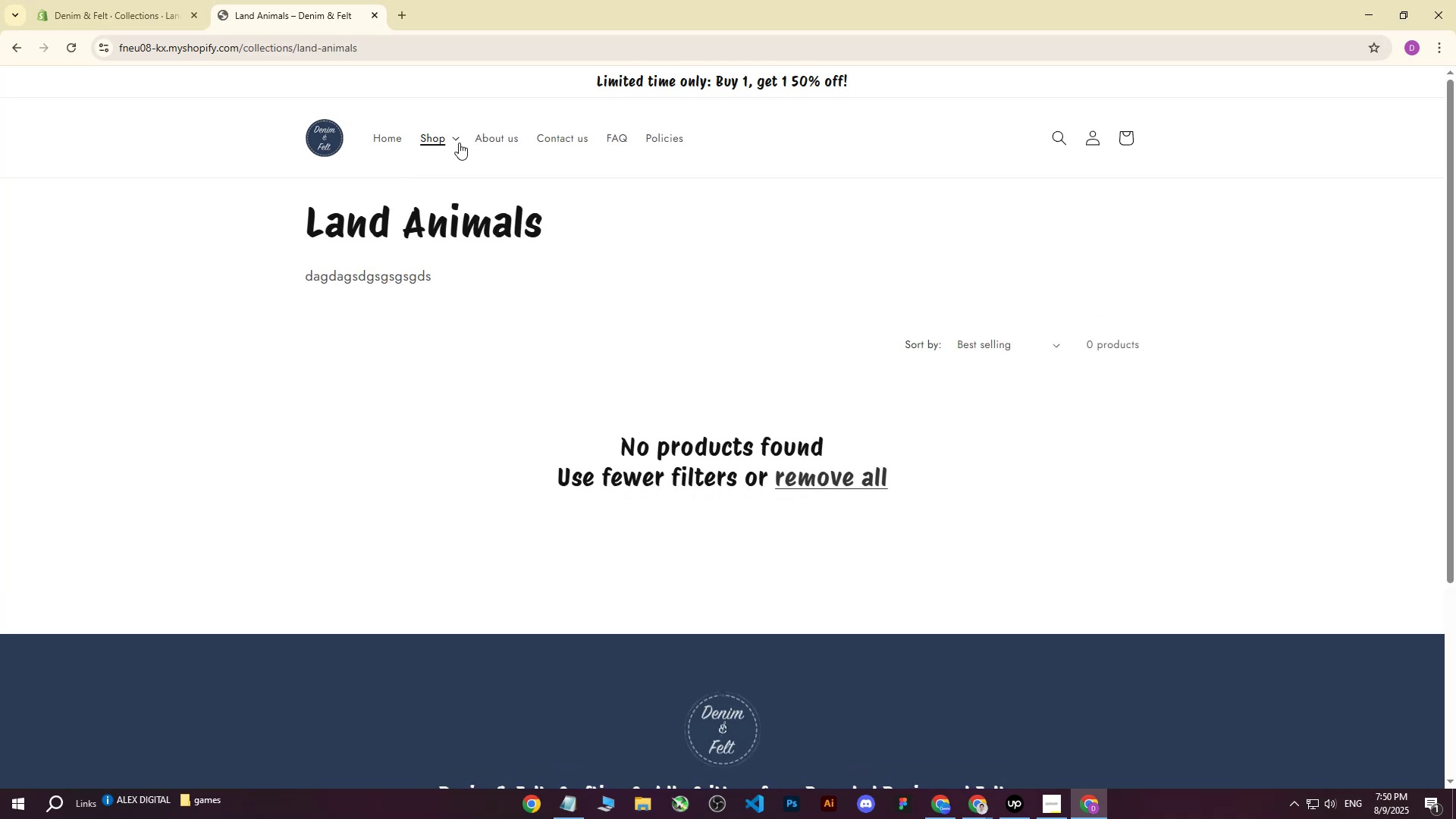 
left_click([449, 140])
 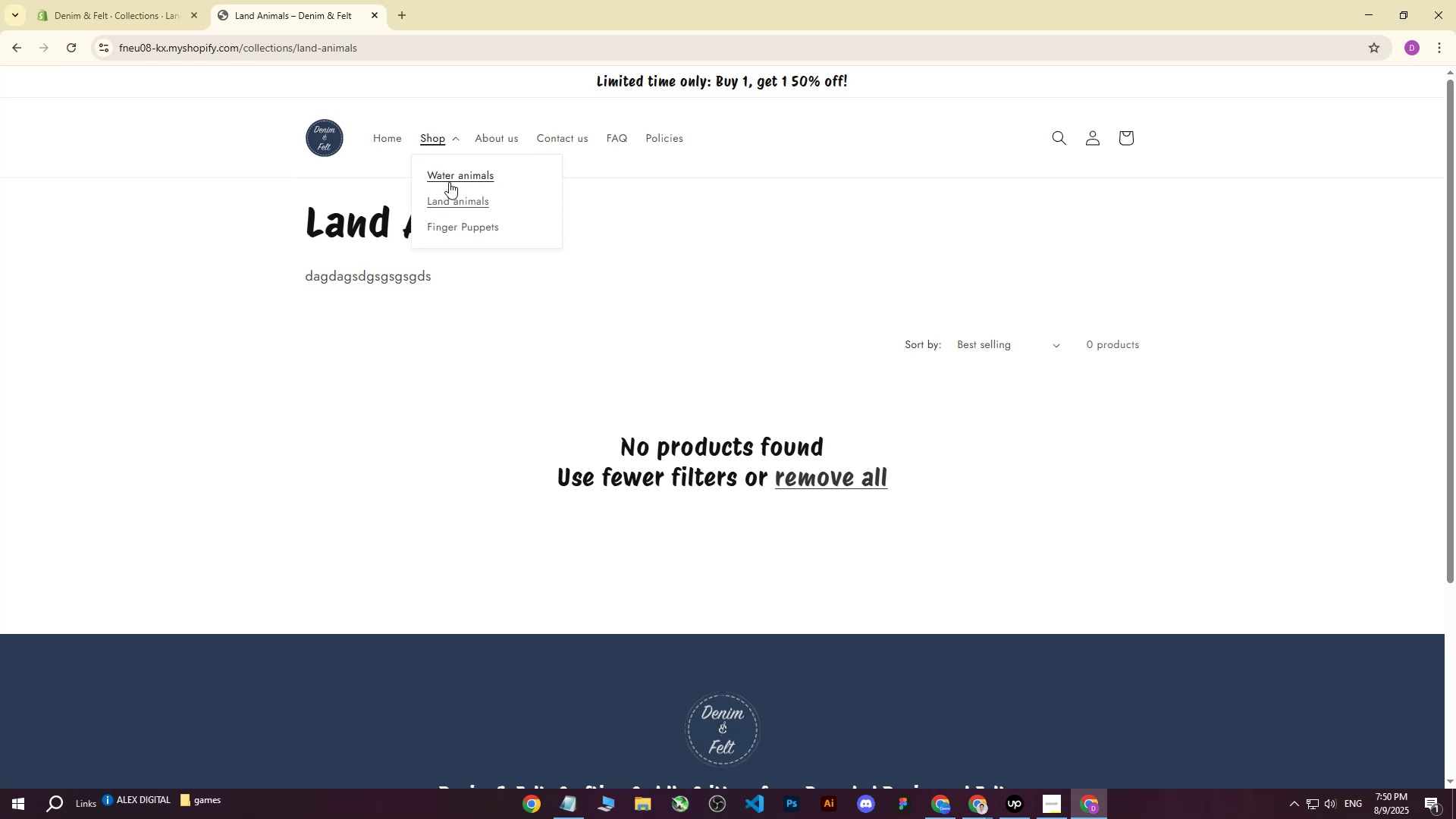 
left_click([449, 182])
 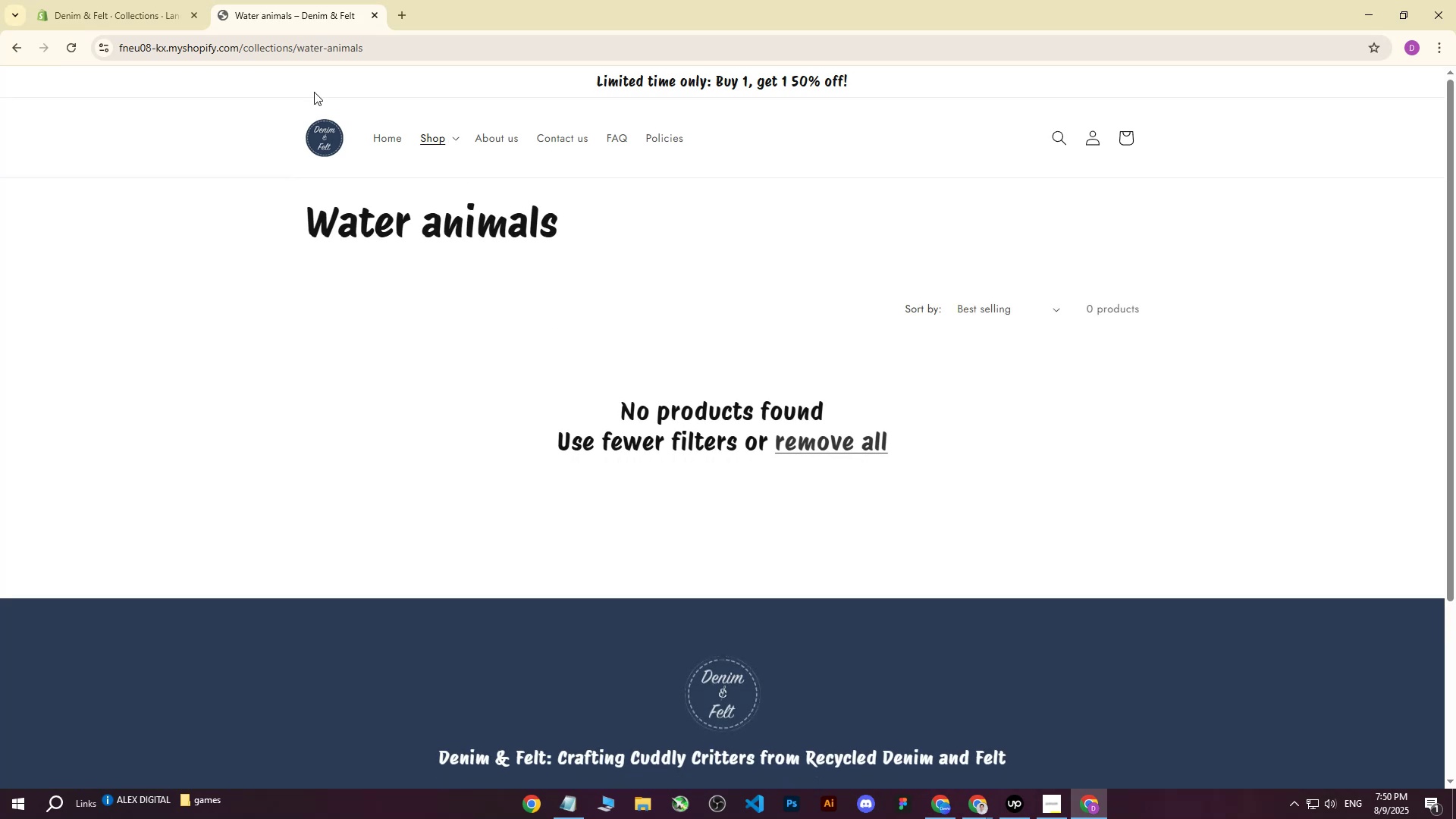 
left_click([114, 0])
 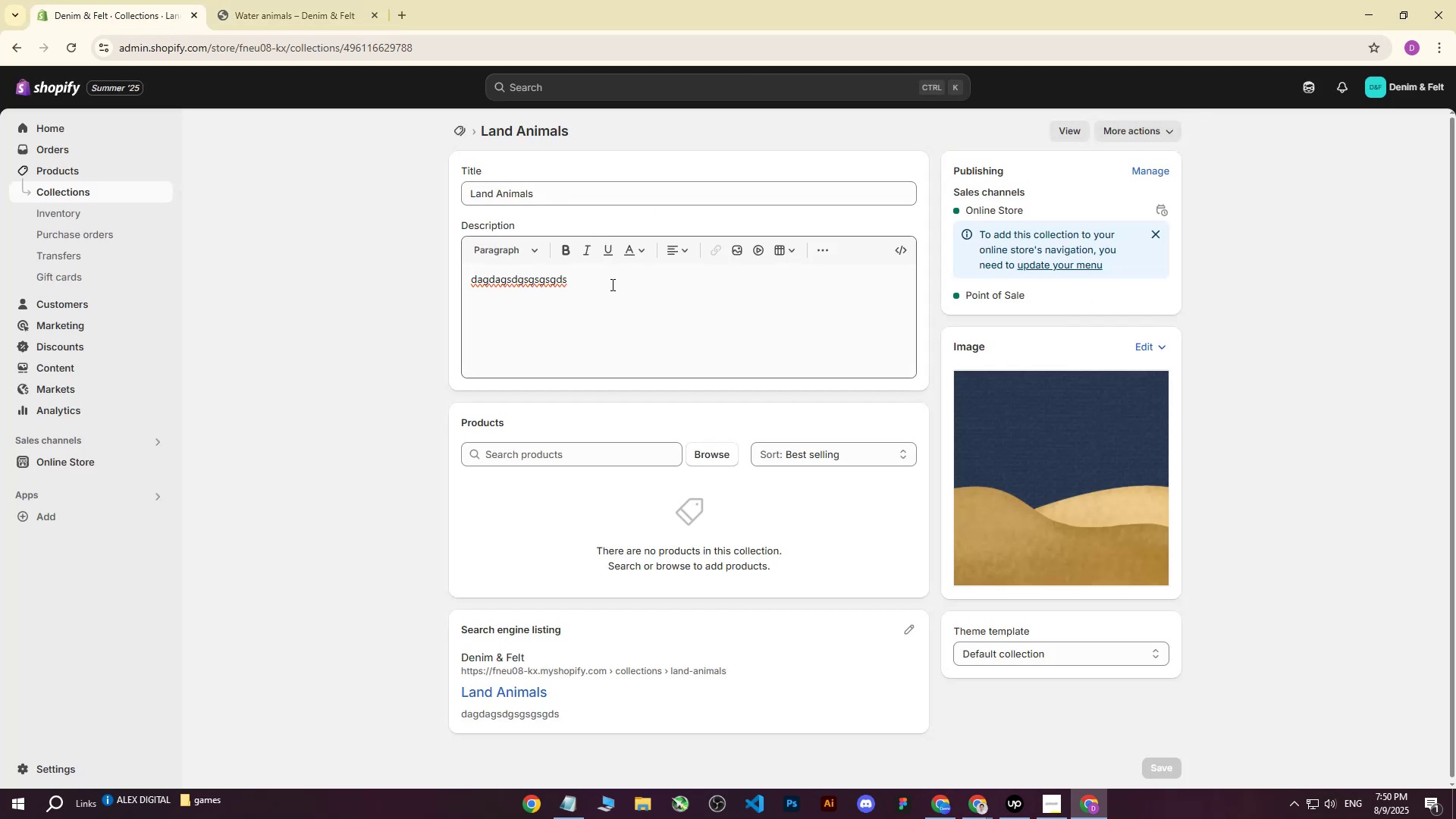 
left_click([410, 1])
 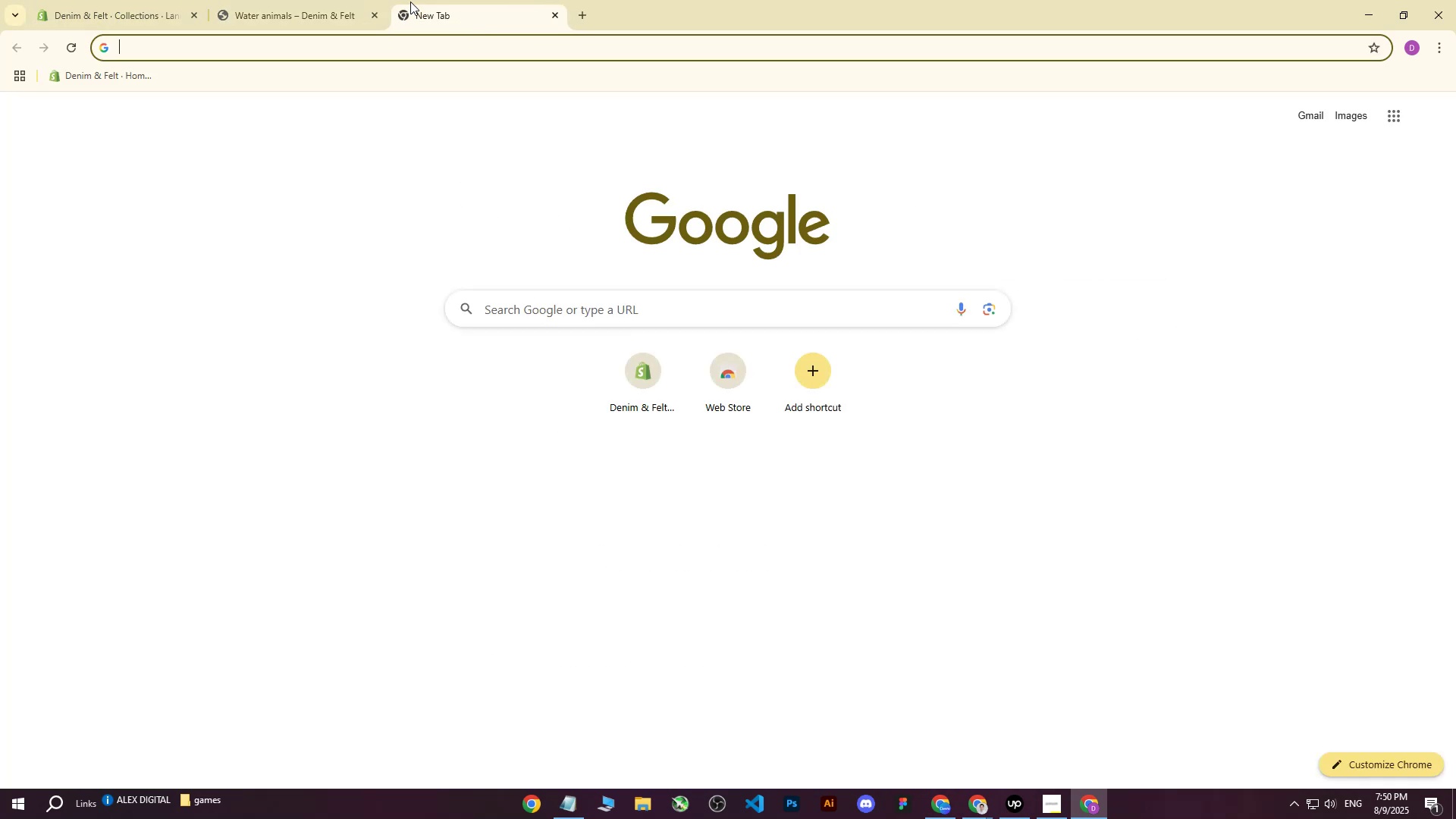 
type(chat gpt)
 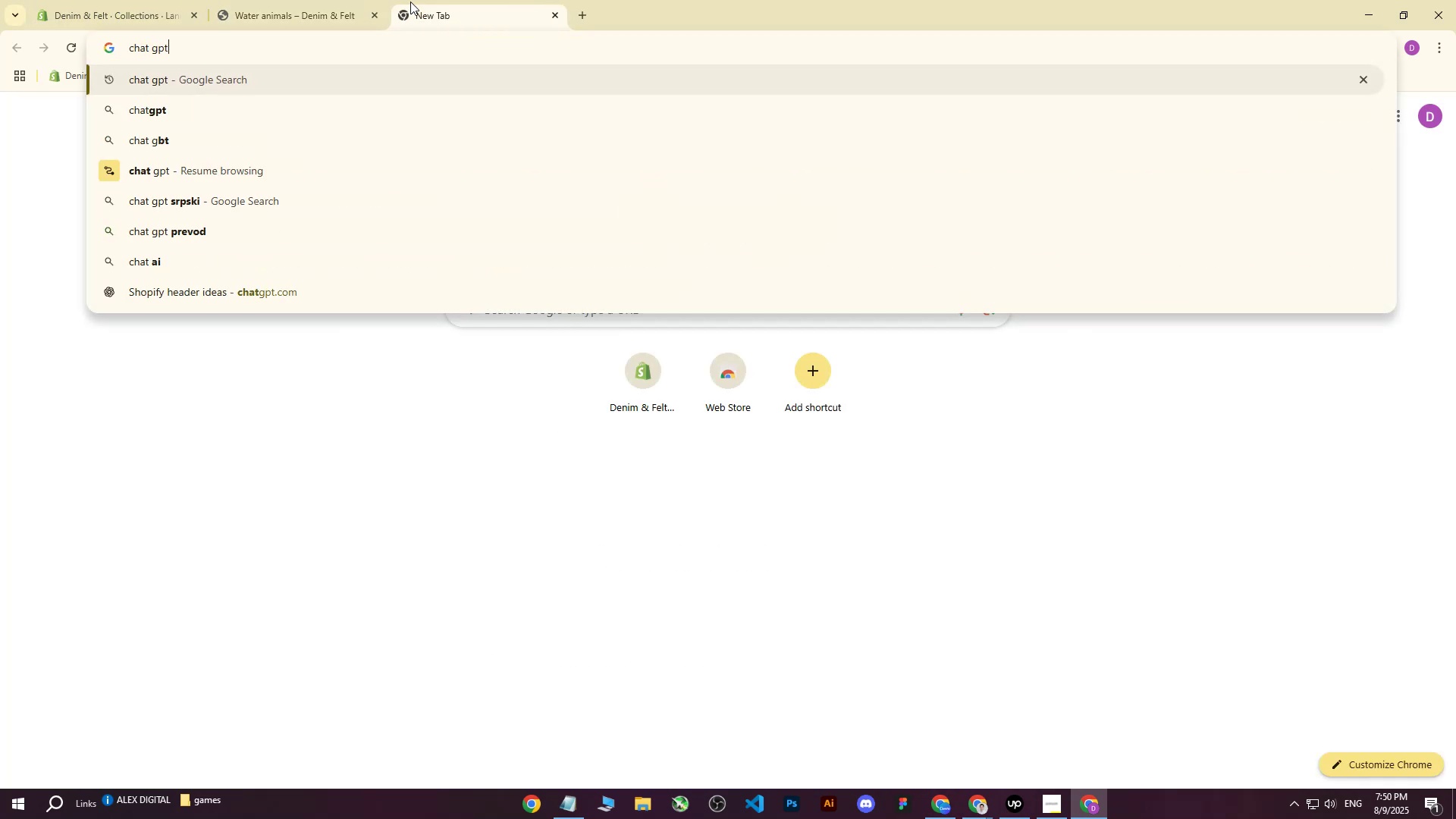 
key(Enter)
 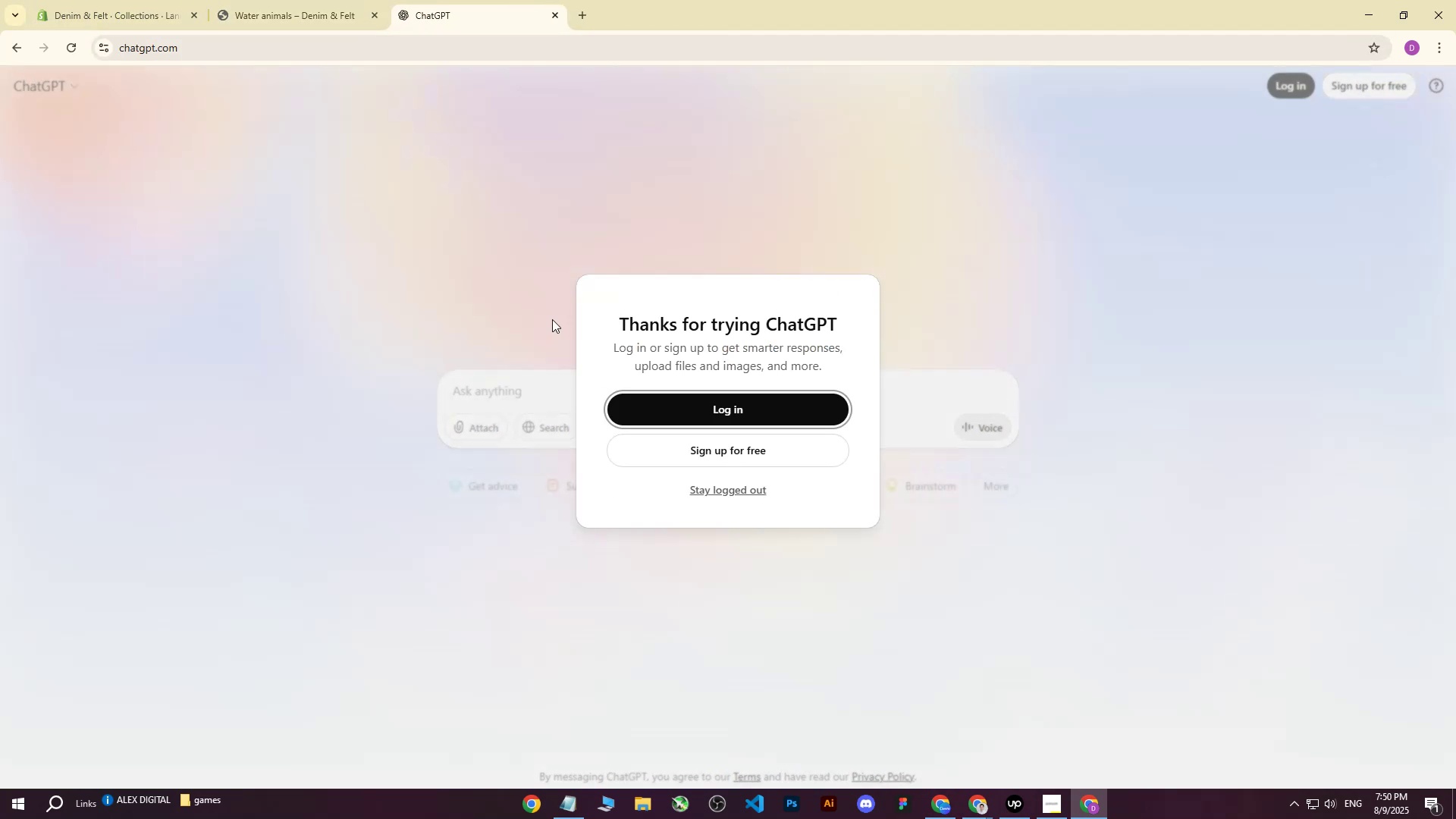 
left_click([709, 492])
 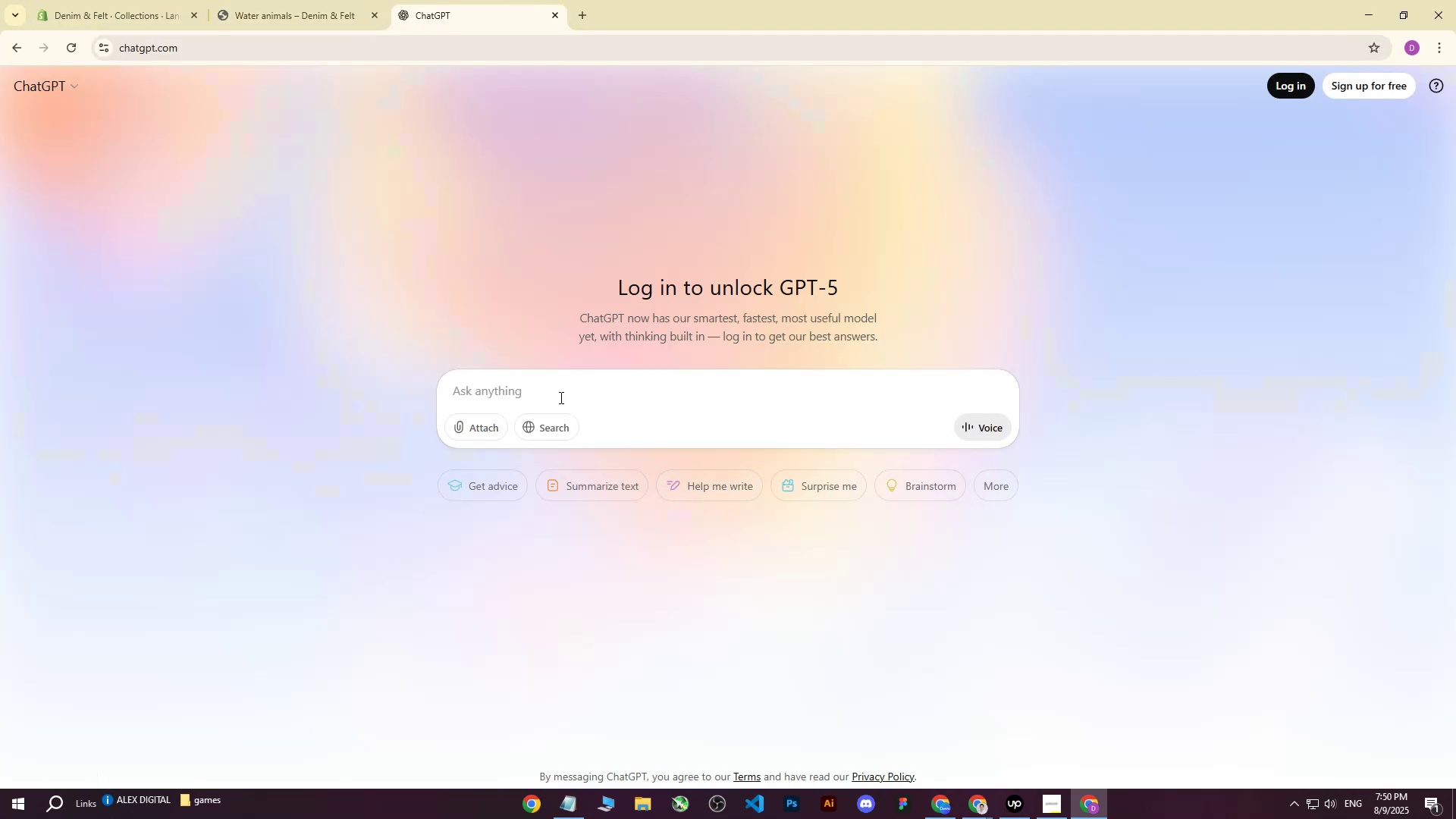 
double_click([559, 397])
 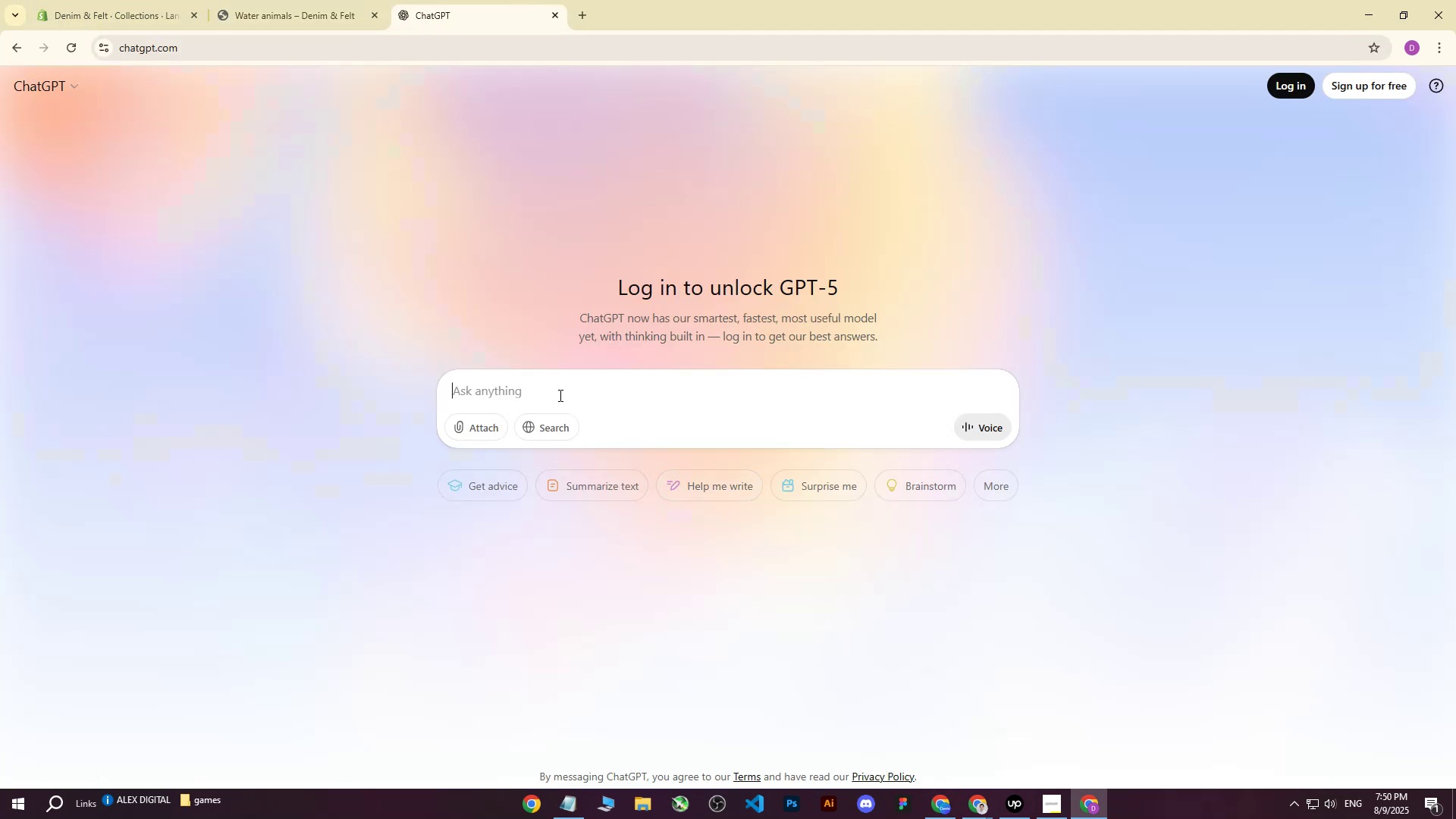 
type(write me short brief for )
 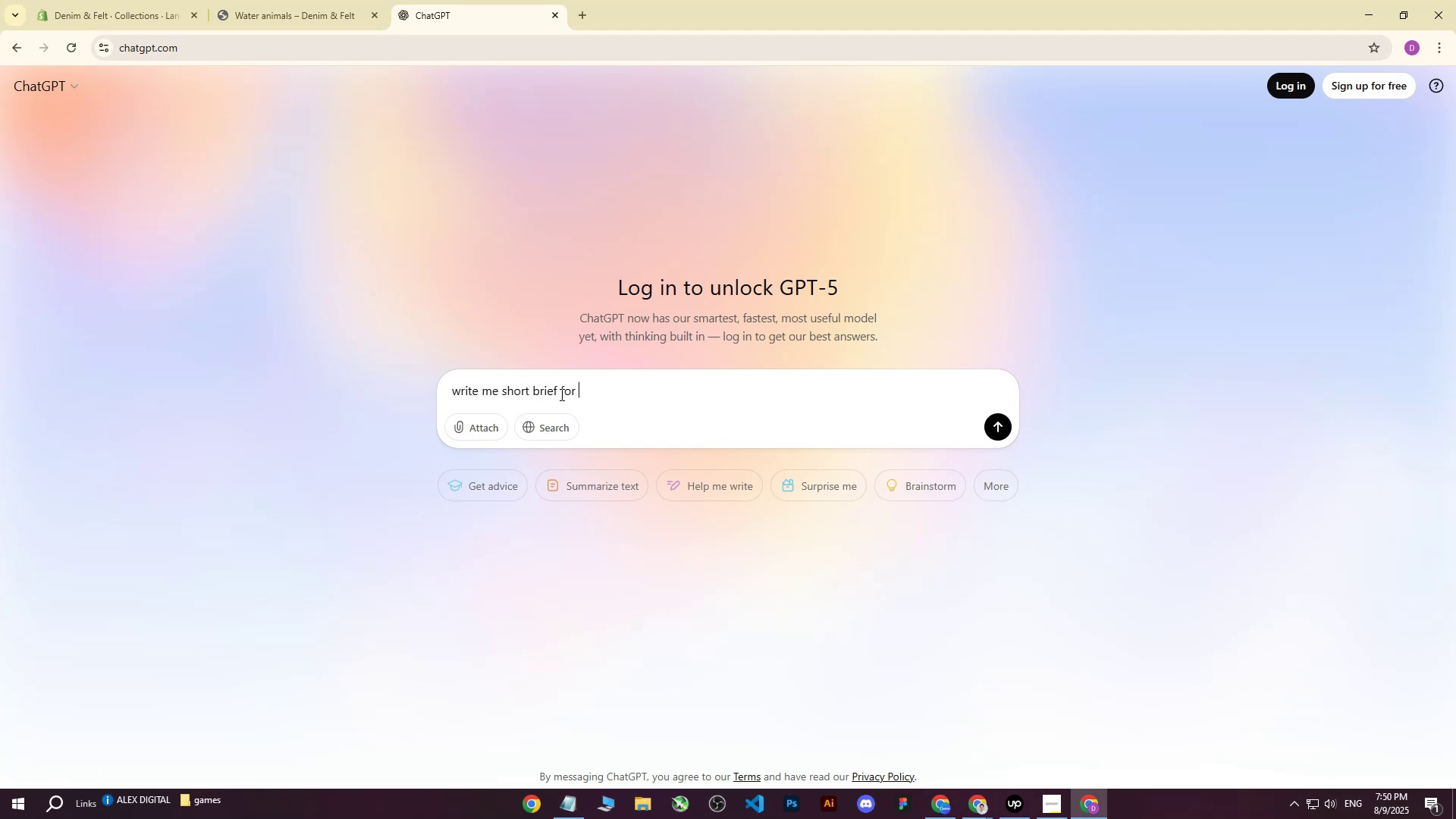 
type(wa)
 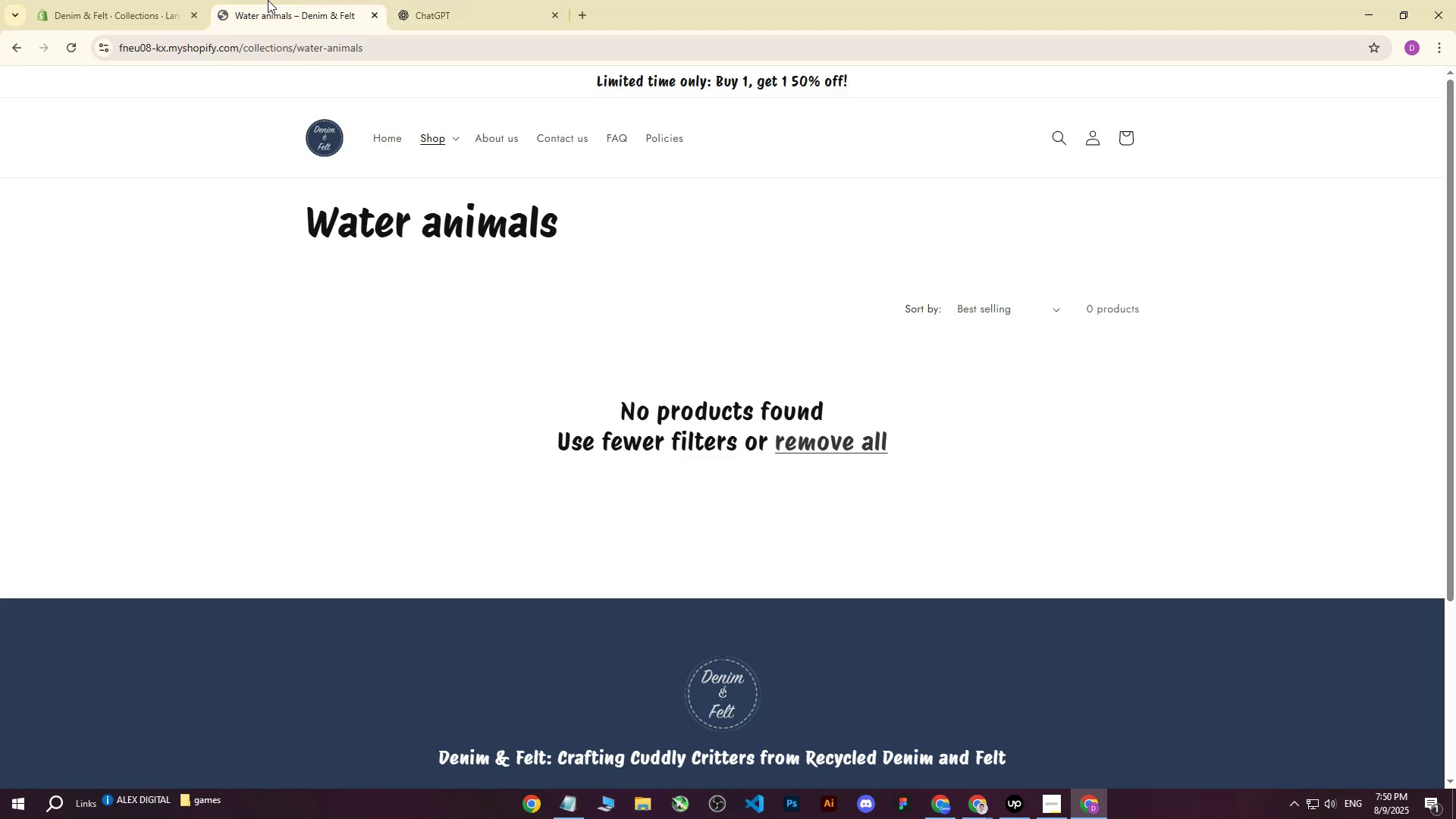 
double_click([91, 0])
 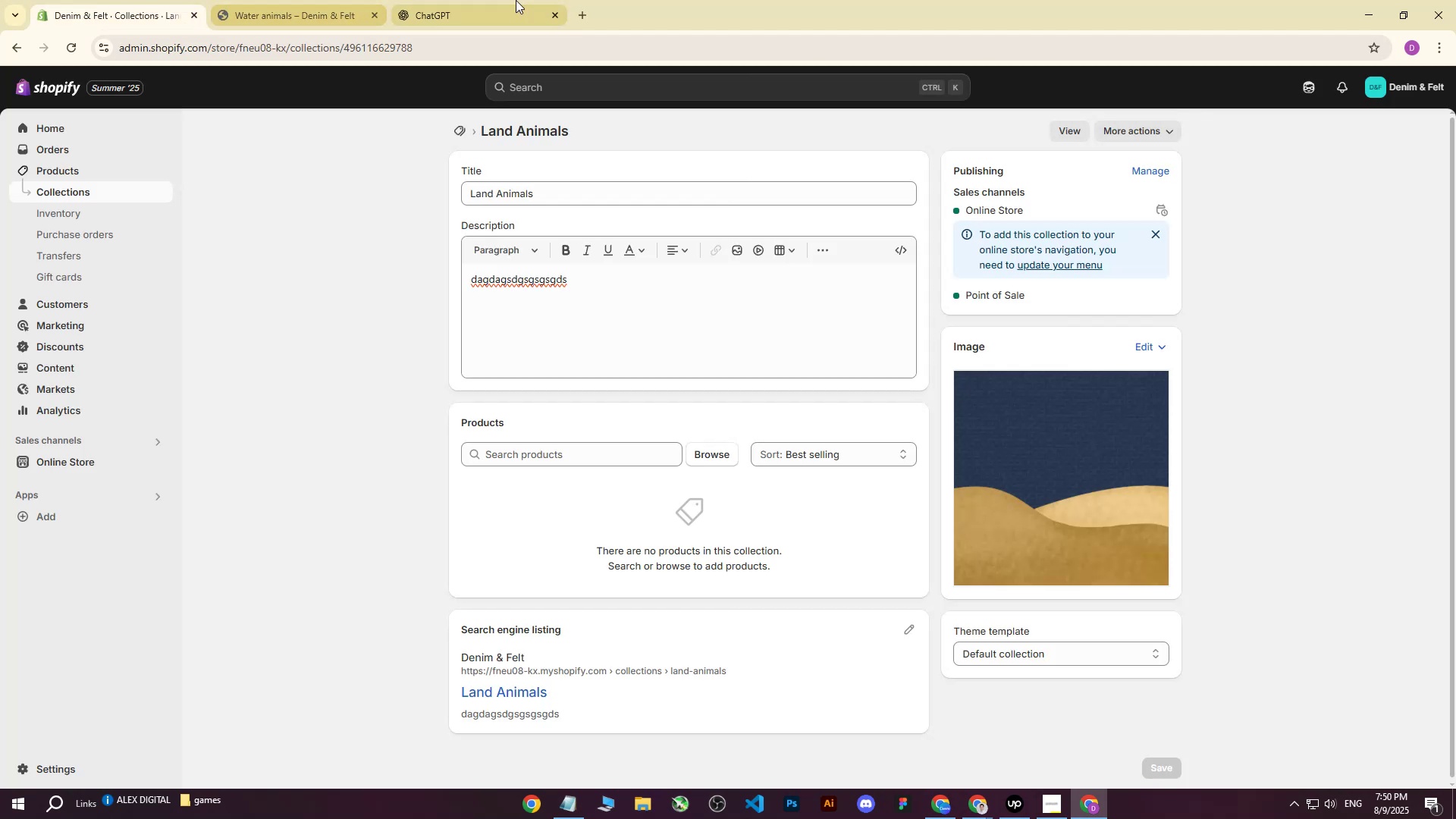 
left_click([542, 0])
 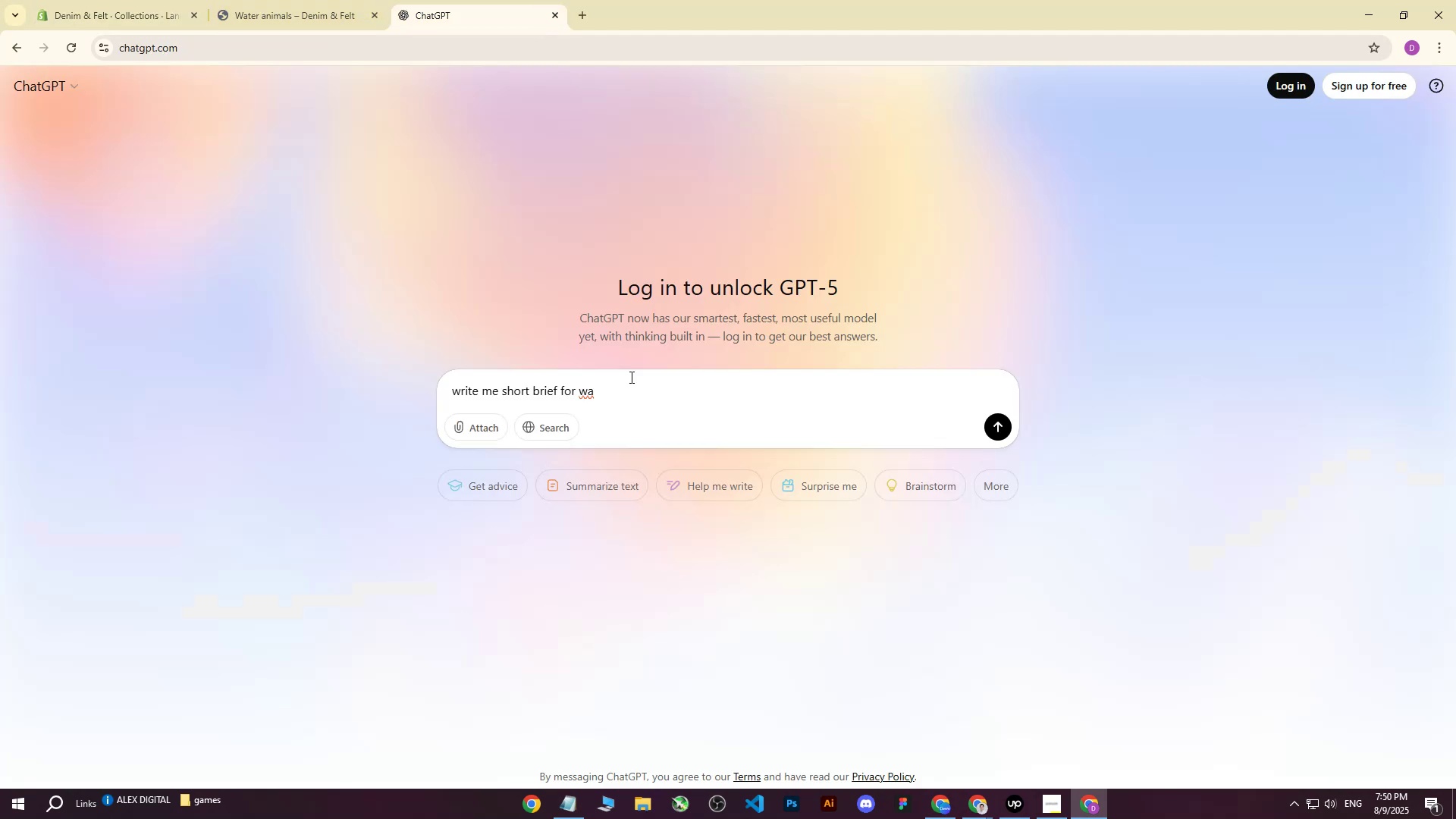 
key(Backspace)
key(Backspace)
type(land animals)
 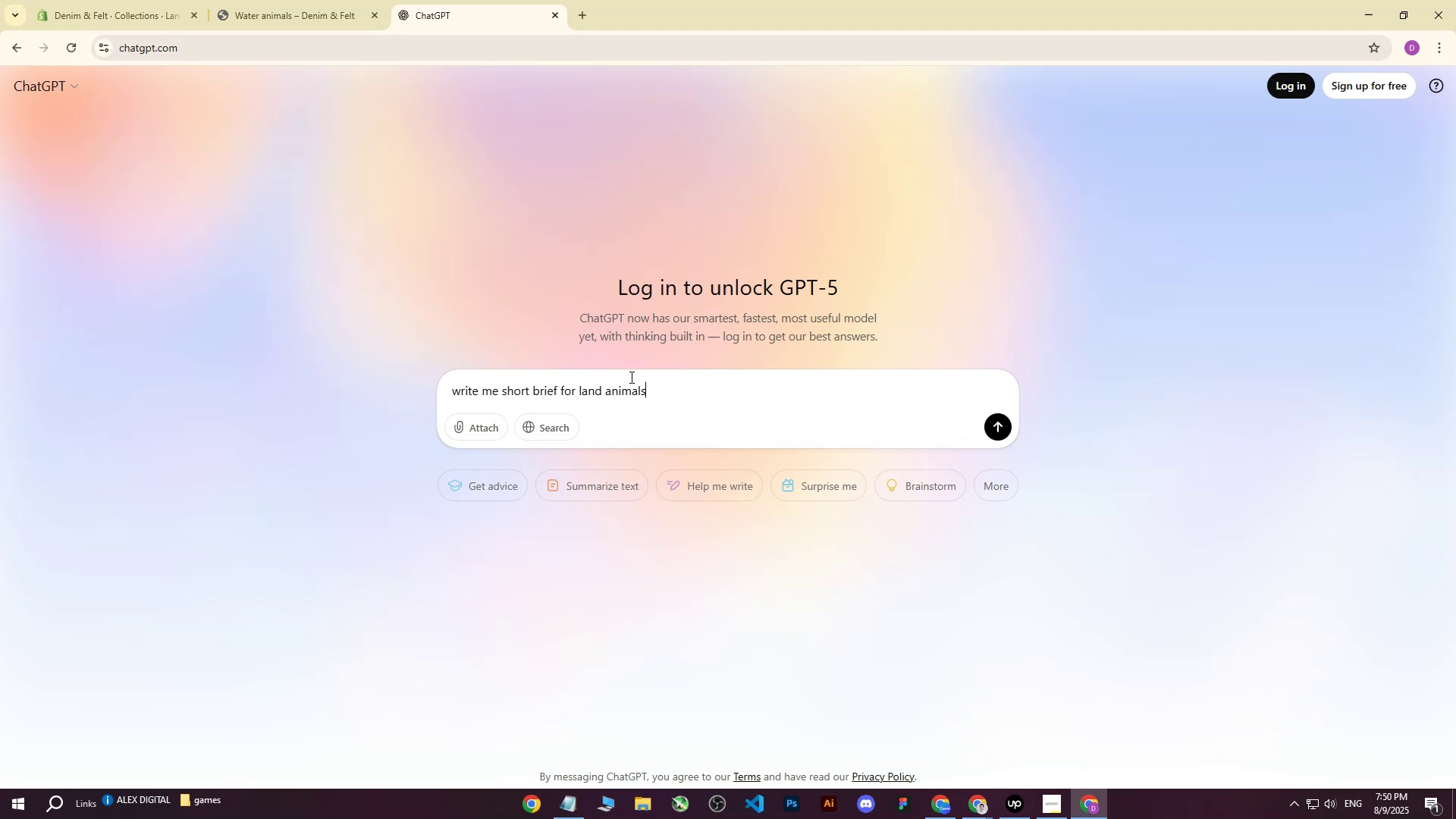 
key(Enter)
 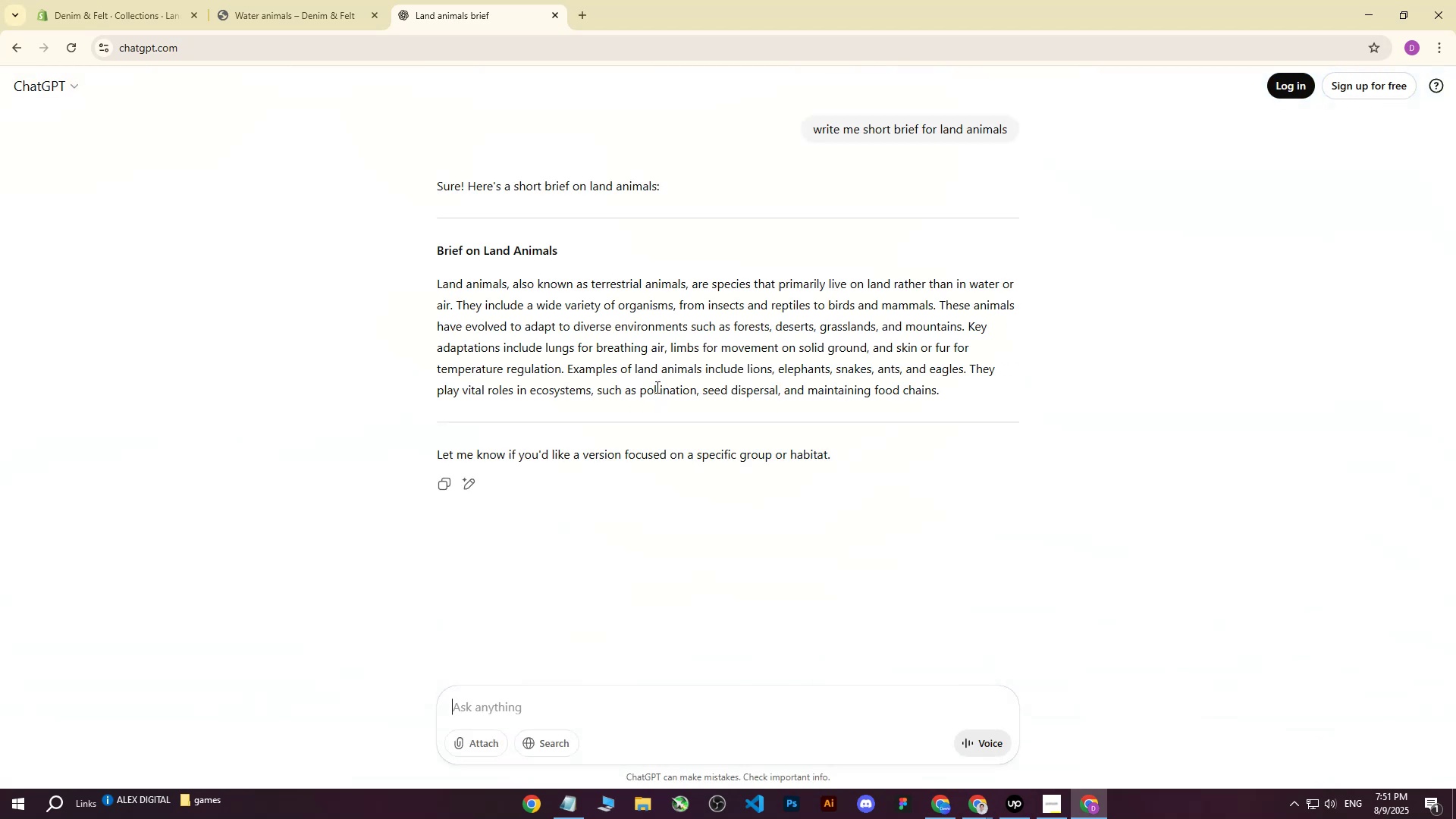 
wait(7.56)
 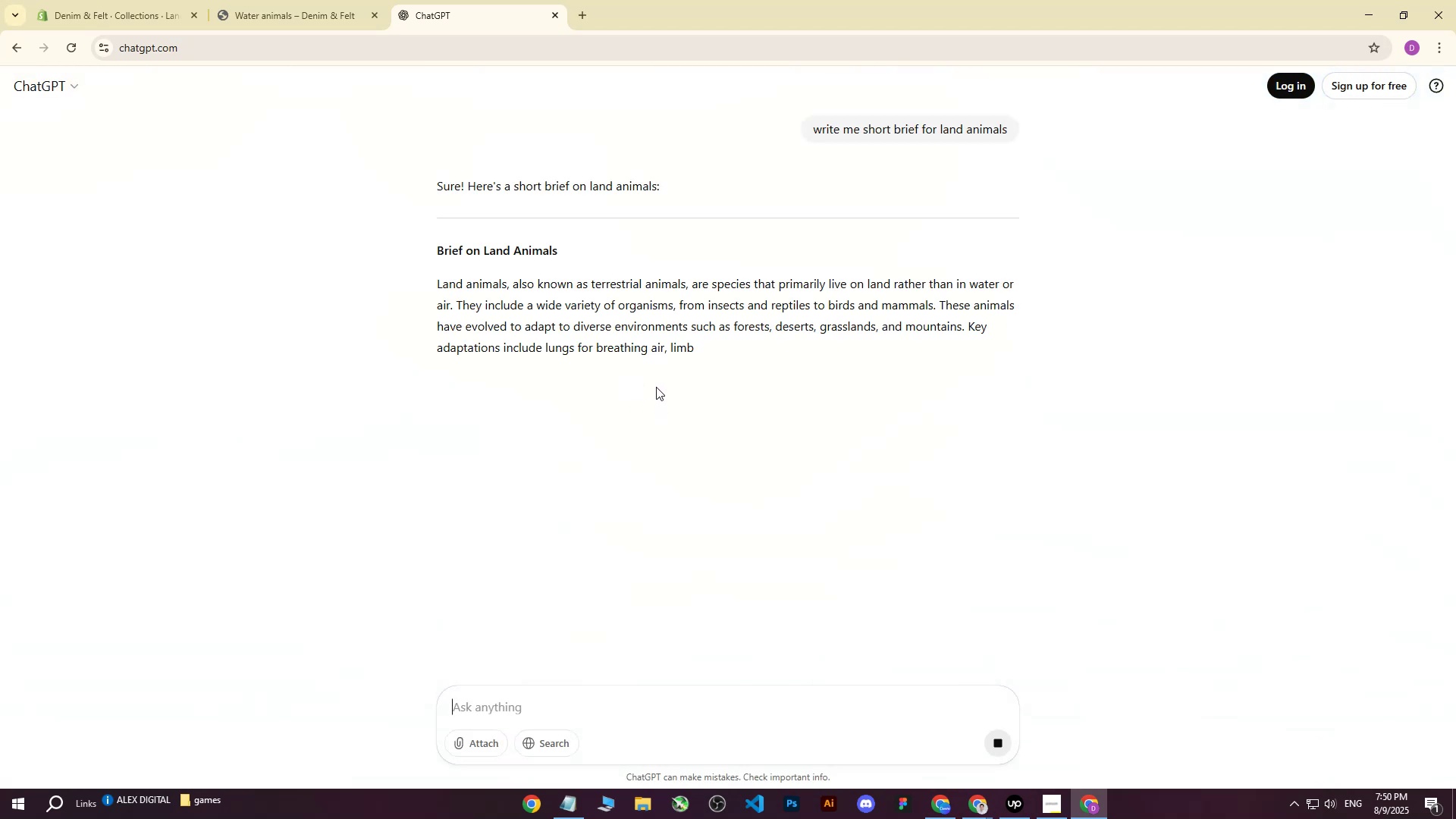 
left_click([507, 696])
 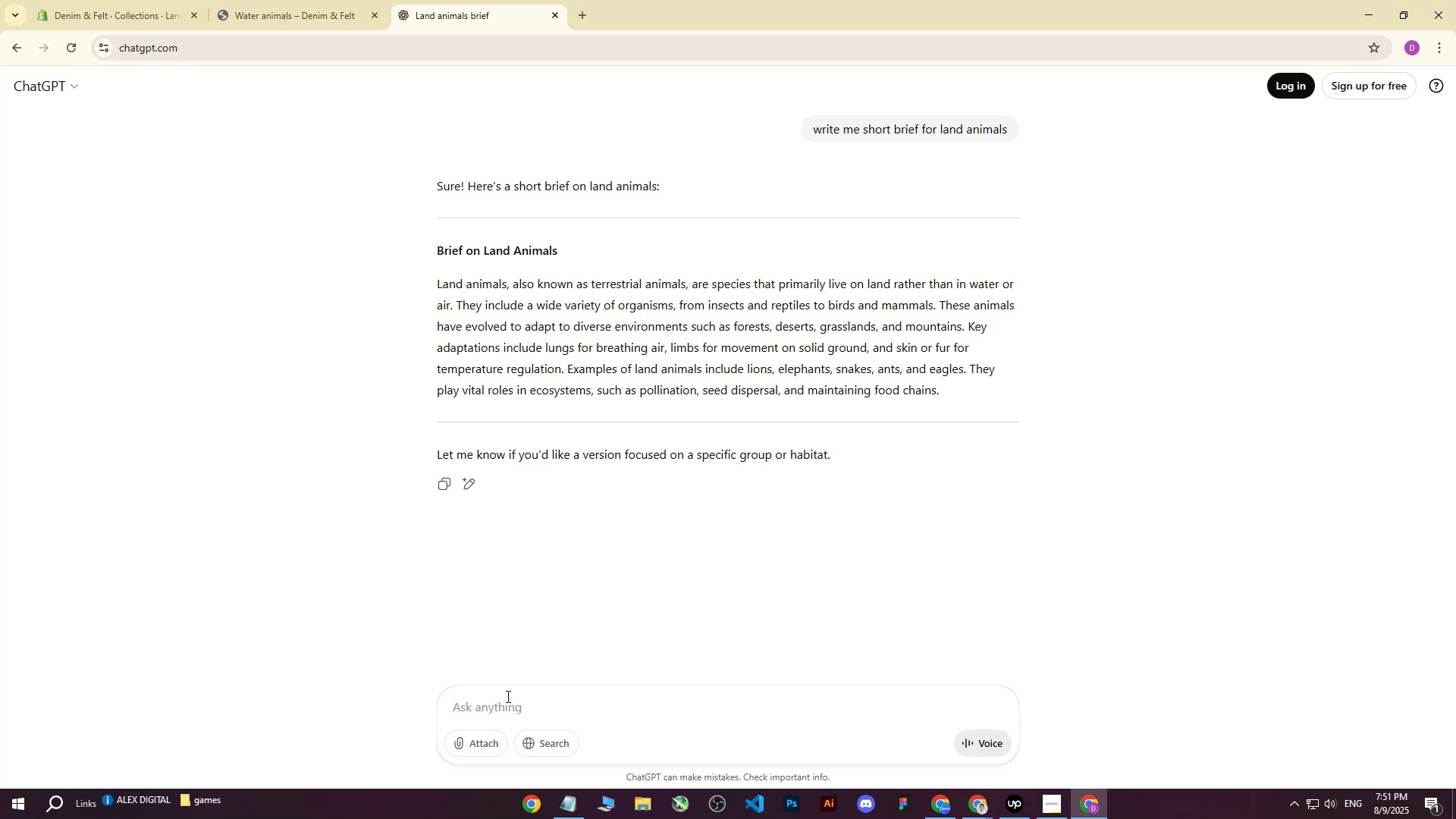 
wait(6.66)
 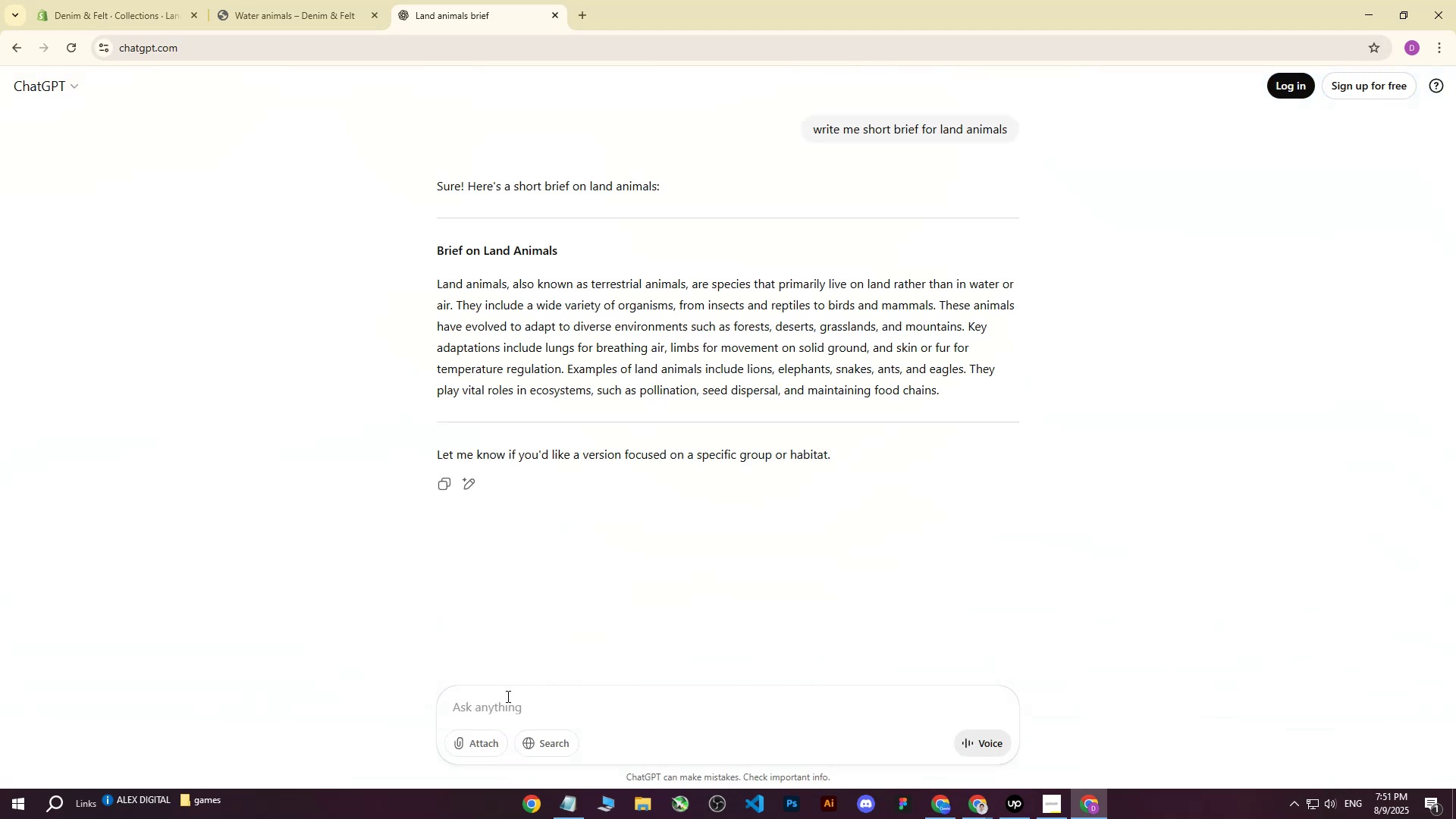 
left_click_drag(start_coordinate=[441, 282], to_coordinate=[458, 280])
 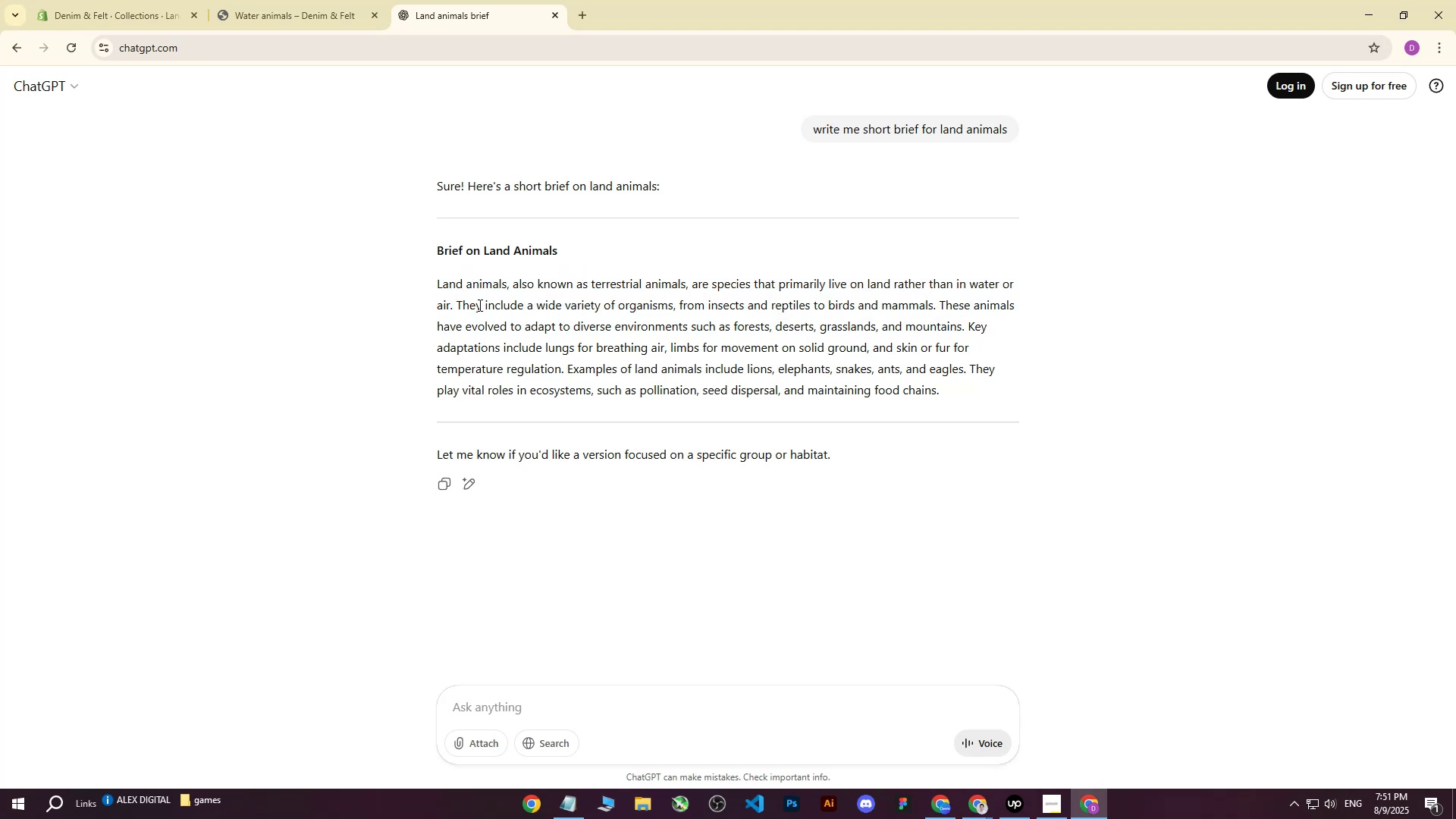 
left_click([479, 305])
 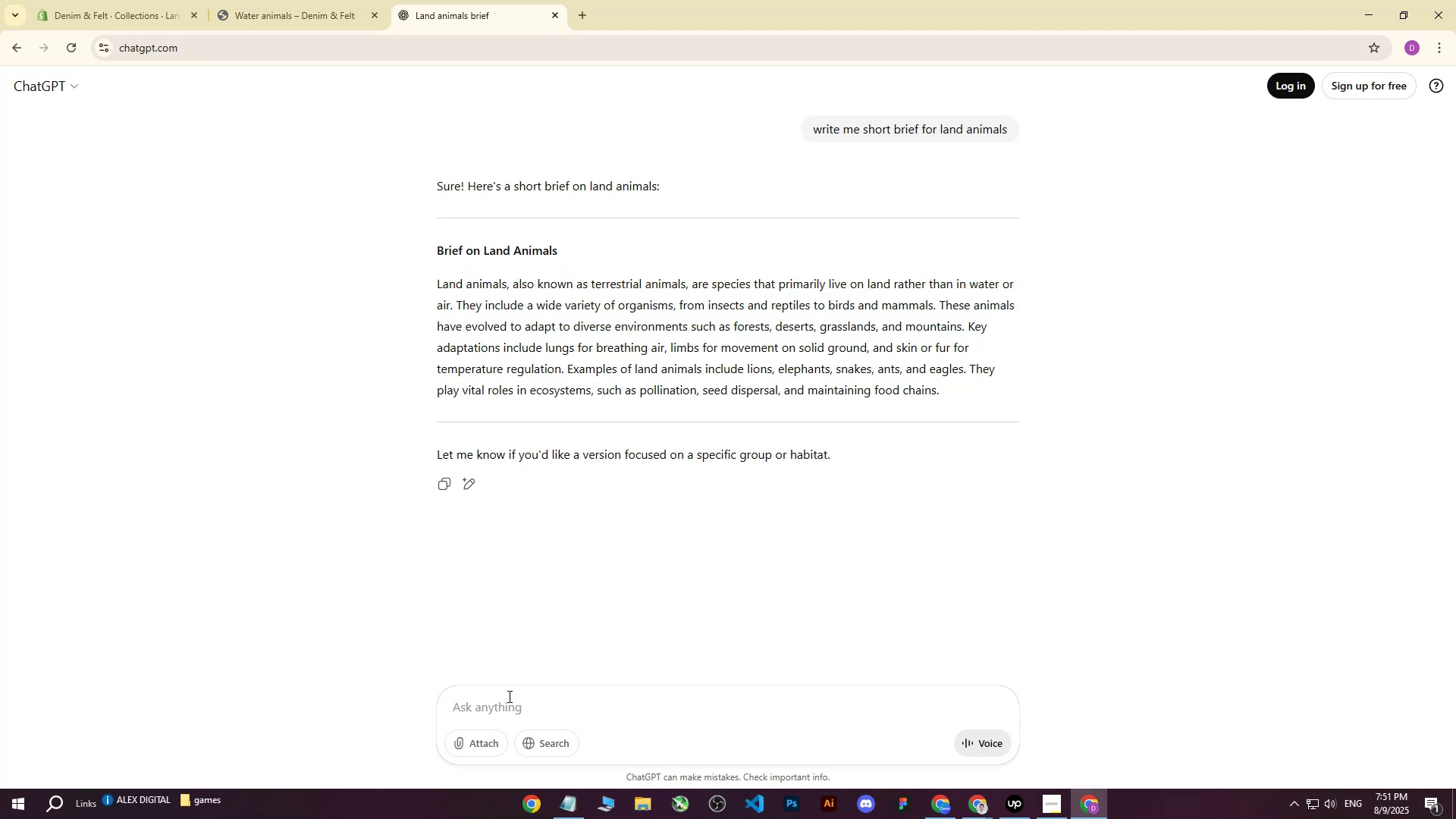 
left_click([504, 701])
 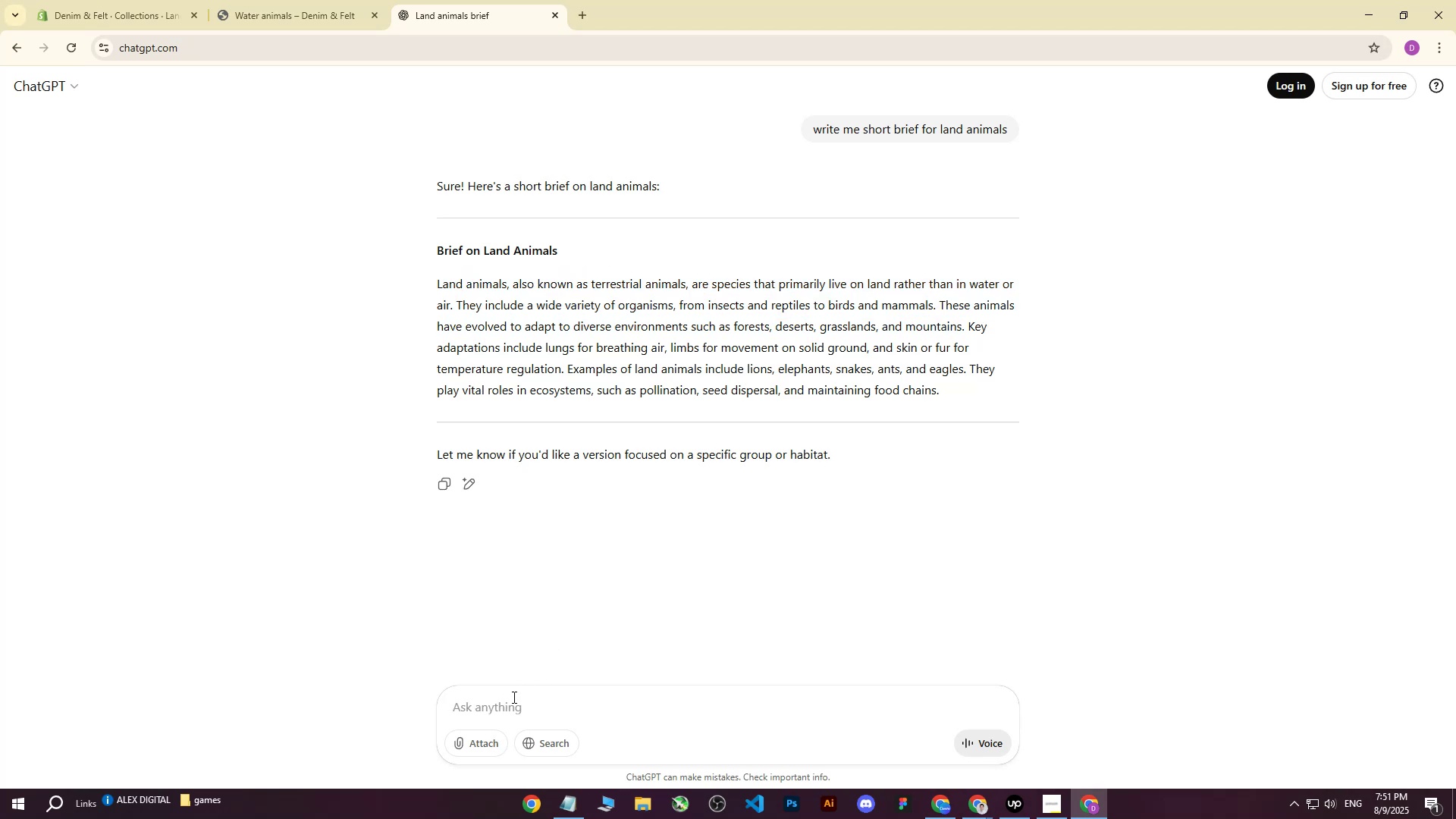 
type(I )
key(Backspace)
key(Backspace)
key(Backspace)
type(I am shopify store )
 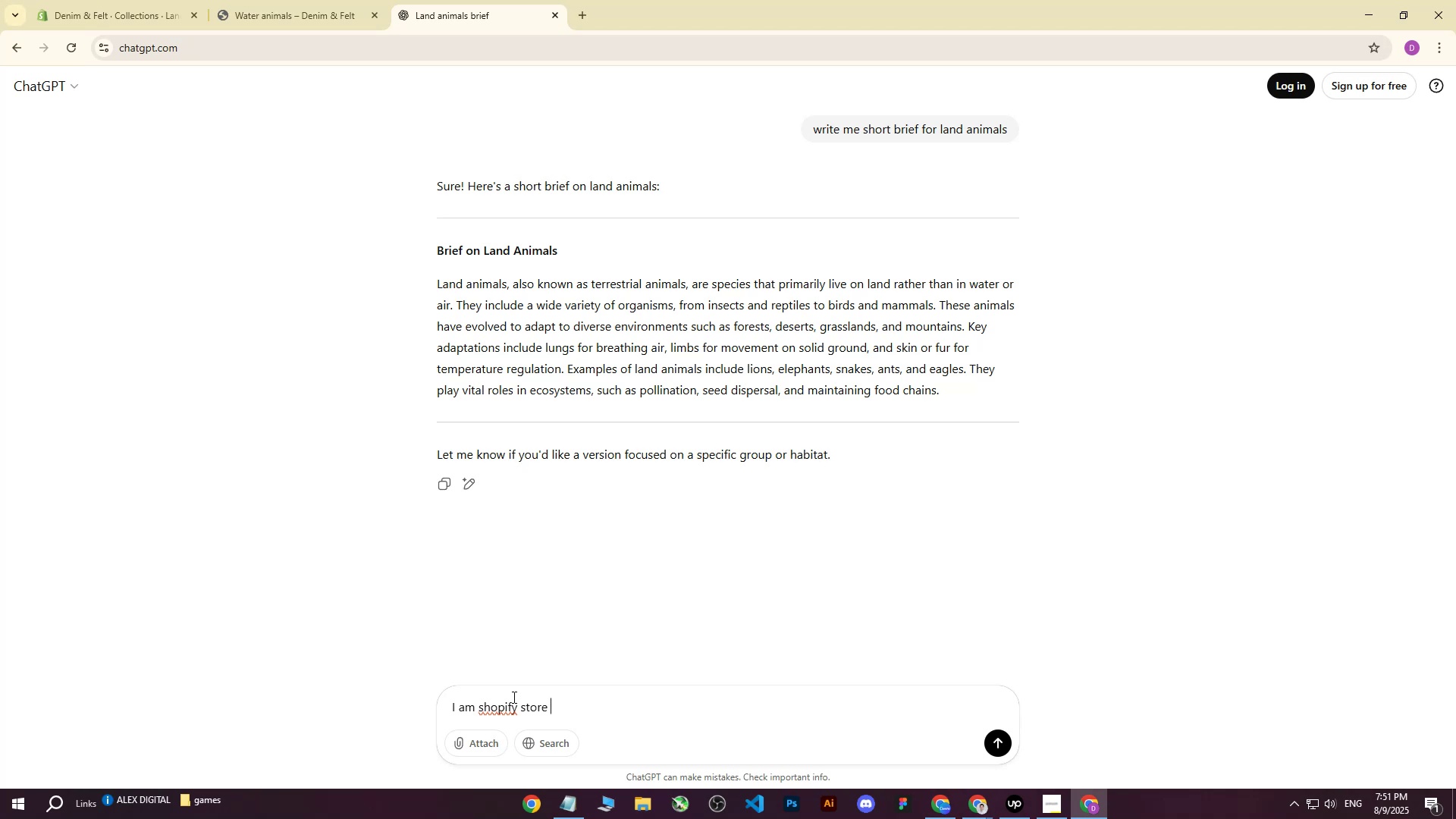 
type(which )
 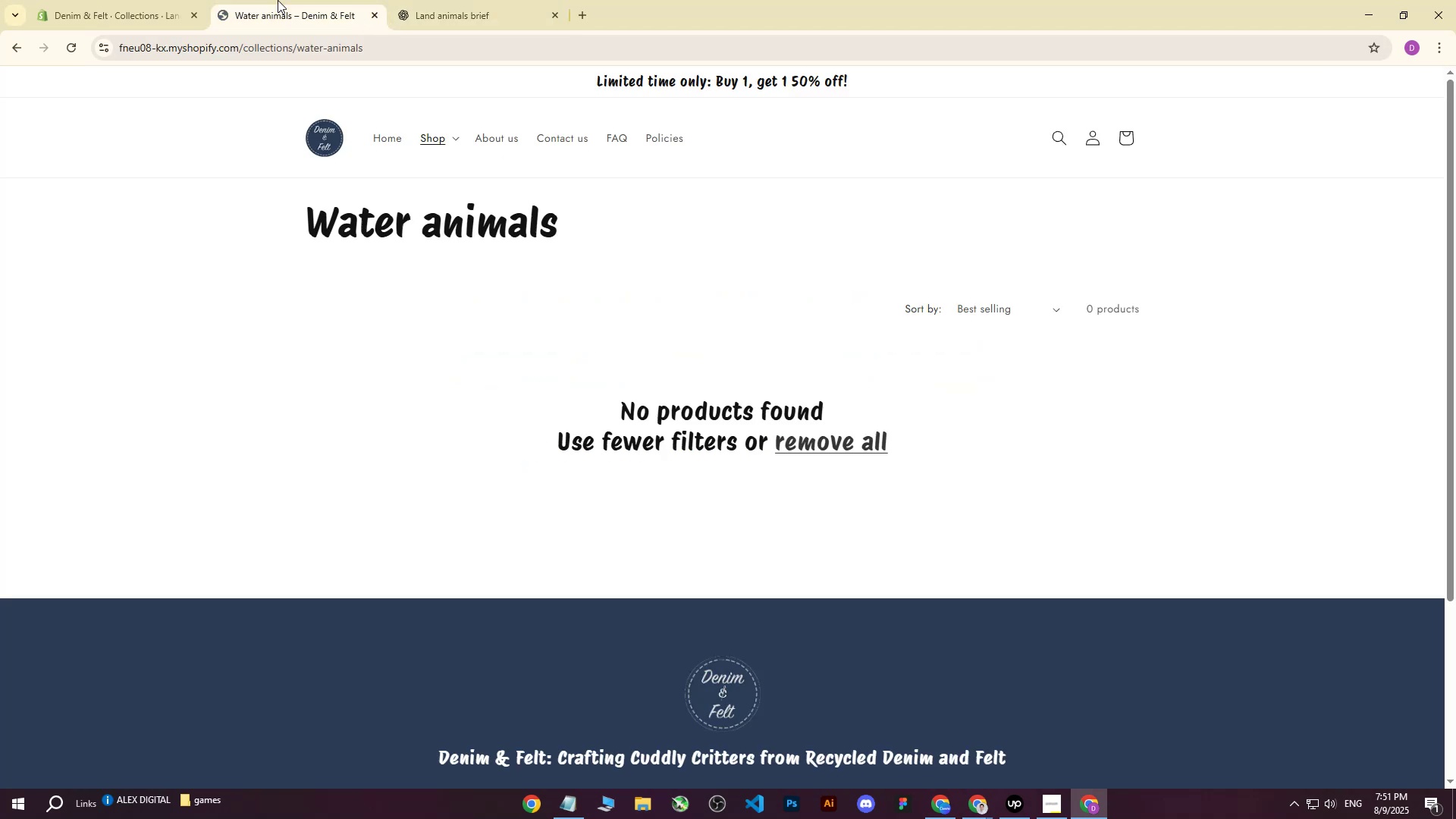 
double_click([147, 0])
 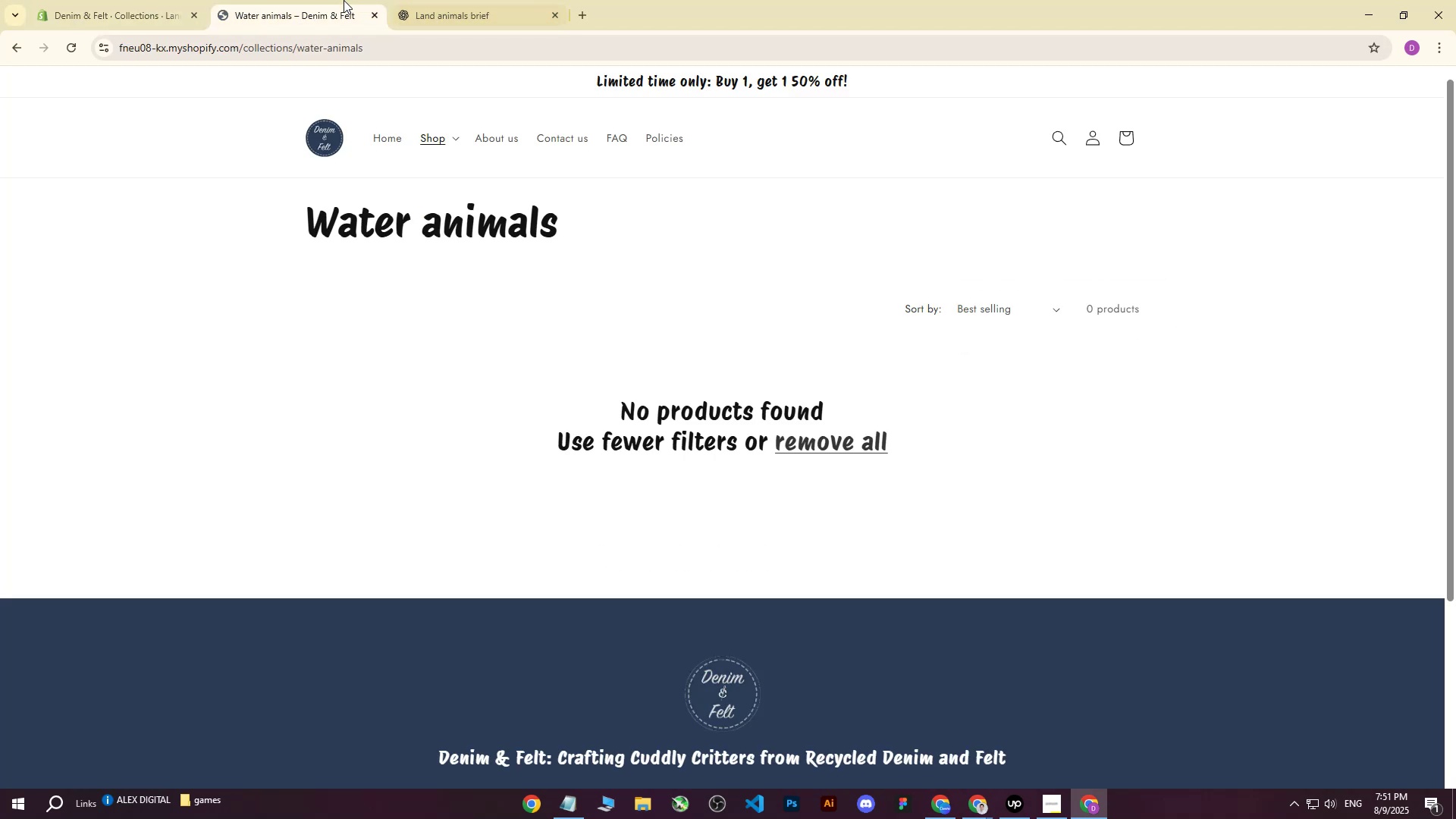 
double_click([479, 0])
 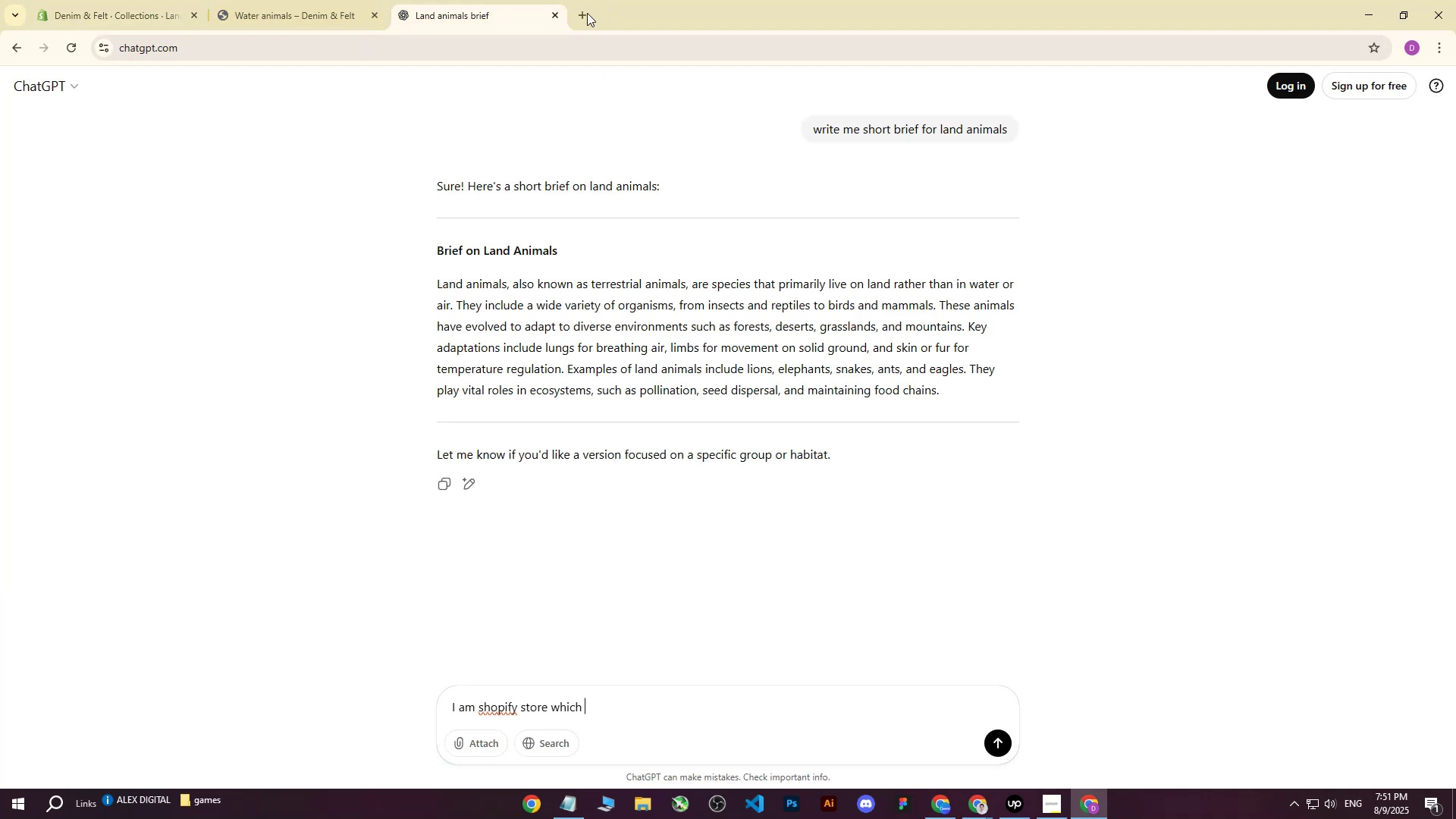 
left_click([585, 13])
 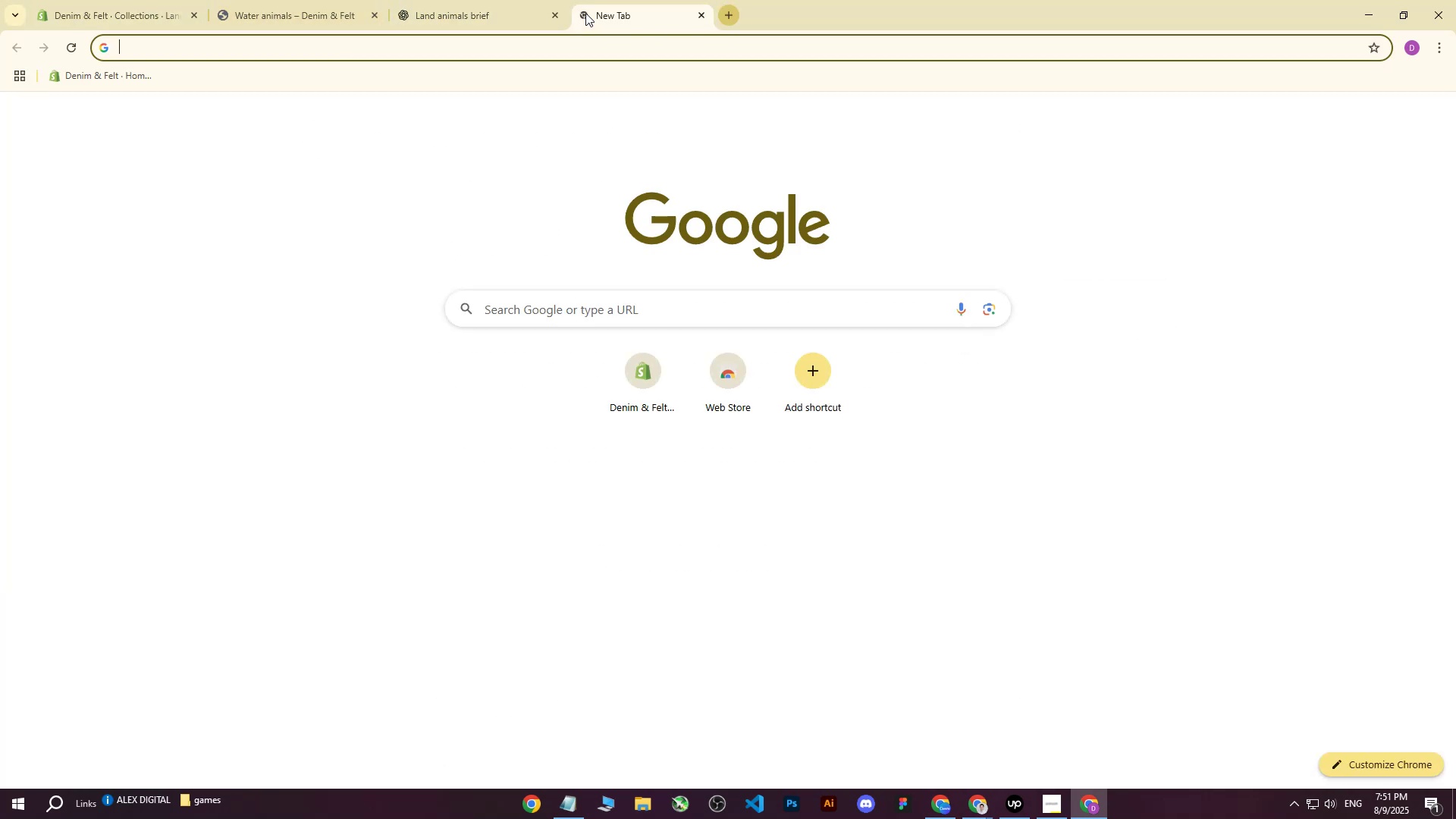 
type(et)
 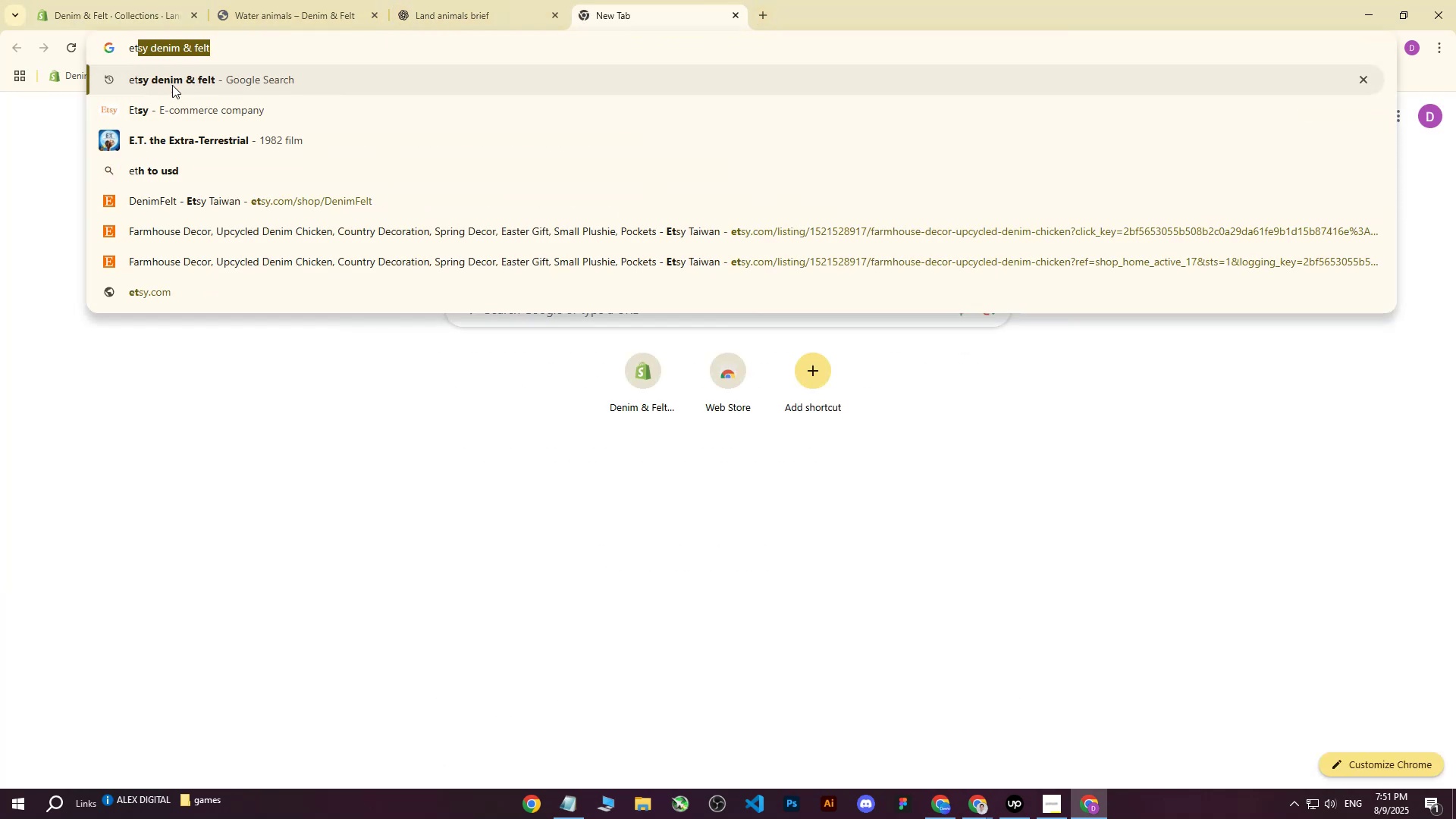 
left_click([172, 85])
 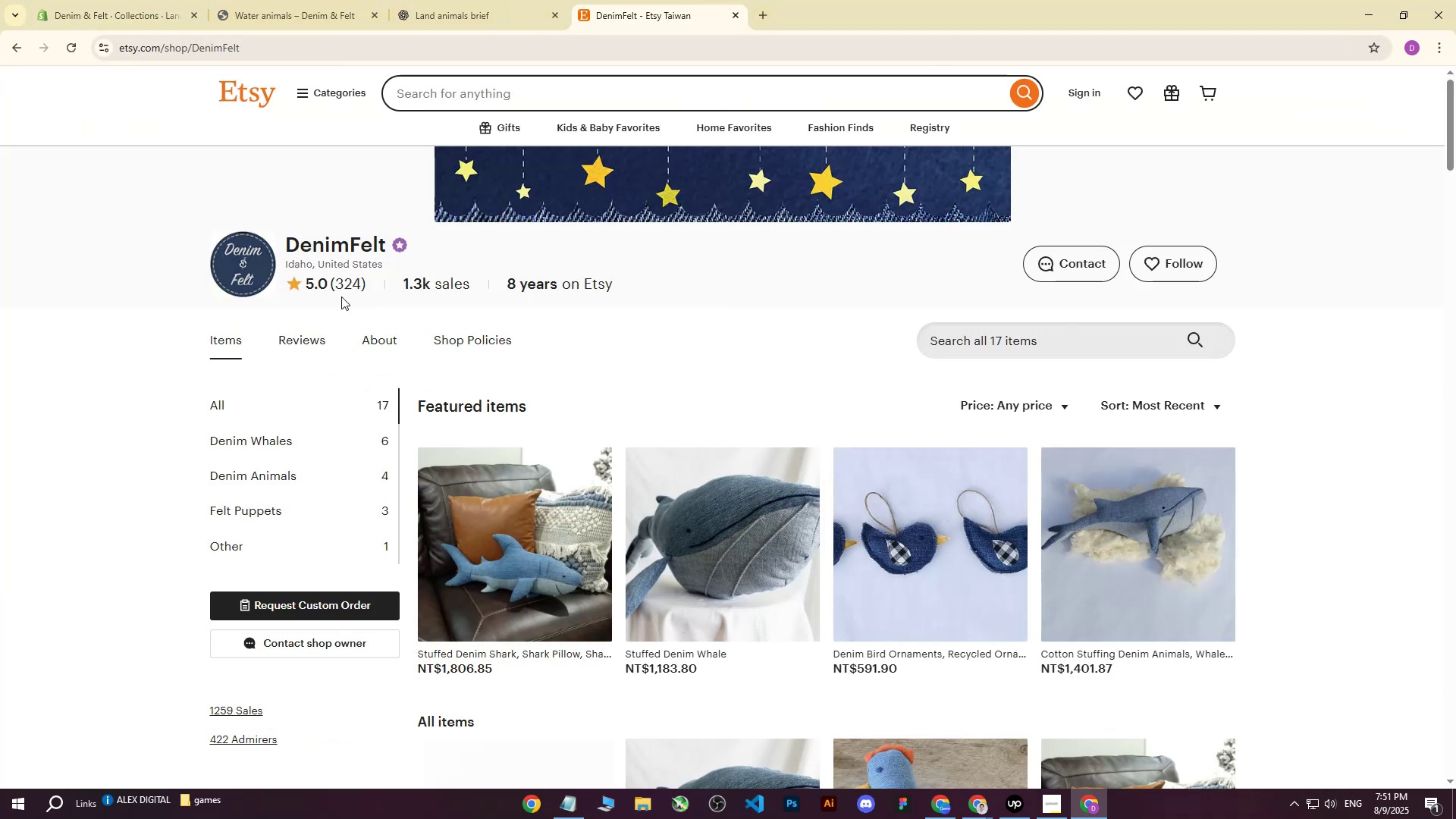 
scroll: coordinate [507, 264], scroll_direction: up, amount: 3.0
 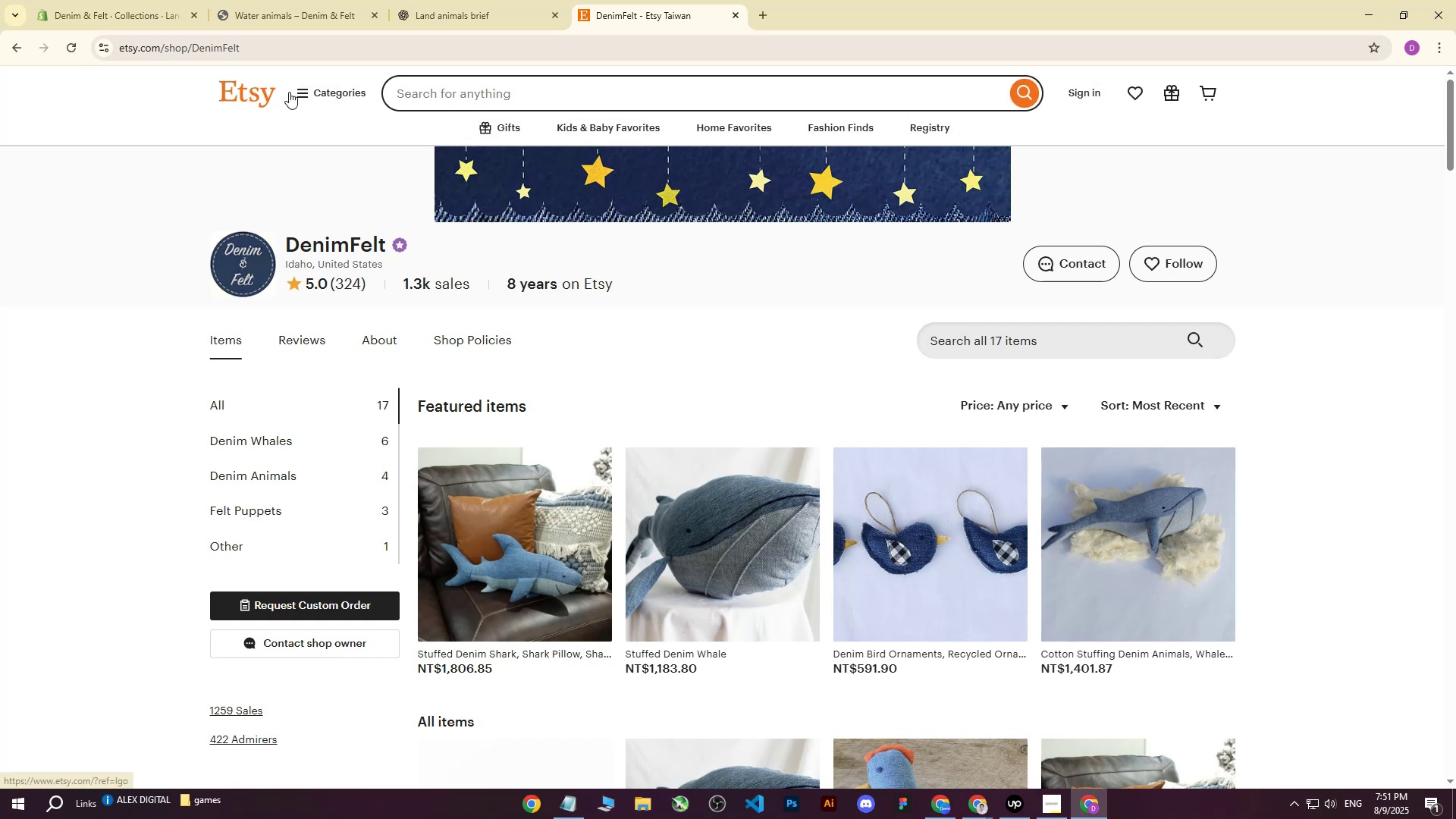 
left_click([299, 95])
 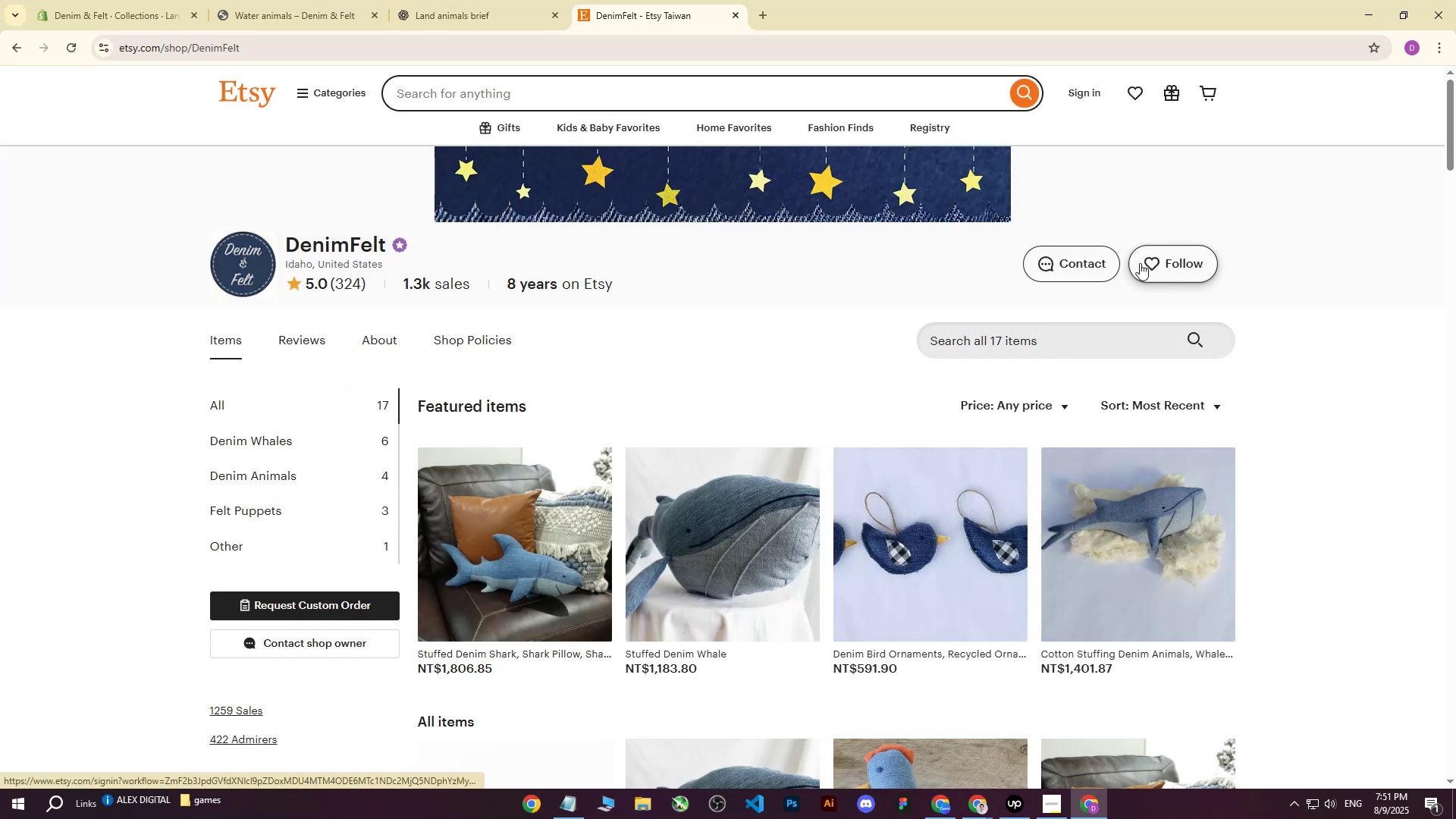 
left_click([1073, 261])
 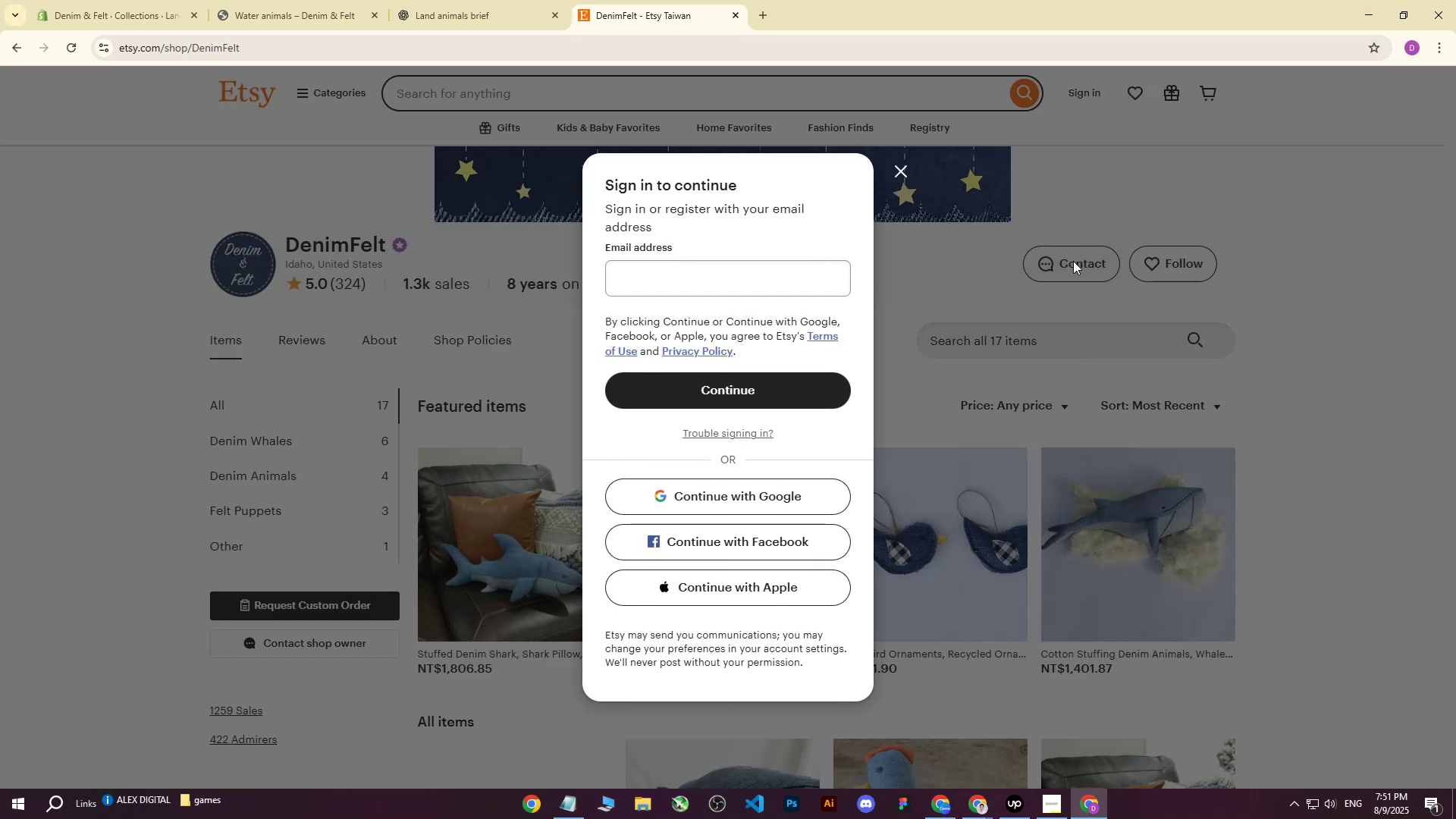 
left_click([985, 238])
 